 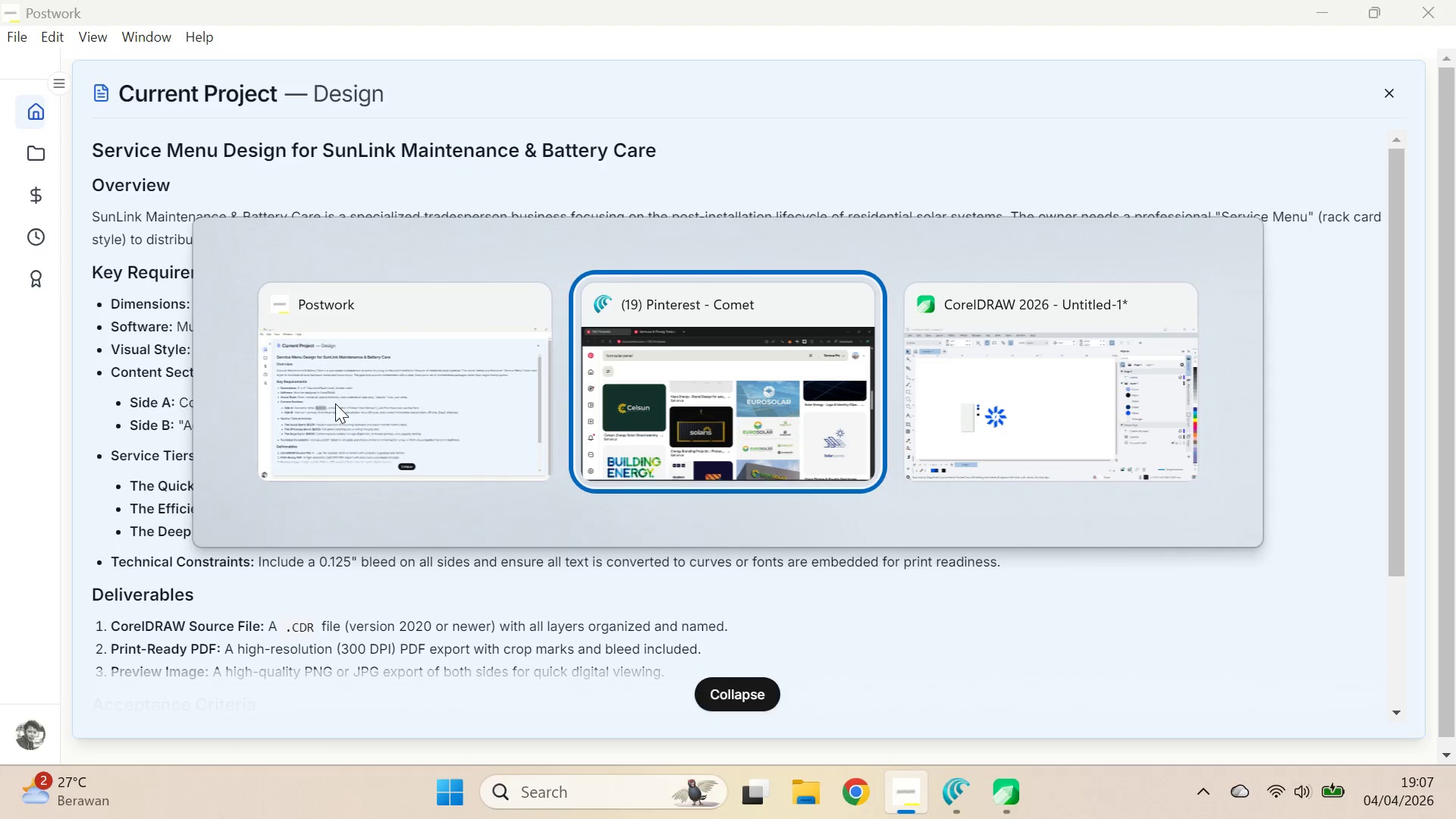 
key(Alt+Tab)
 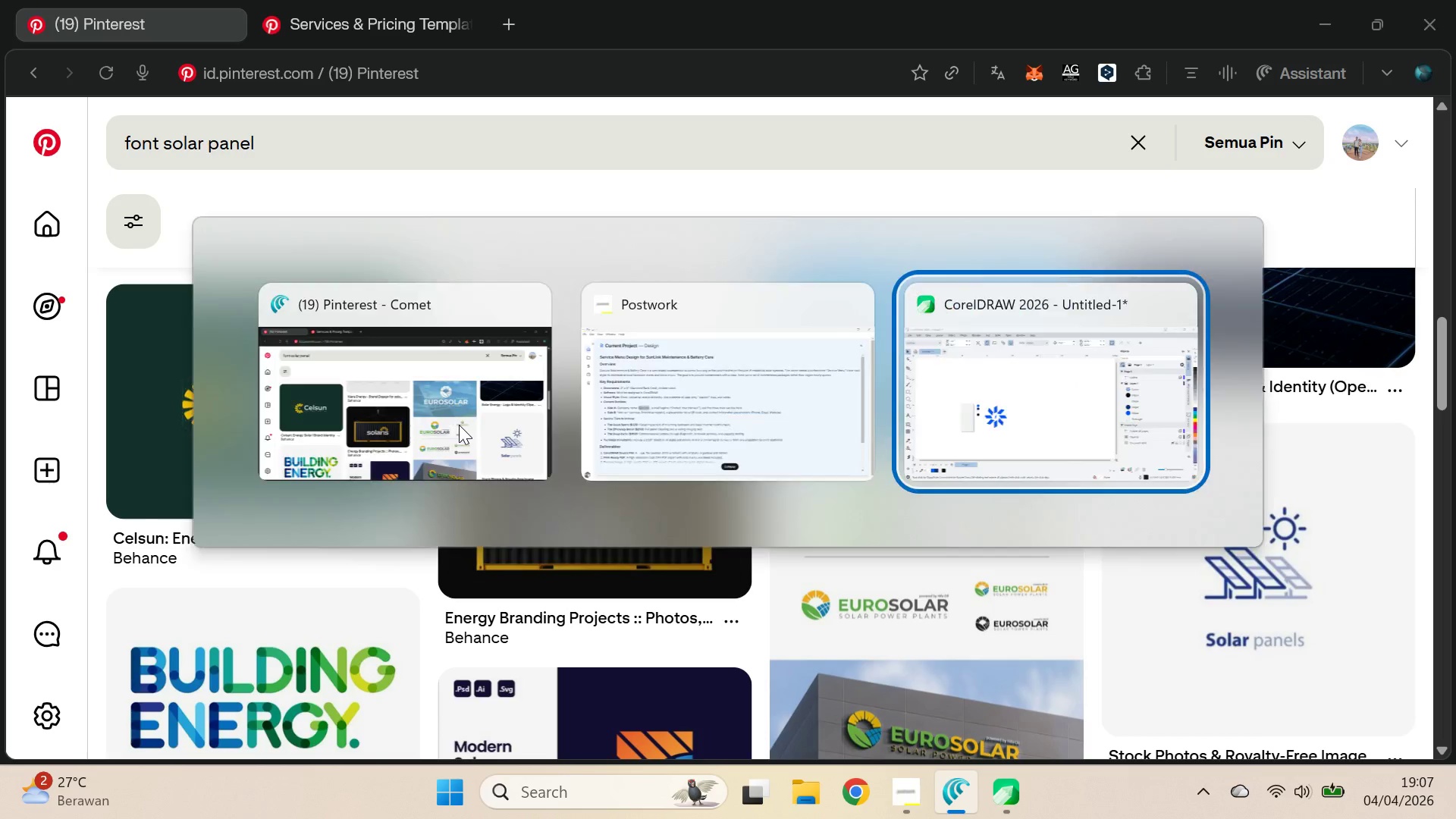 
key(Alt+Tab)
 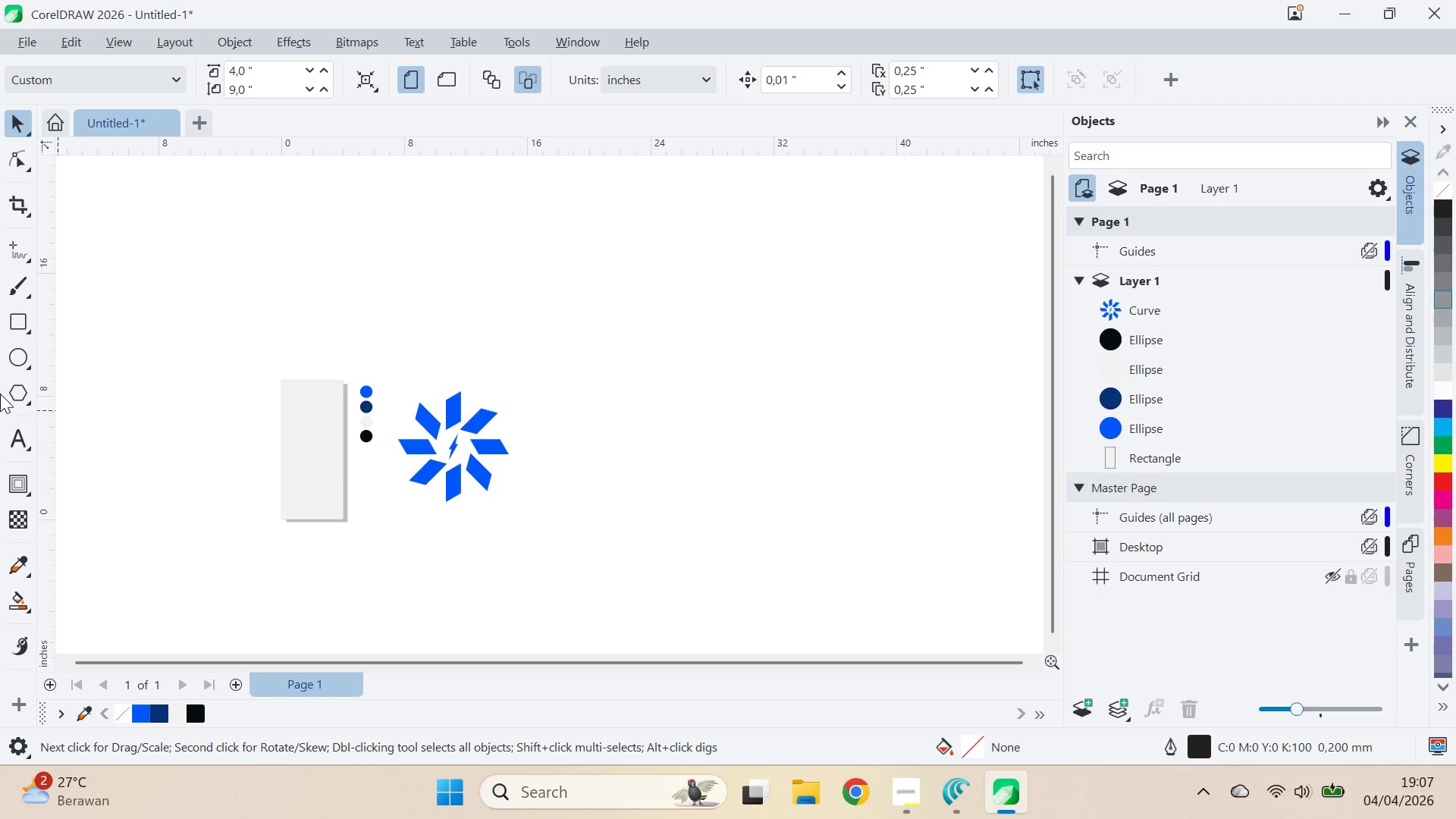 
left_click([27, 441])
 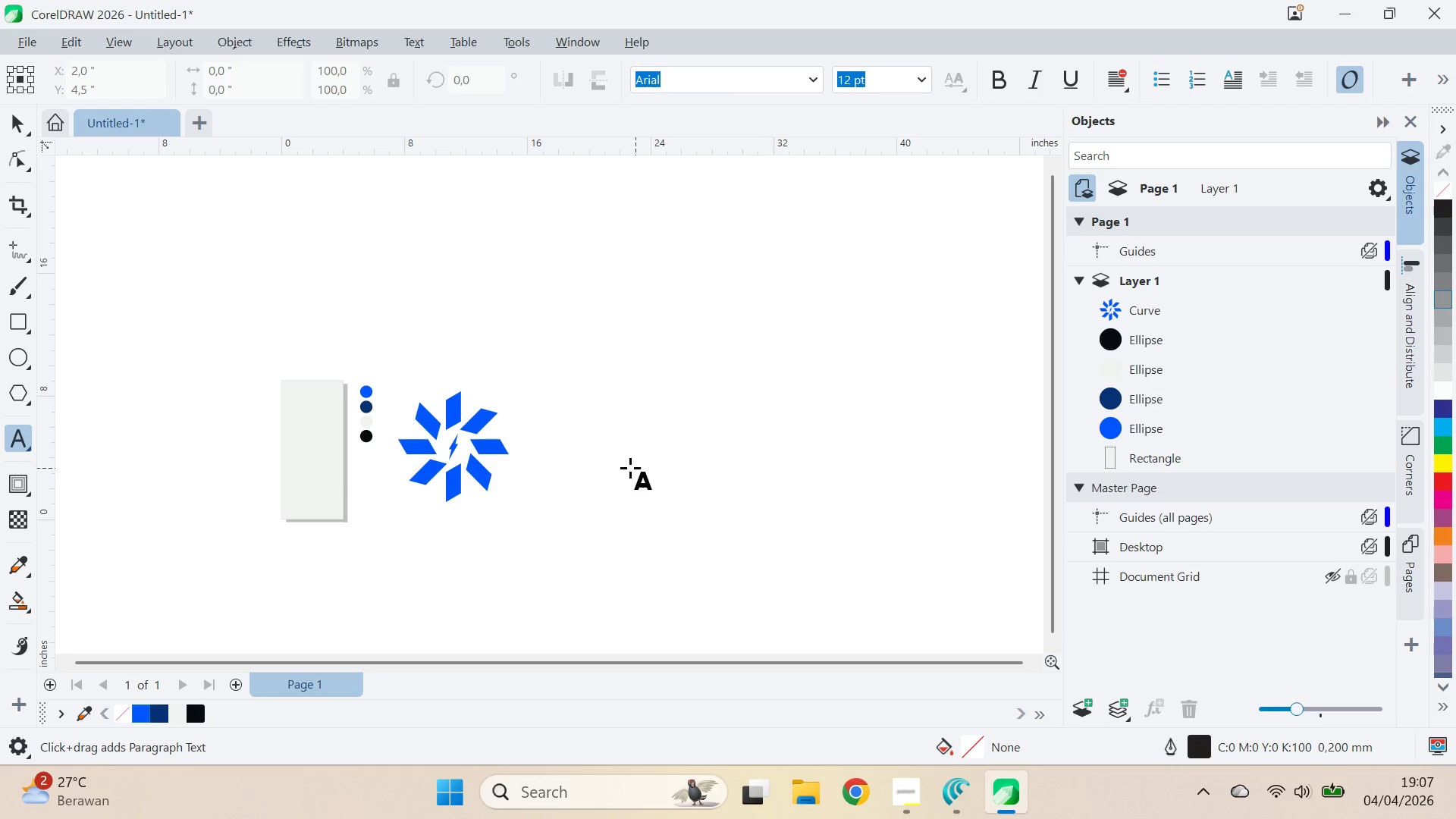 
key(Control+ControlLeft)
 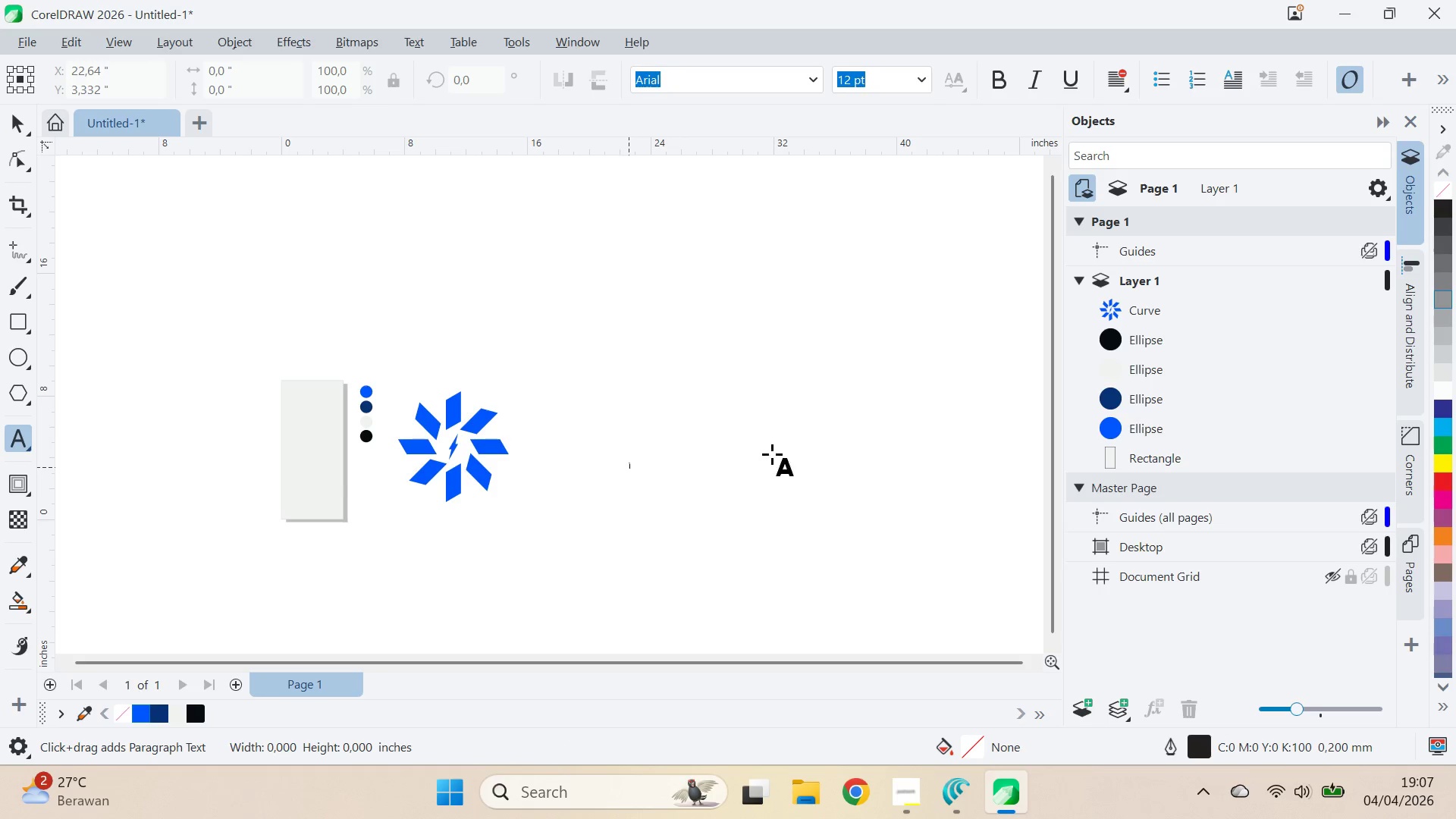 
key(Control+V)
 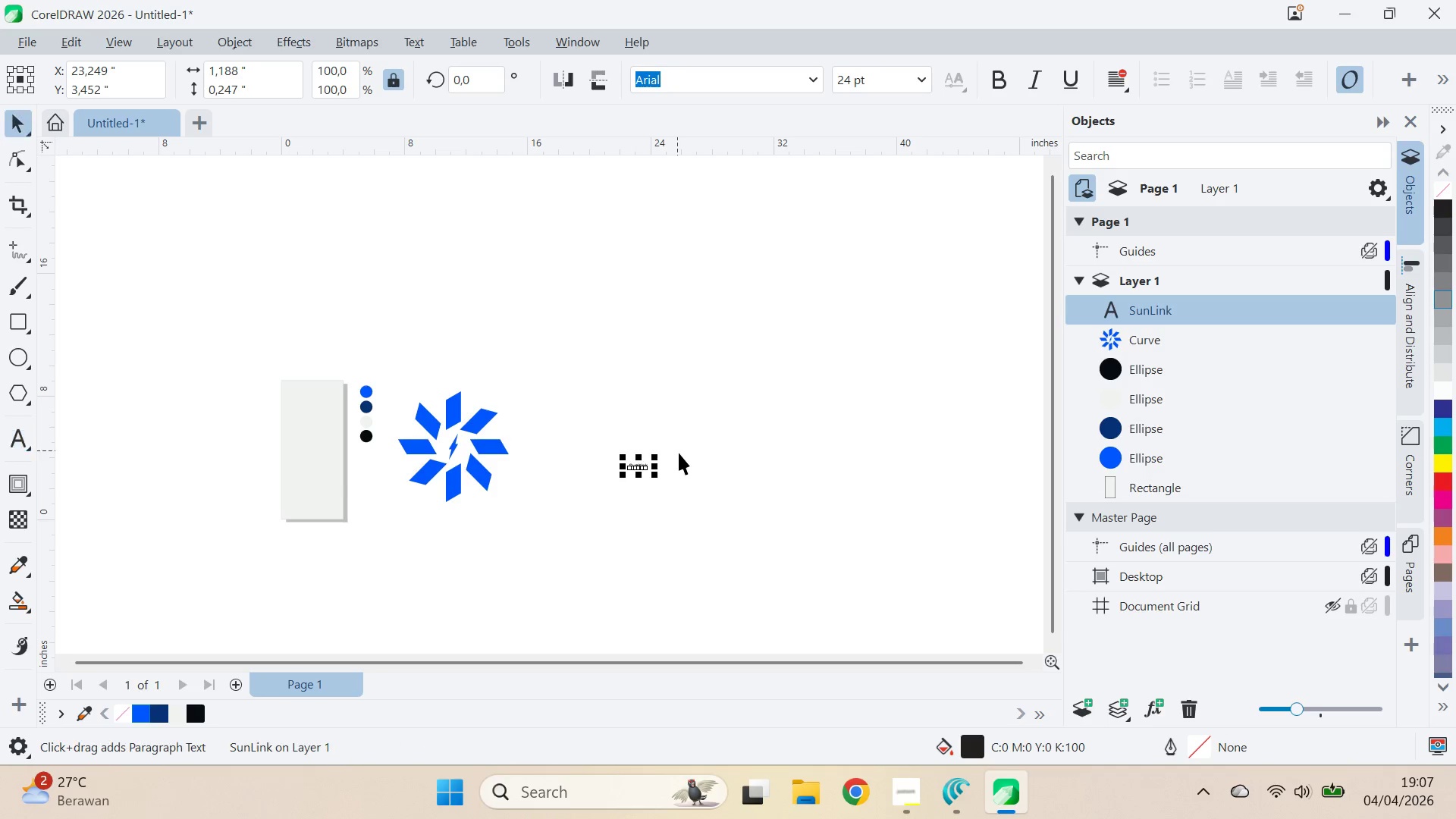 
left_click_drag(start_coordinate=[656, 457], to_coordinate=[803, 385])
 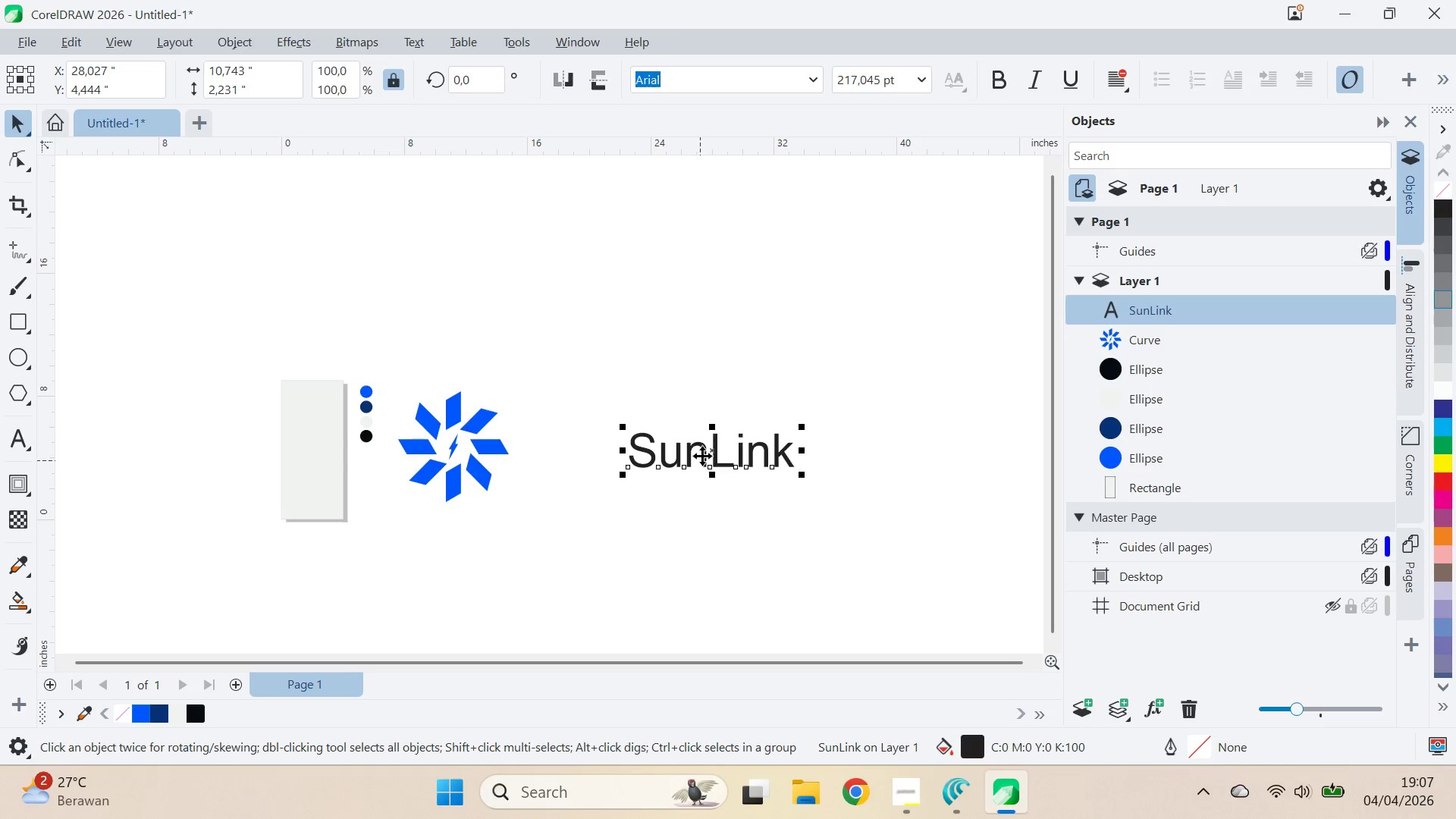 
left_click_drag(start_coordinate=[704, 455], to_coordinate=[596, 438])
 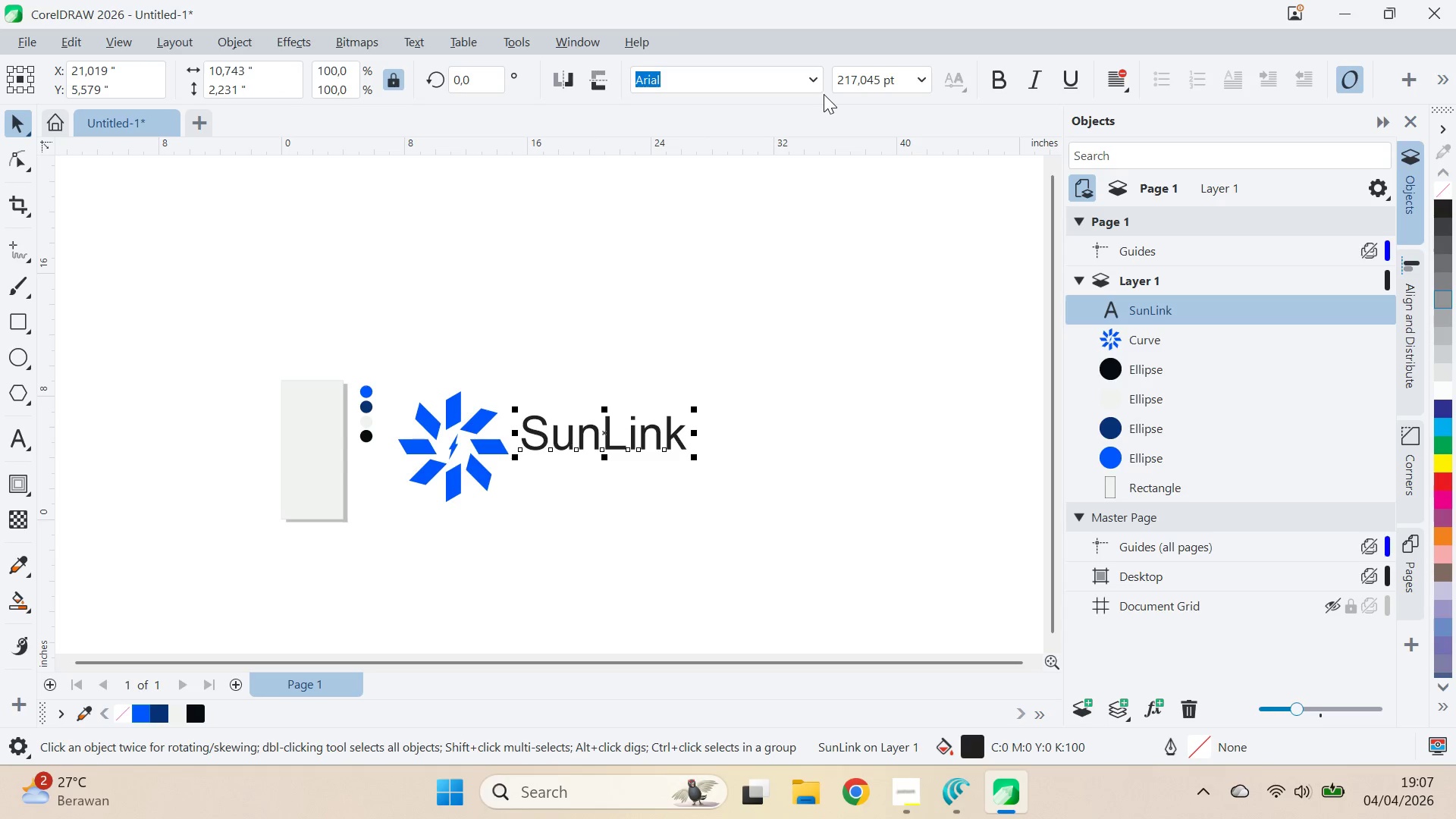 
double_click([817, 80])
 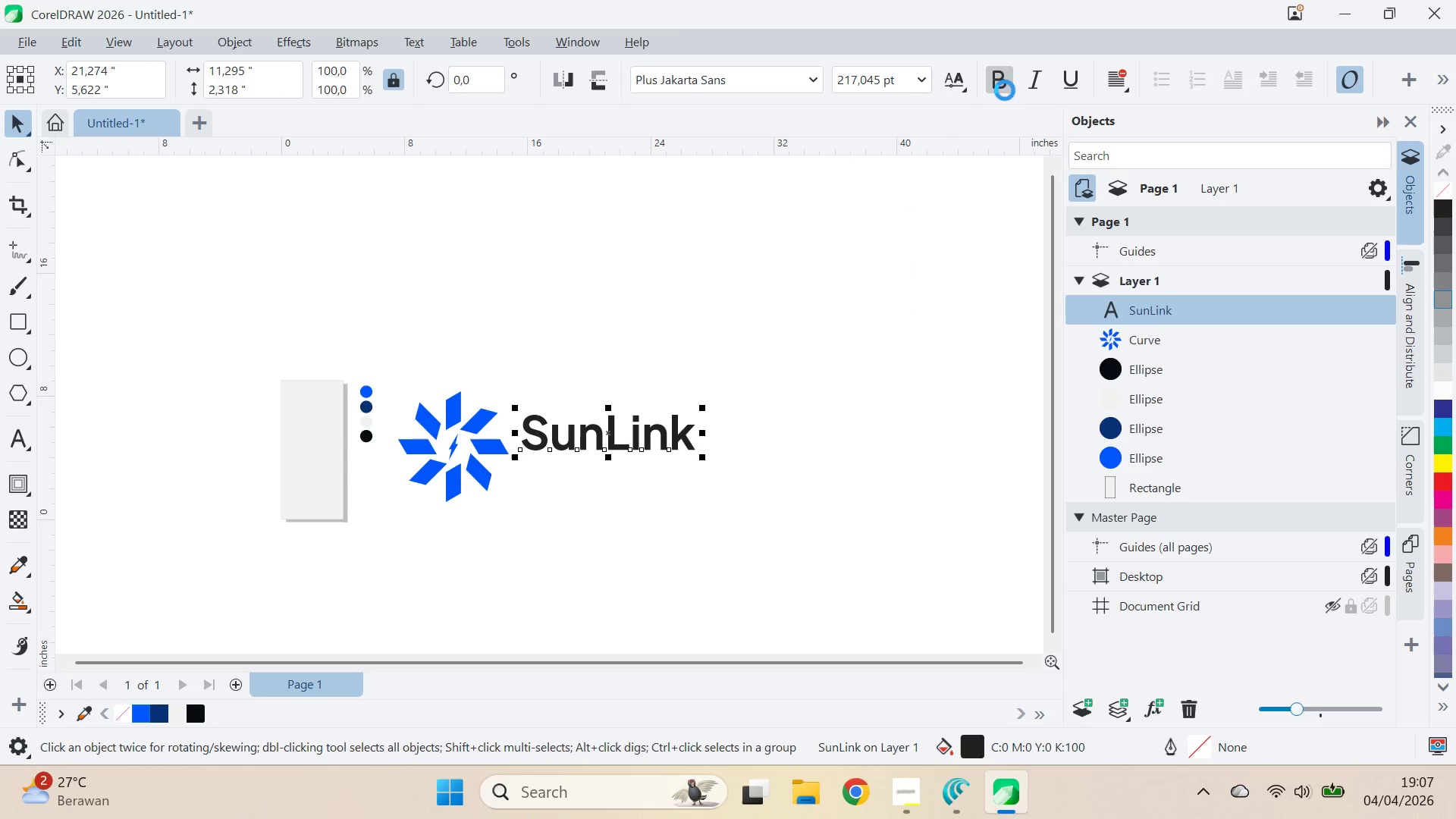 
double_click([645, 430])
 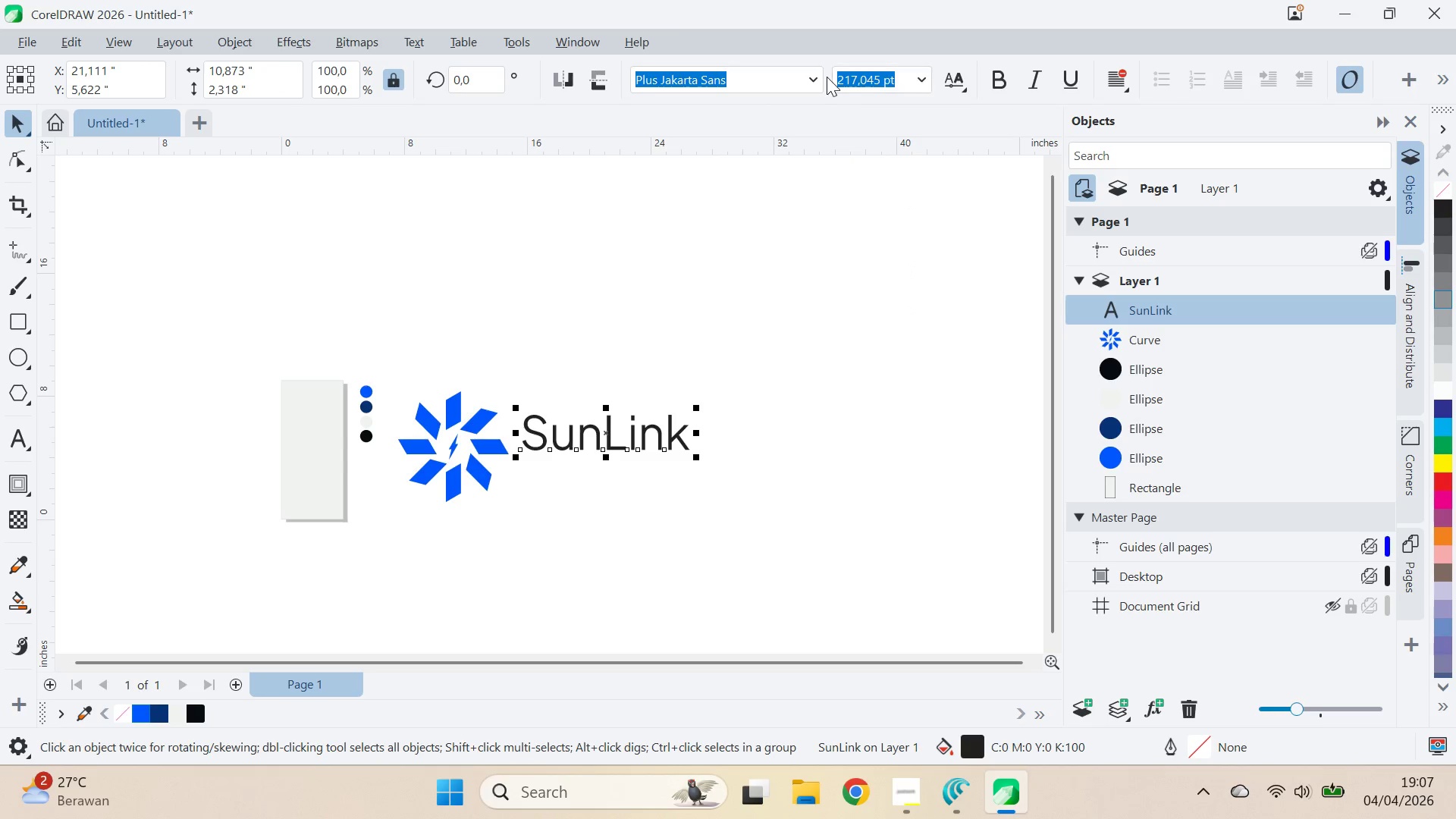 
double_click([817, 76])
 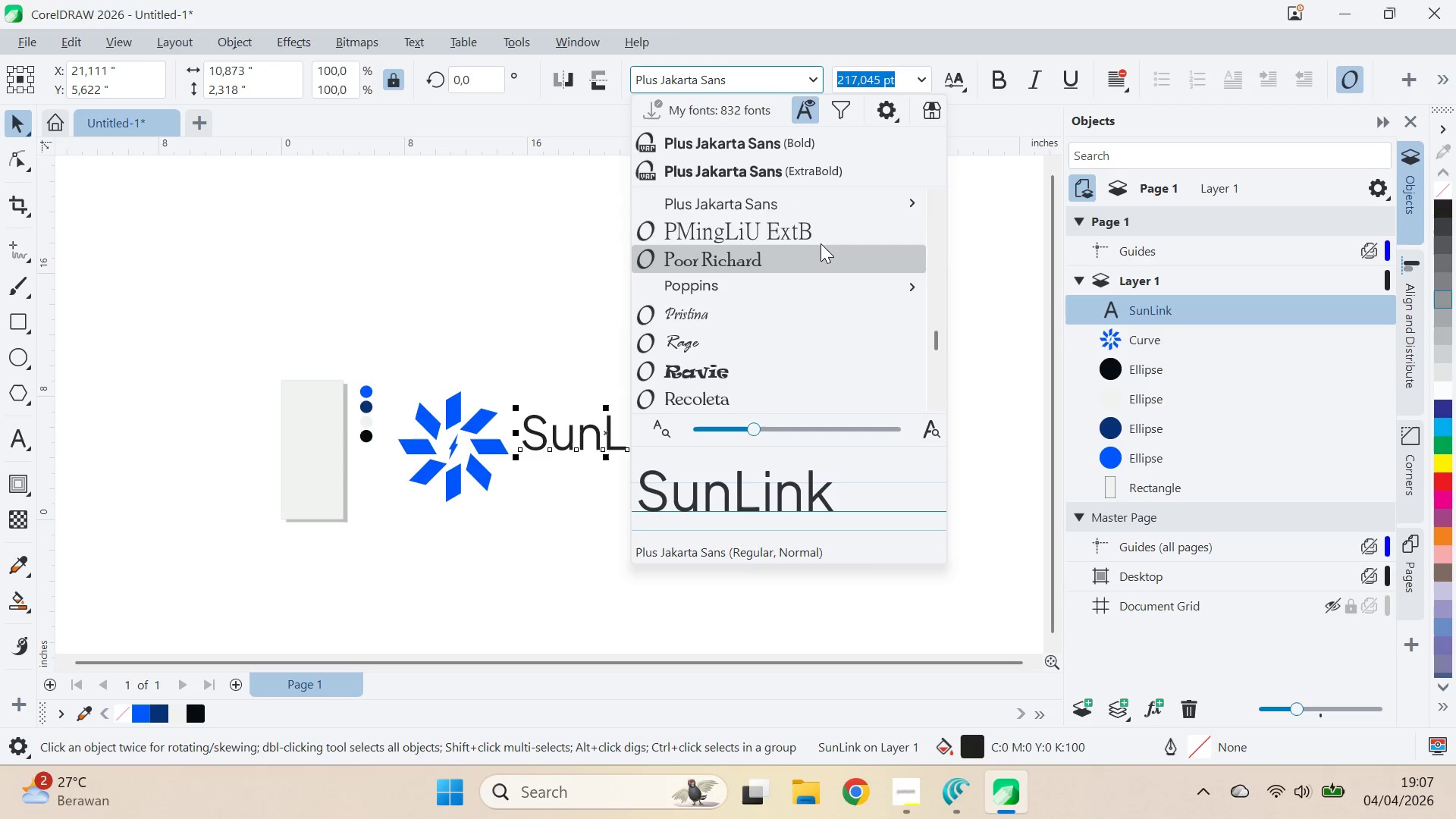 
mouse_move([867, 203])
 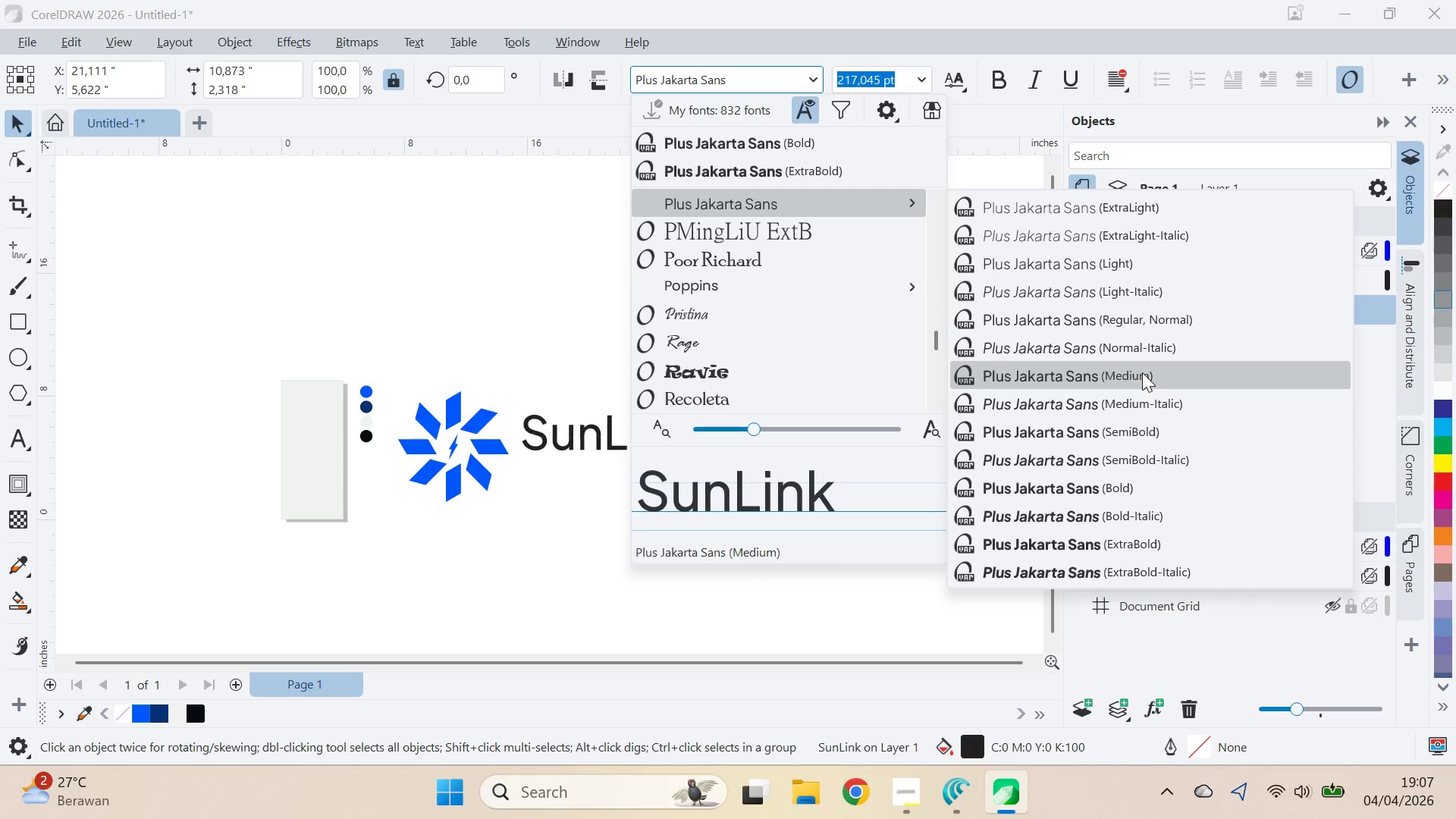 
left_click([1142, 372])
 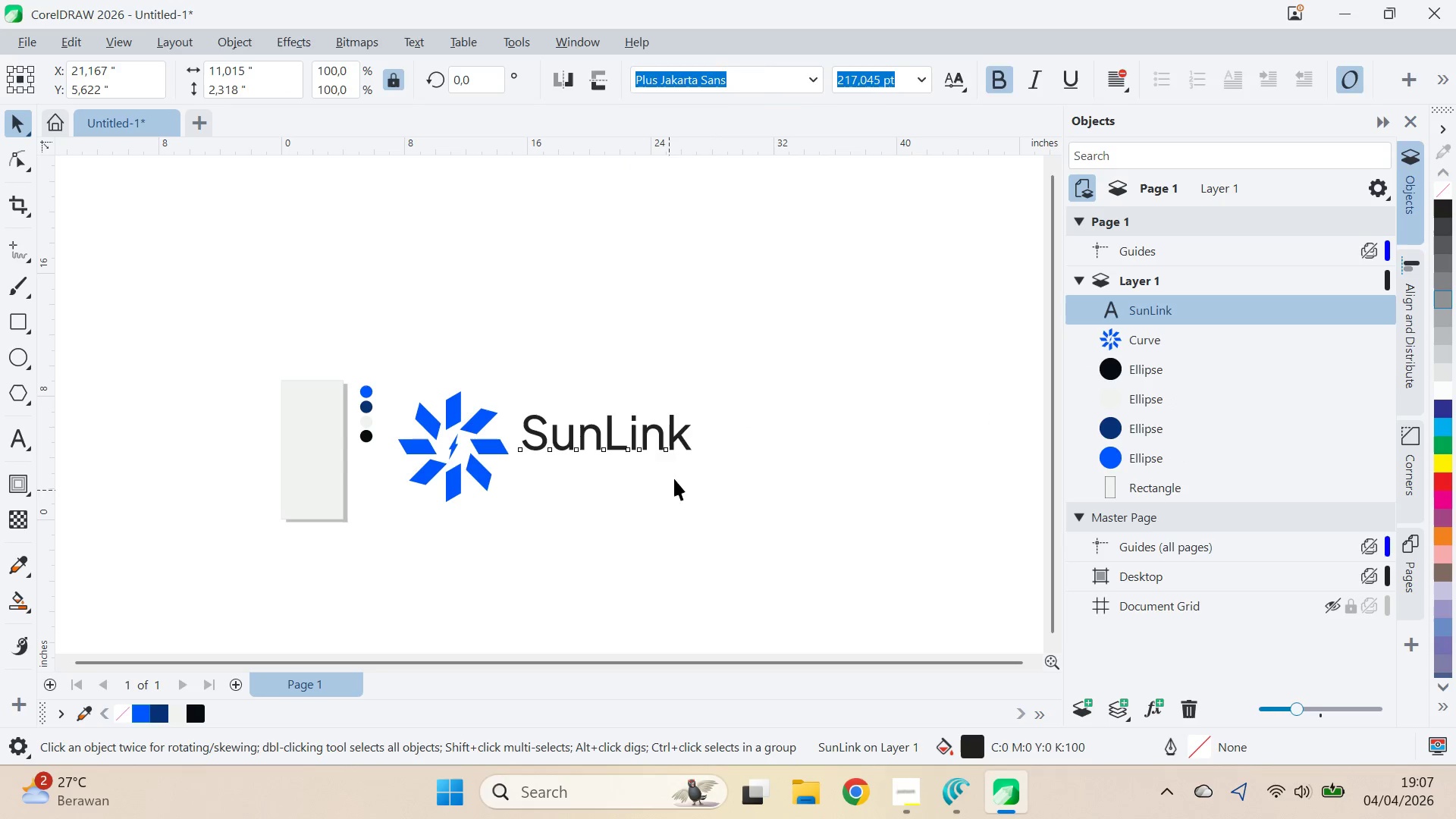 
double_click([673, 435])
 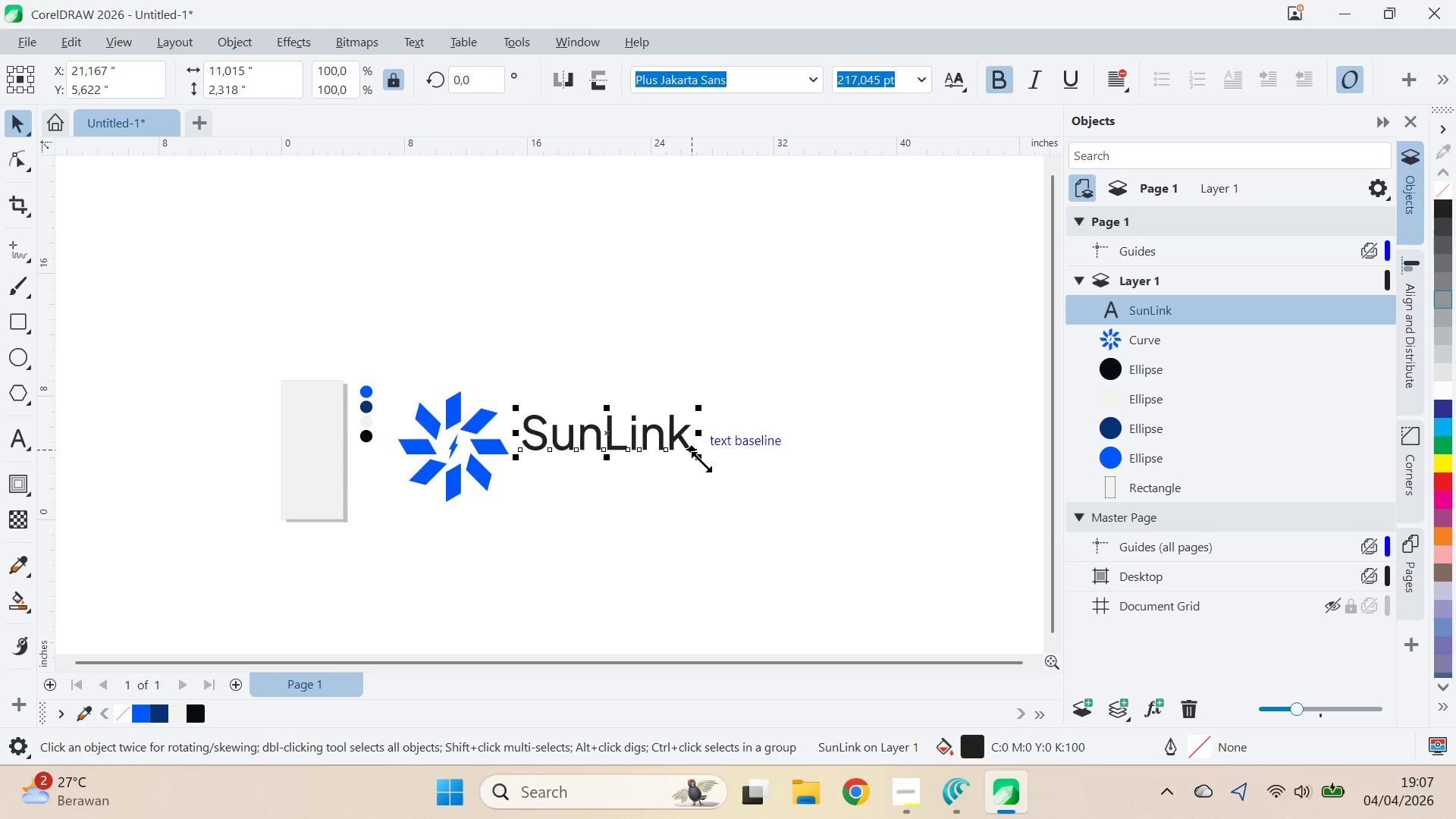 
left_click_drag(start_coordinate=[701, 462], to_coordinate=[850, 547])
 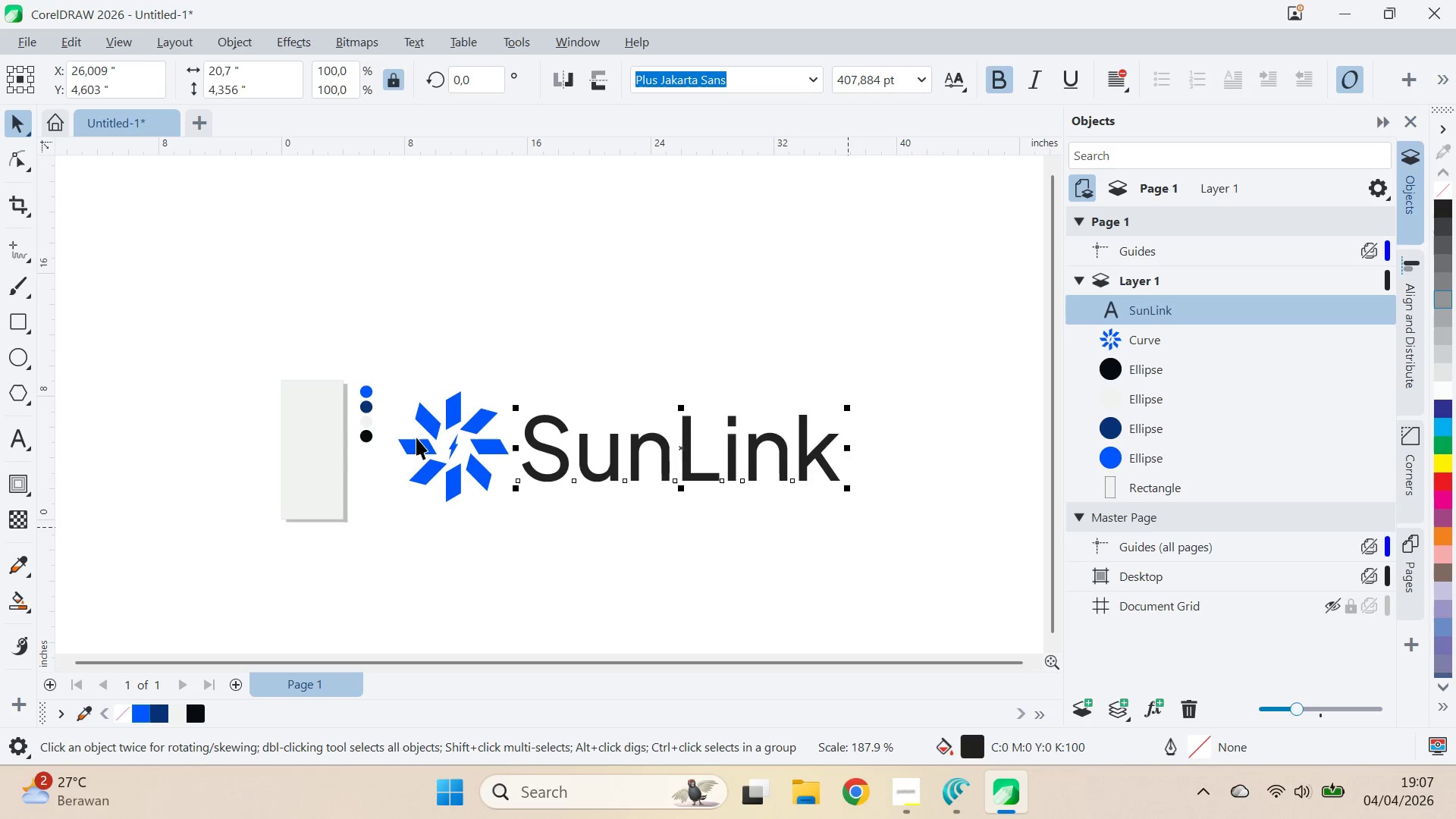 
hold_key(key=ShiftLeft, duration=0.58)
left_click([490, 445])
 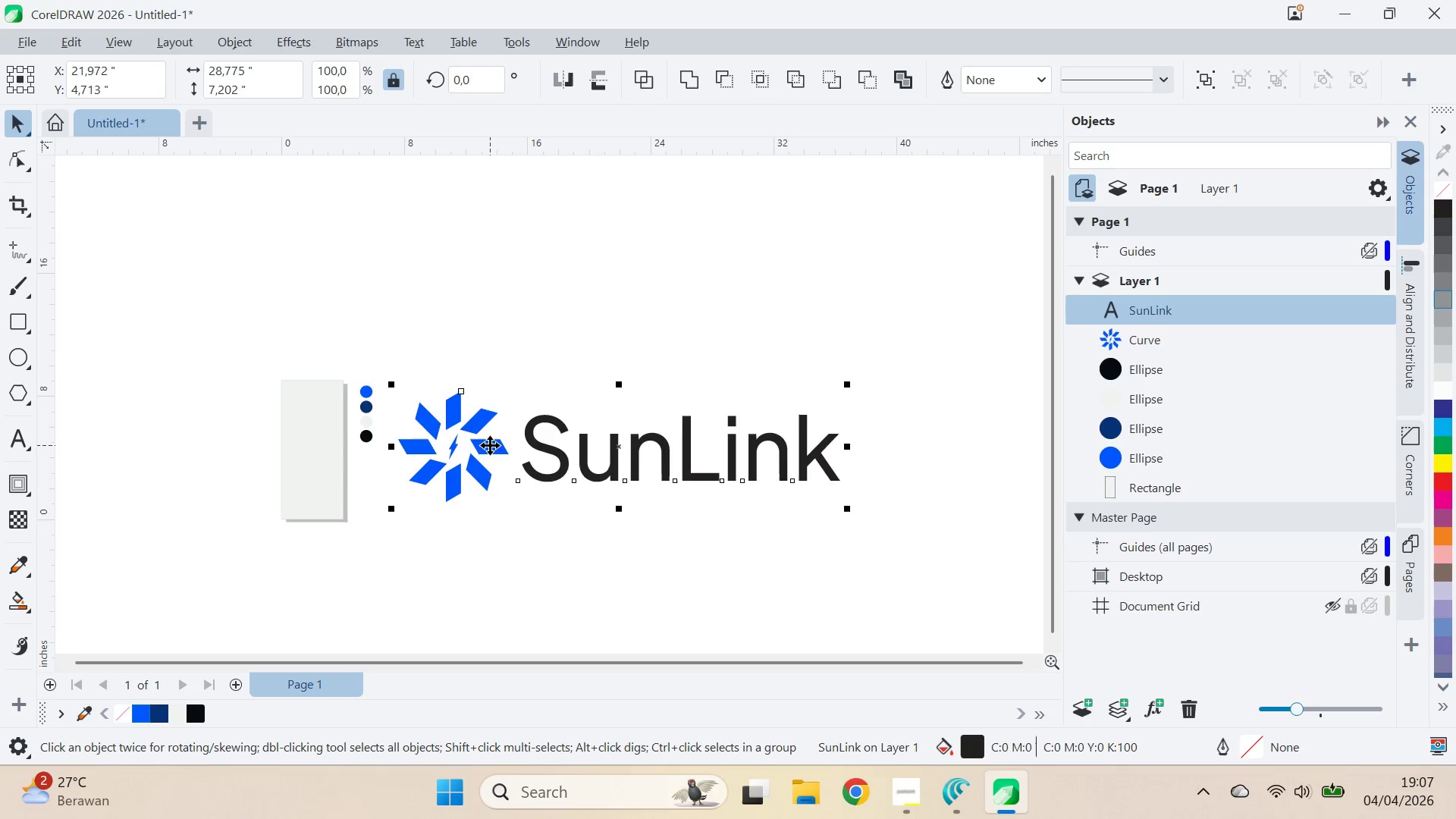 
key(E)
 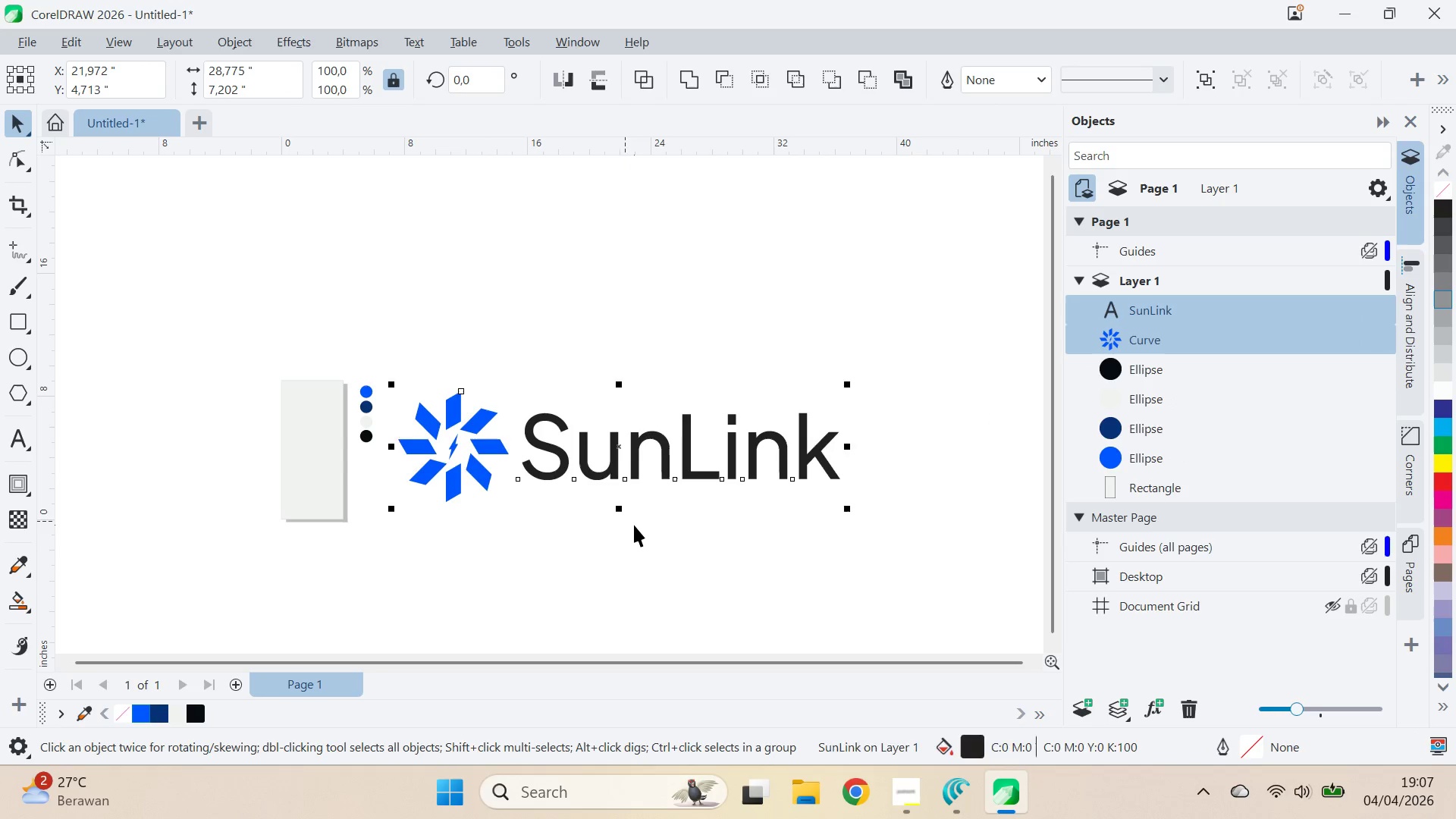 
double_click([635, 525])
 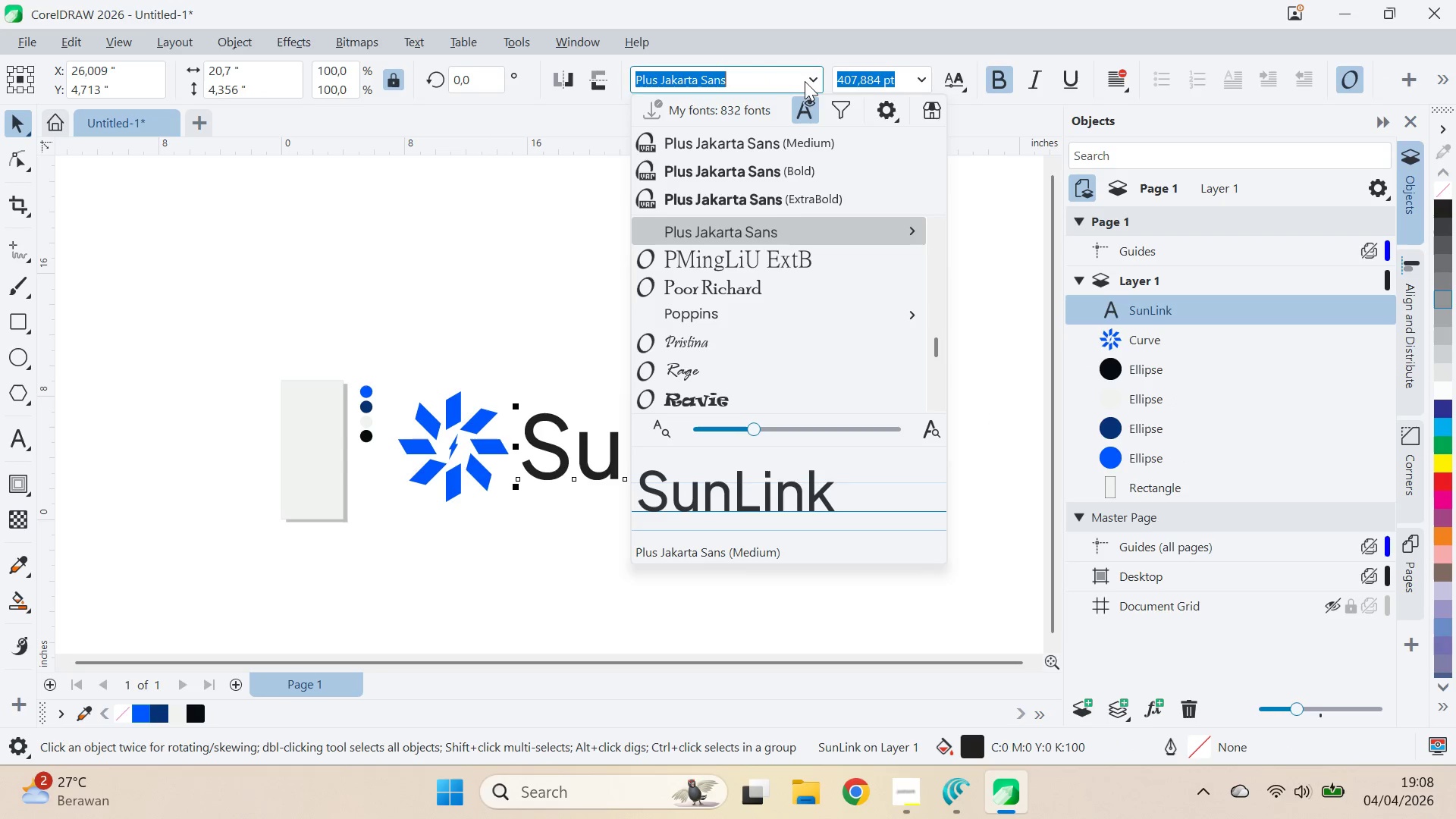 
mouse_move([817, 316])
 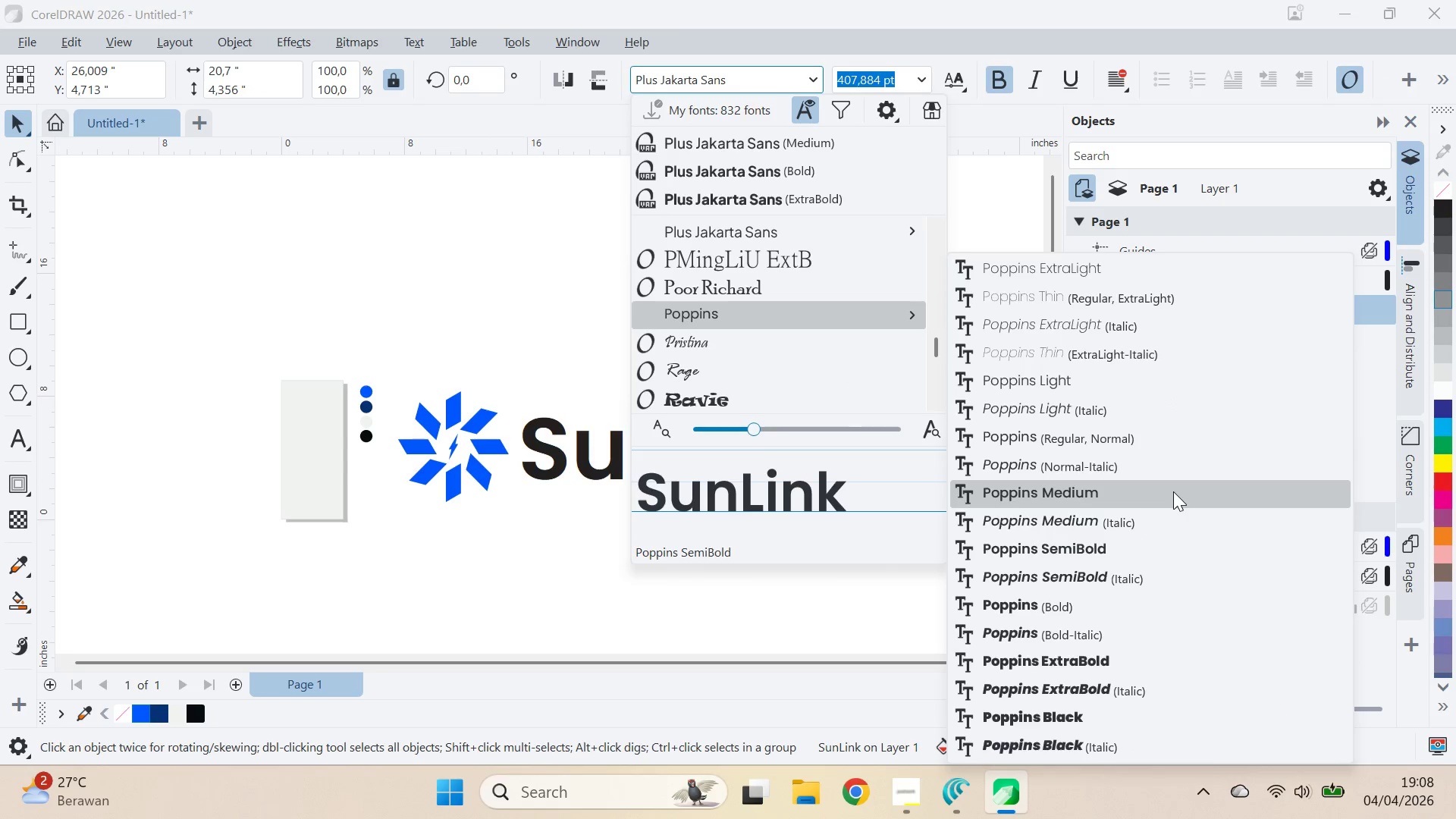 
left_click([1173, 491])
 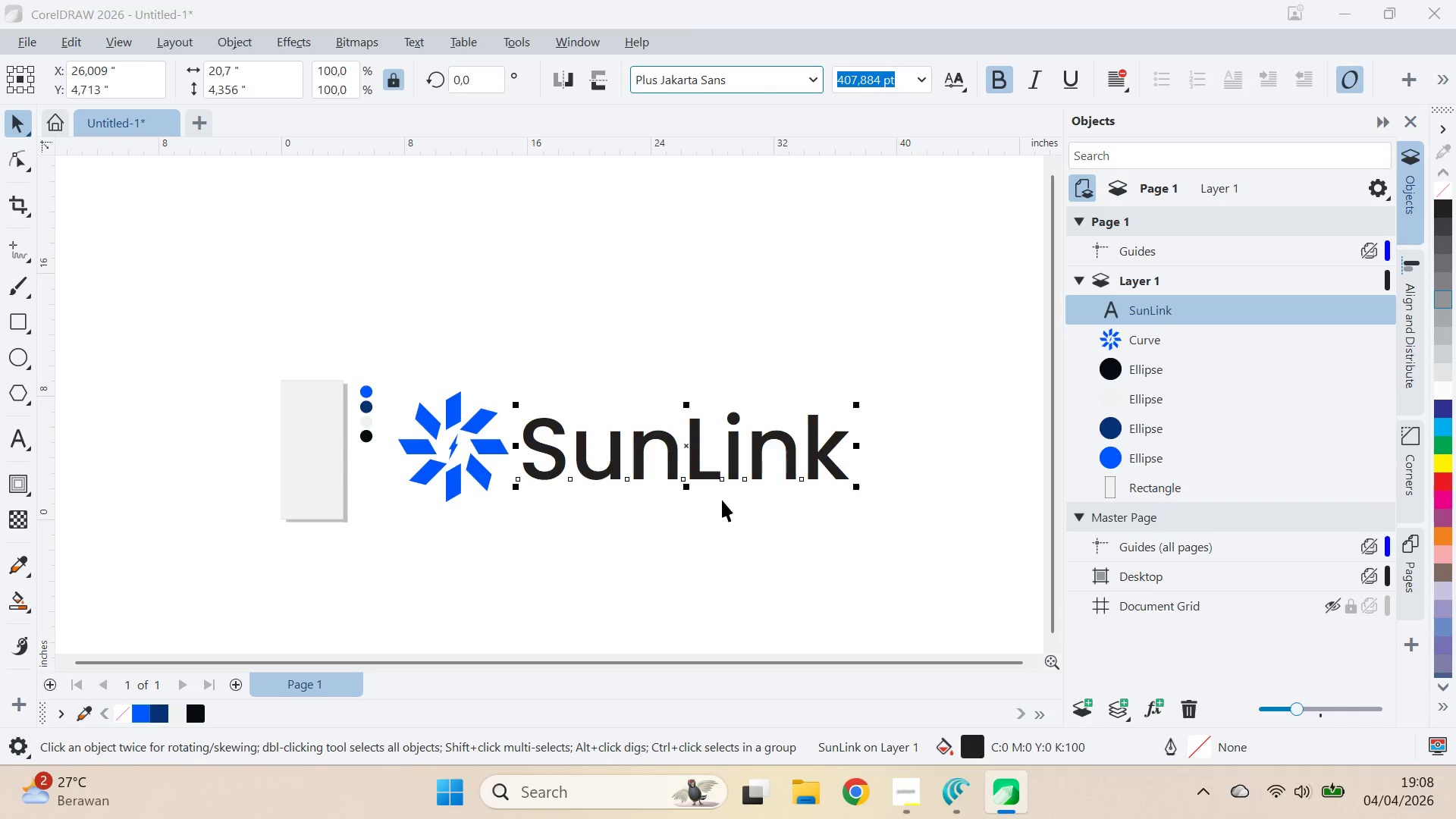 
left_click([720, 500])
 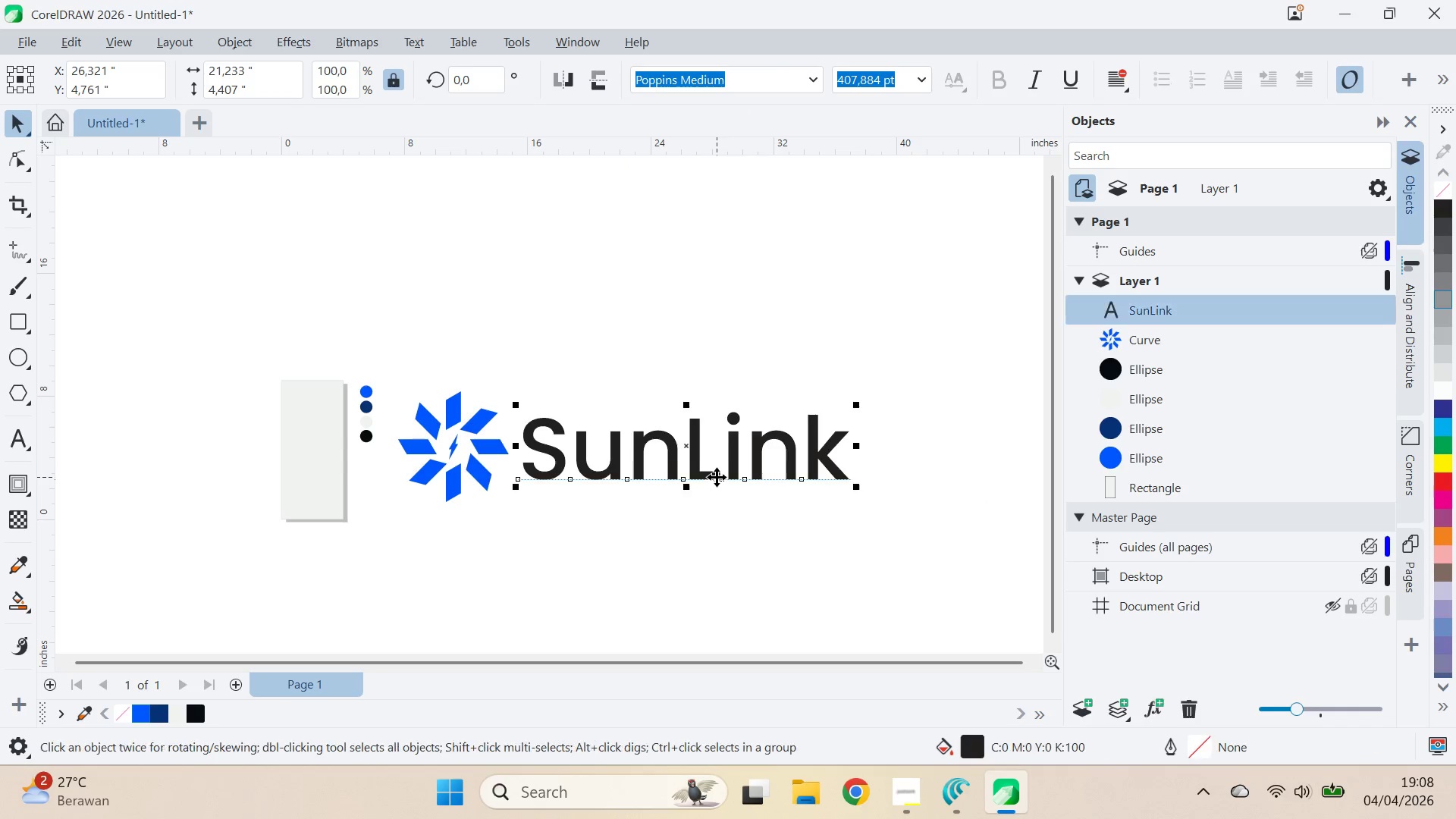 
hold_key(key=ShiftLeft, duration=0.5)
left_click([501, 446])
 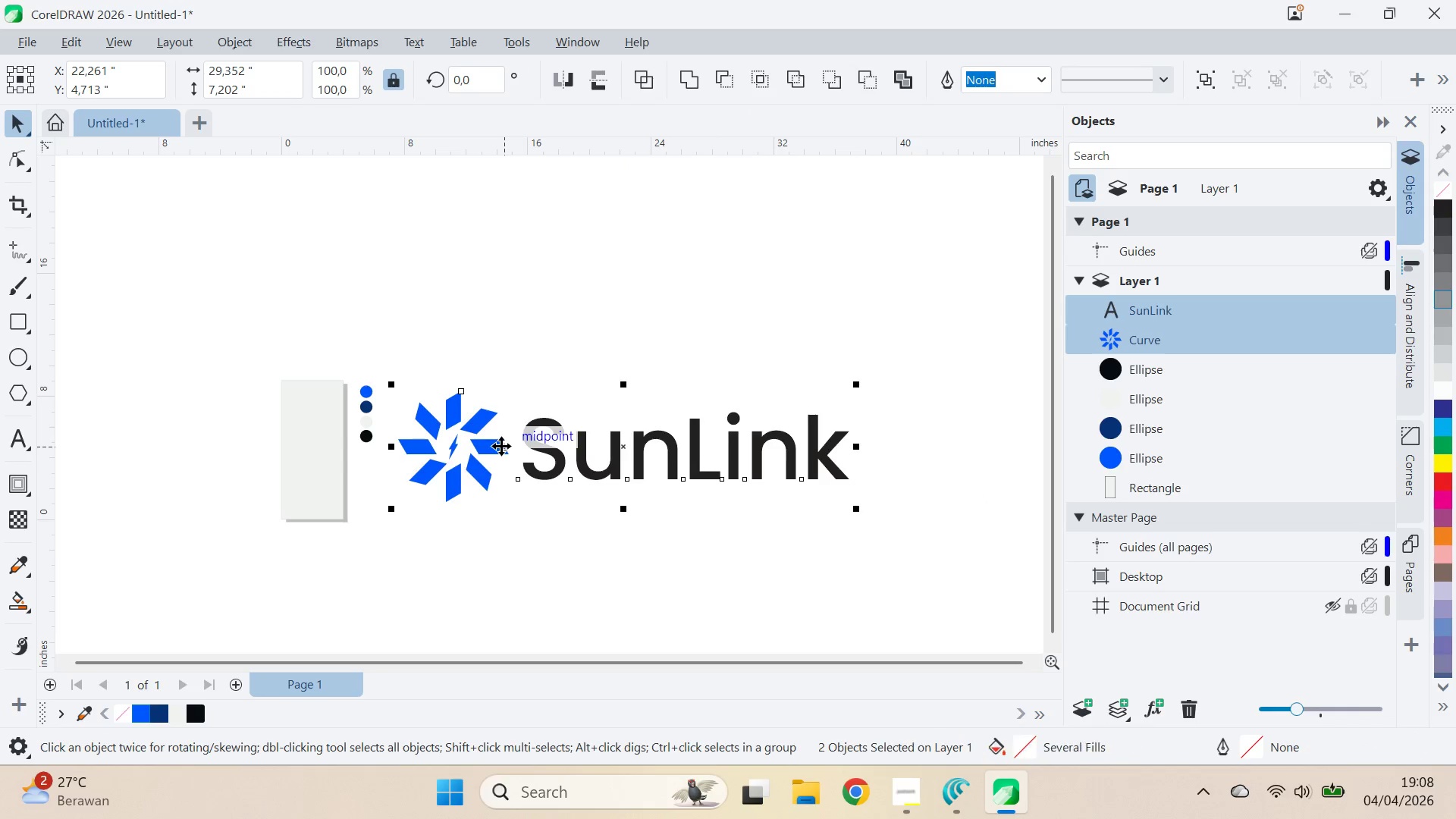 
key(E)
 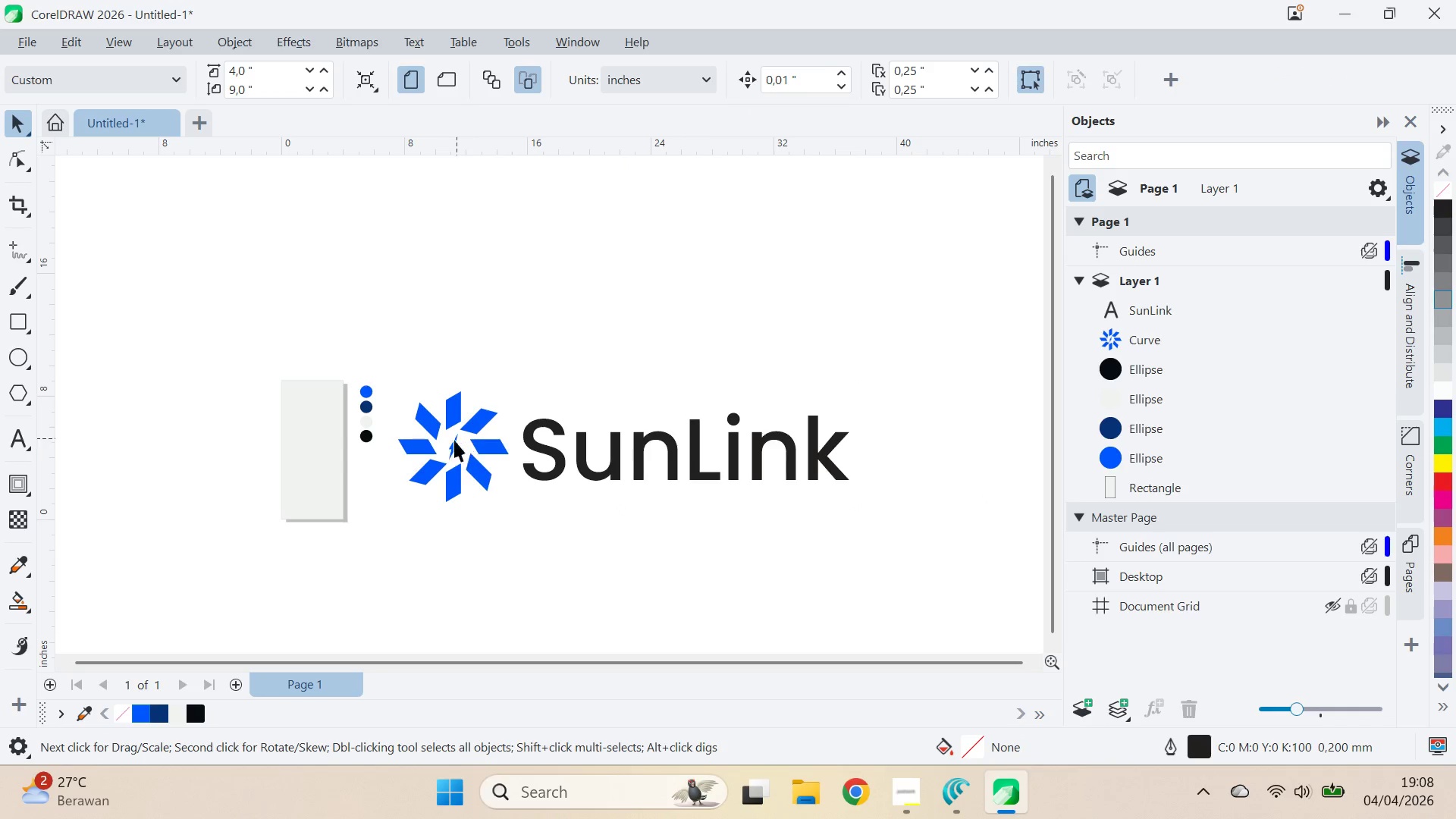 
wait(5.48)
 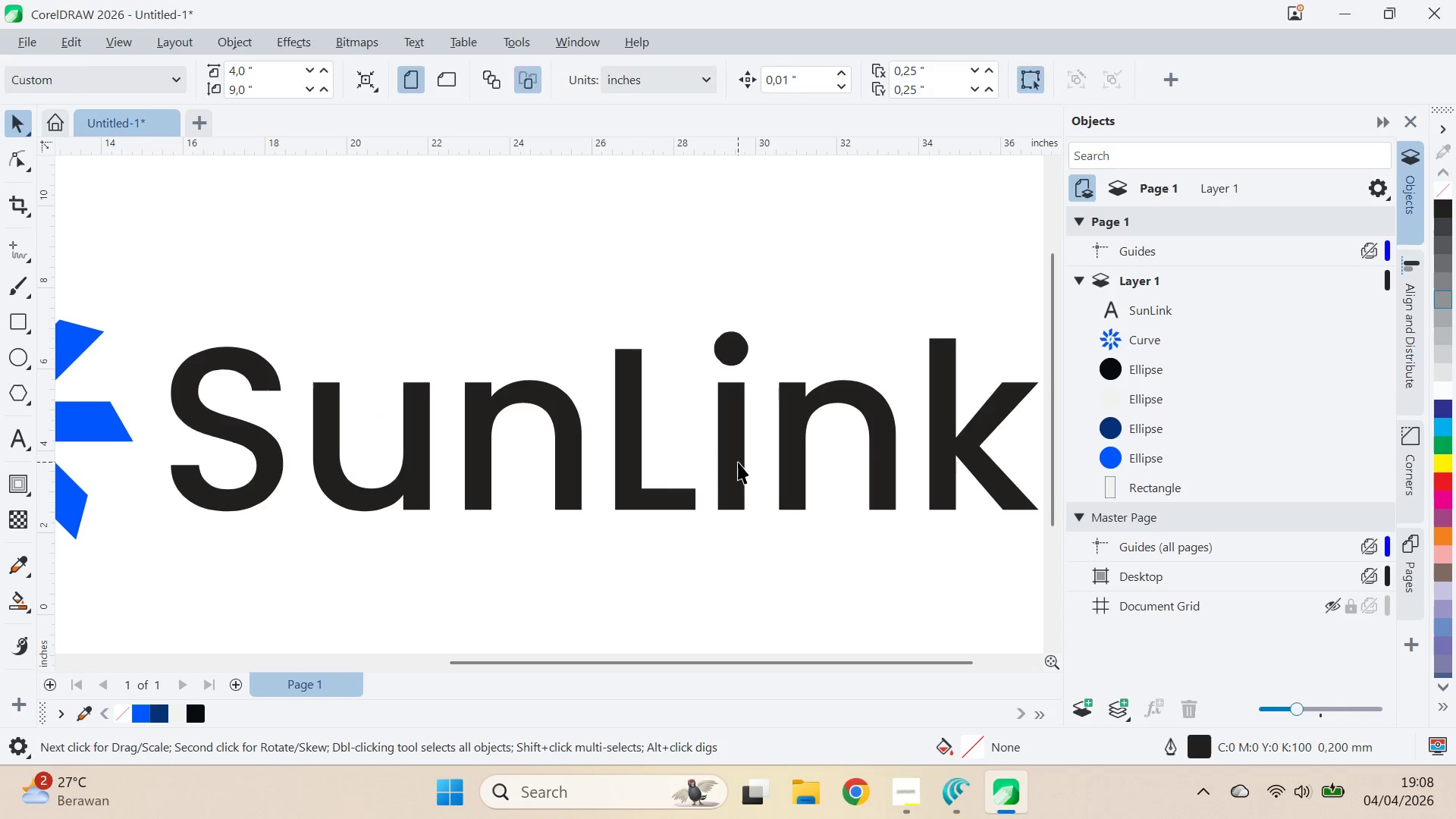 
left_click([738, 462])
 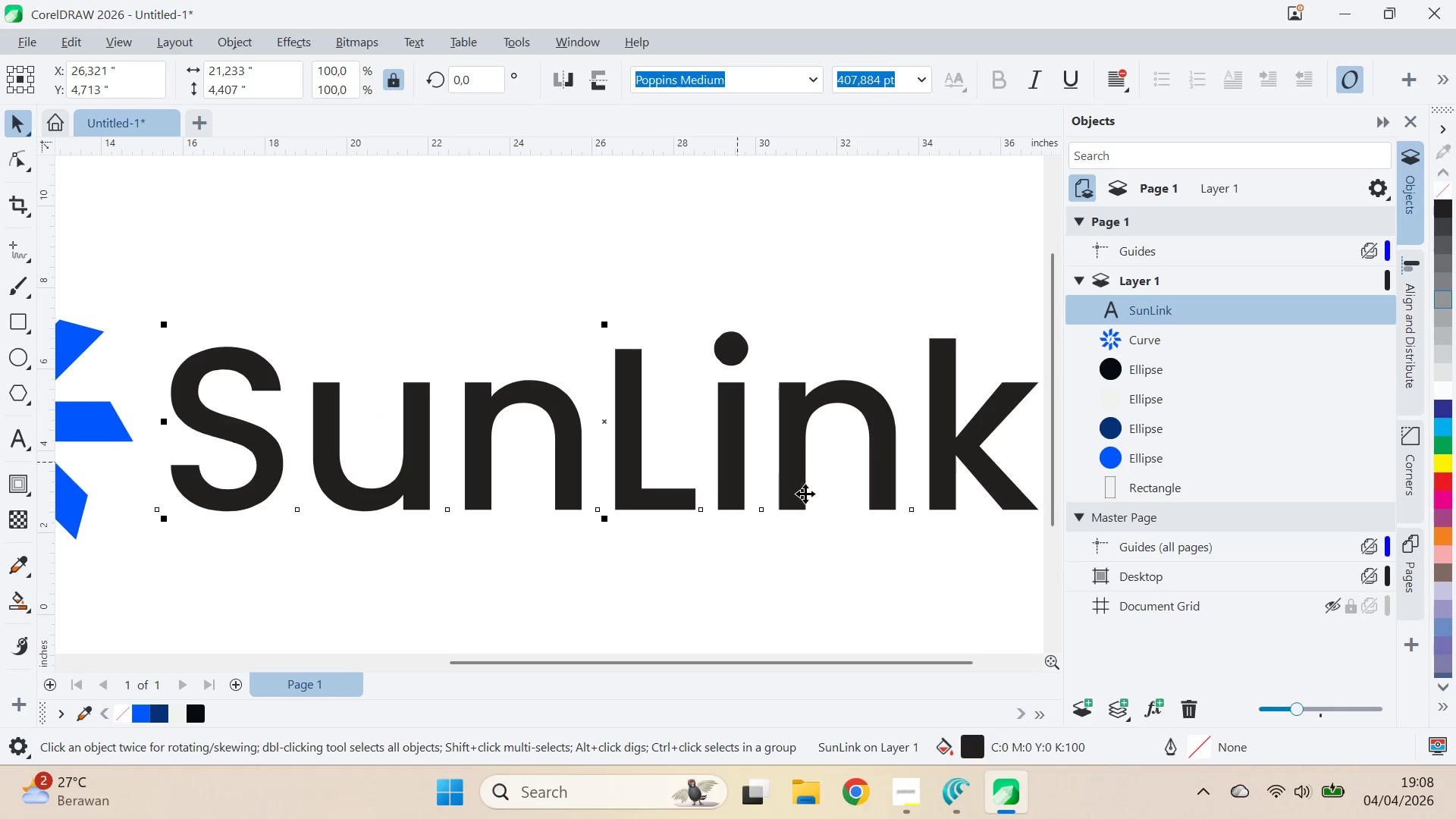 
scroll: coordinate [738, 462], scroll_direction: up, amount: 7.0
 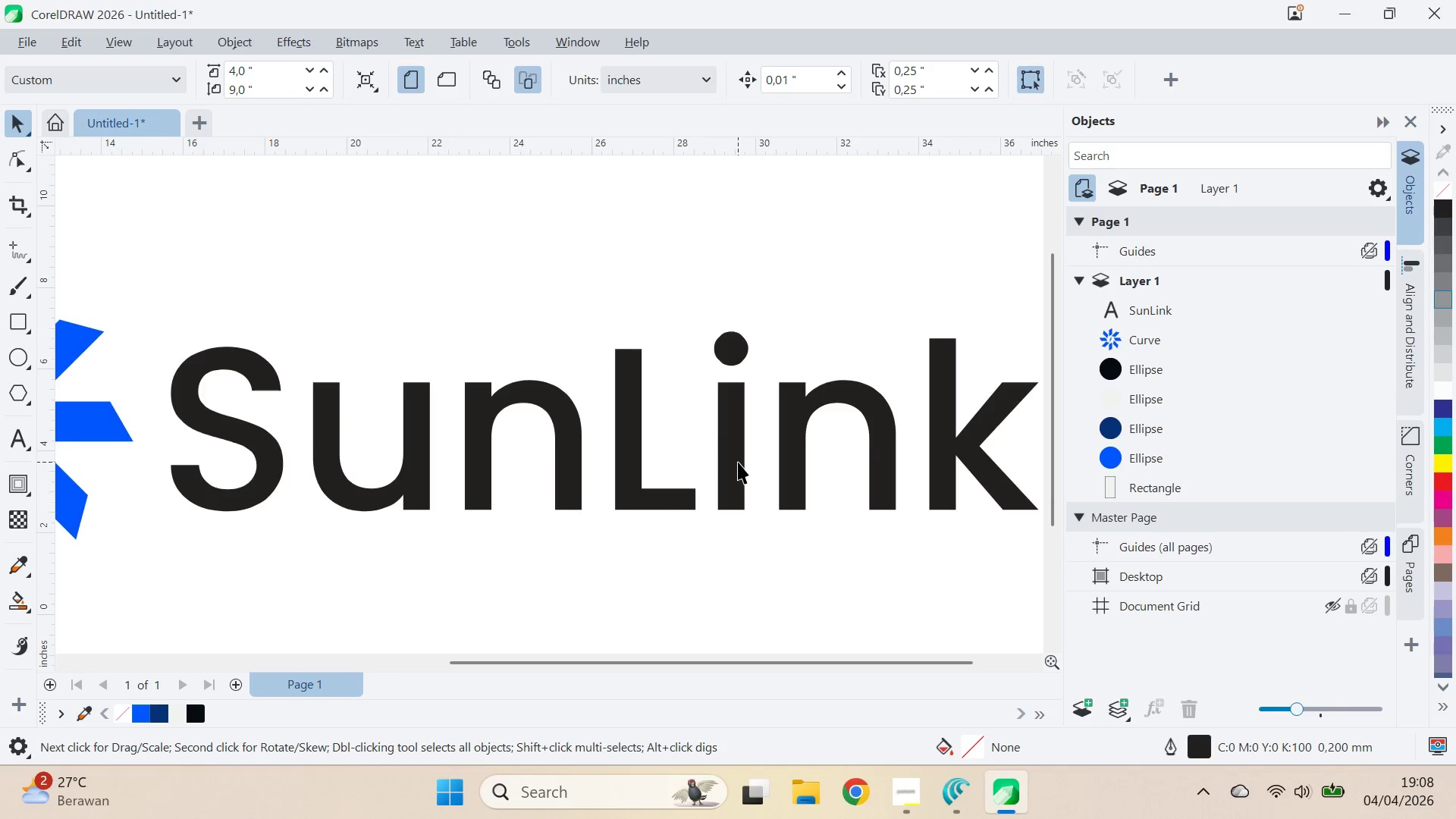 
key(Control+Q)
 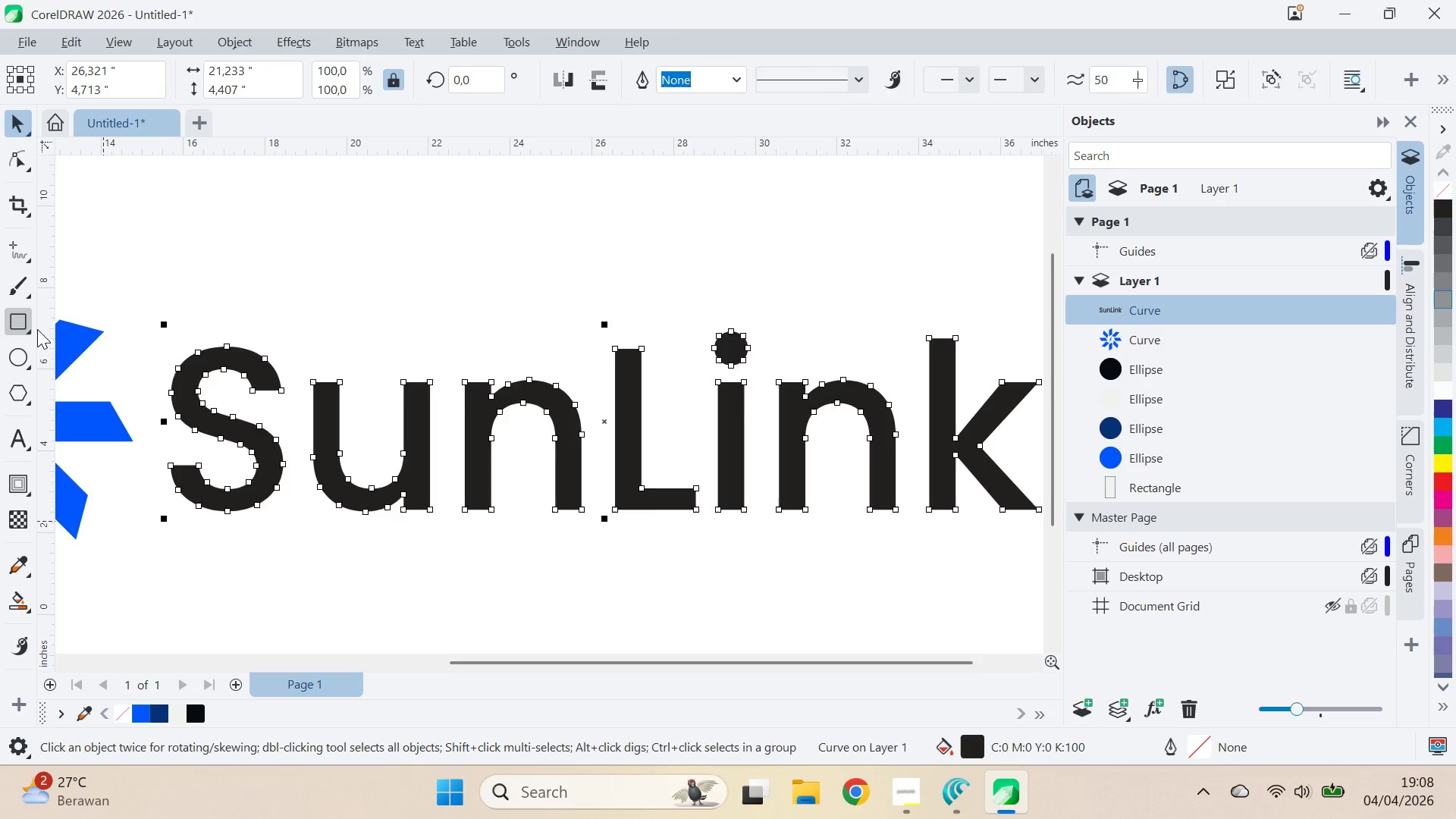 
wait(5.62)
 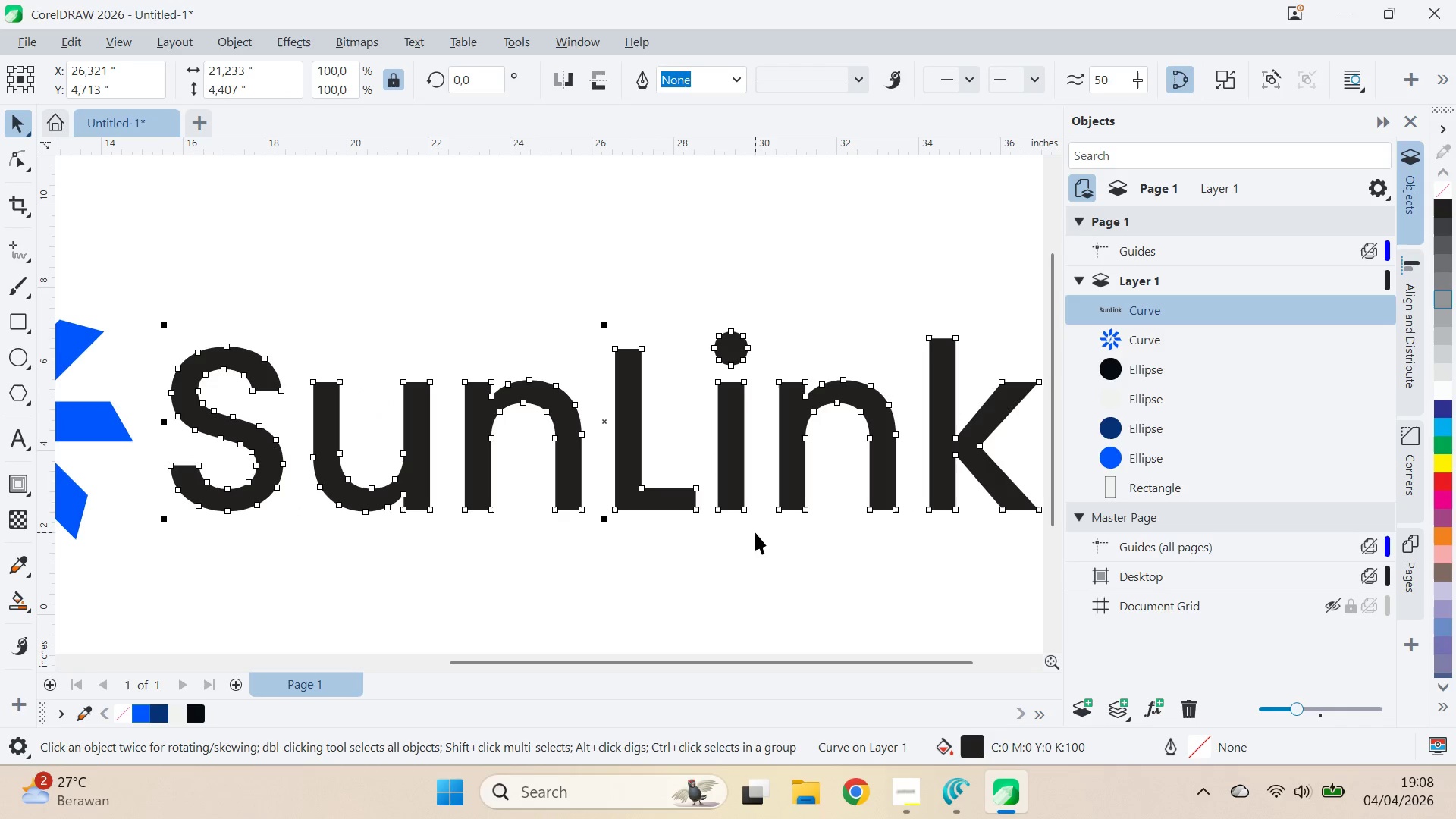 
left_click_drag(start_coordinate=[714, 509], to_coordinate=[742, 431])
 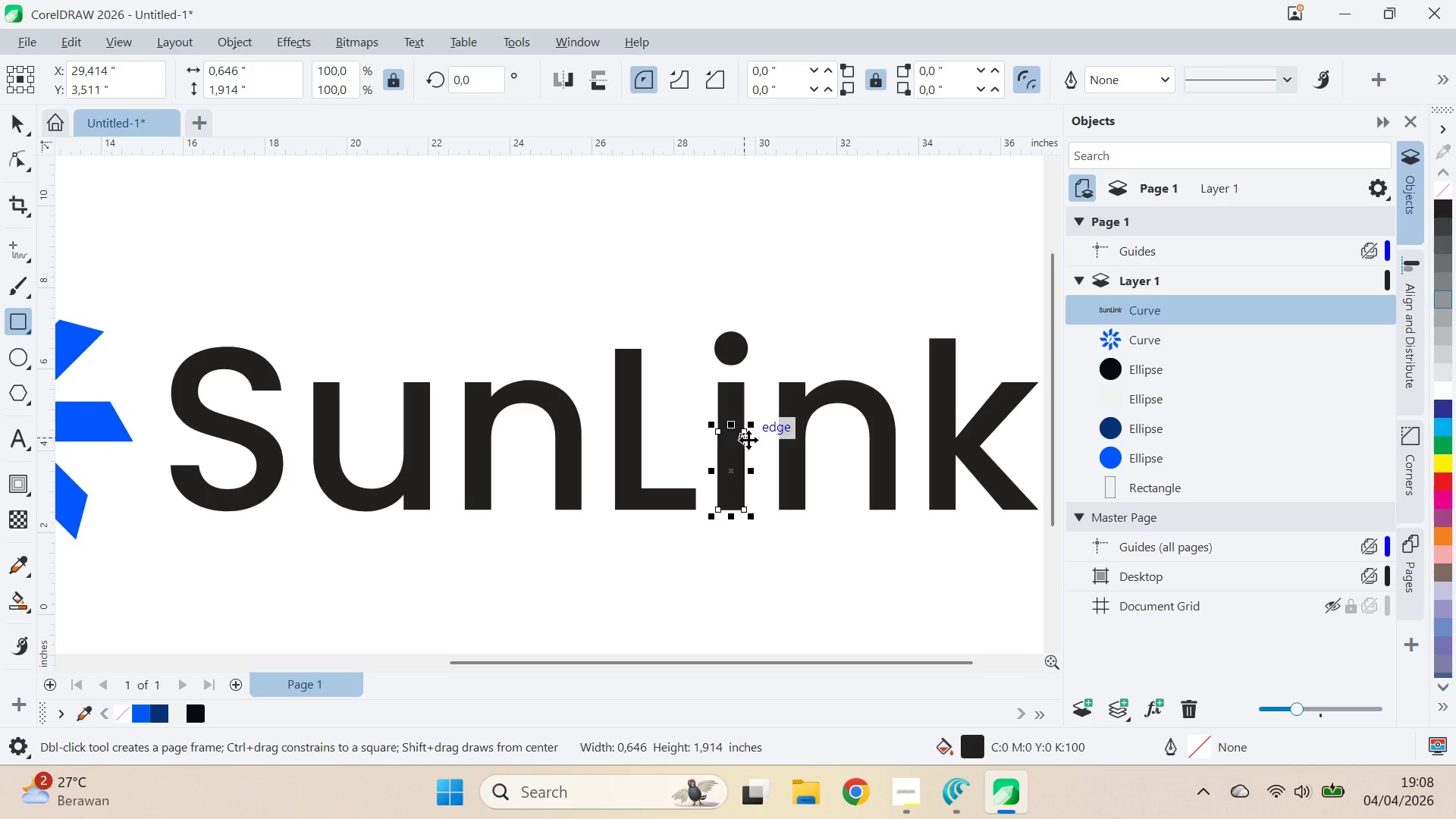 
key(V)
 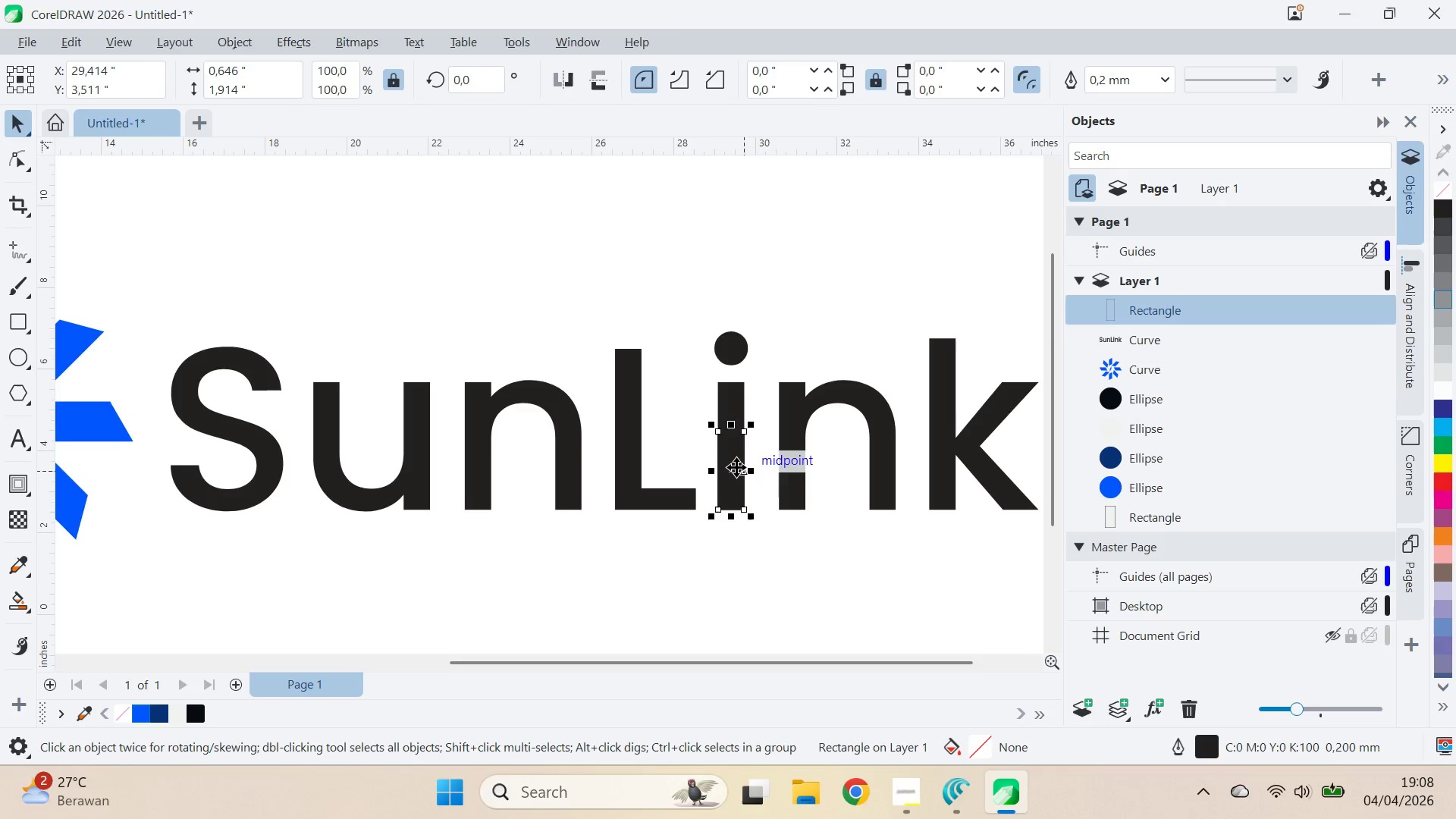 
left_click_drag(start_coordinate=[736, 466], to_coordinate=[748, 582])
 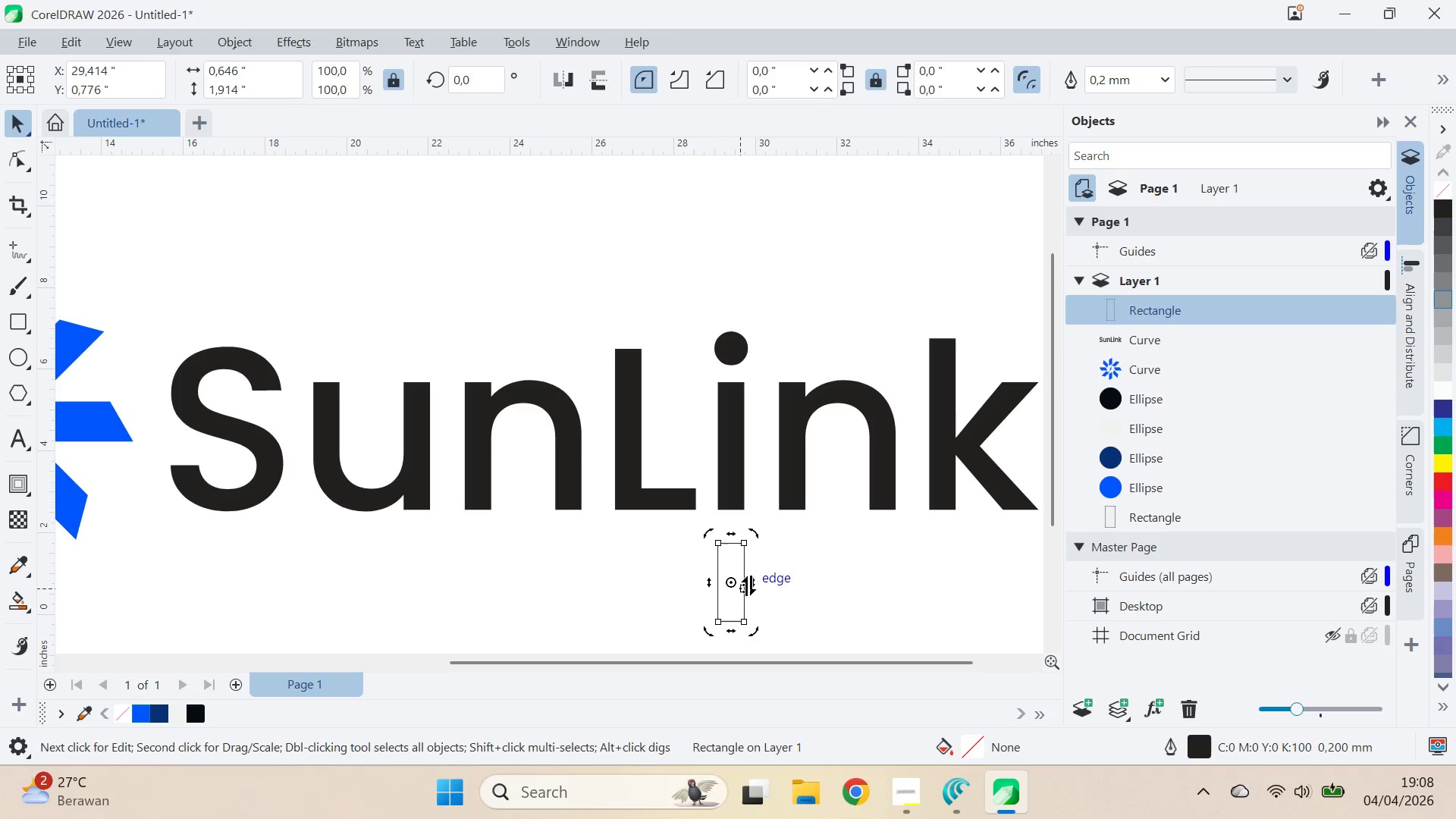 
hold_key(key=ShiftLeft, duration=0.56)
 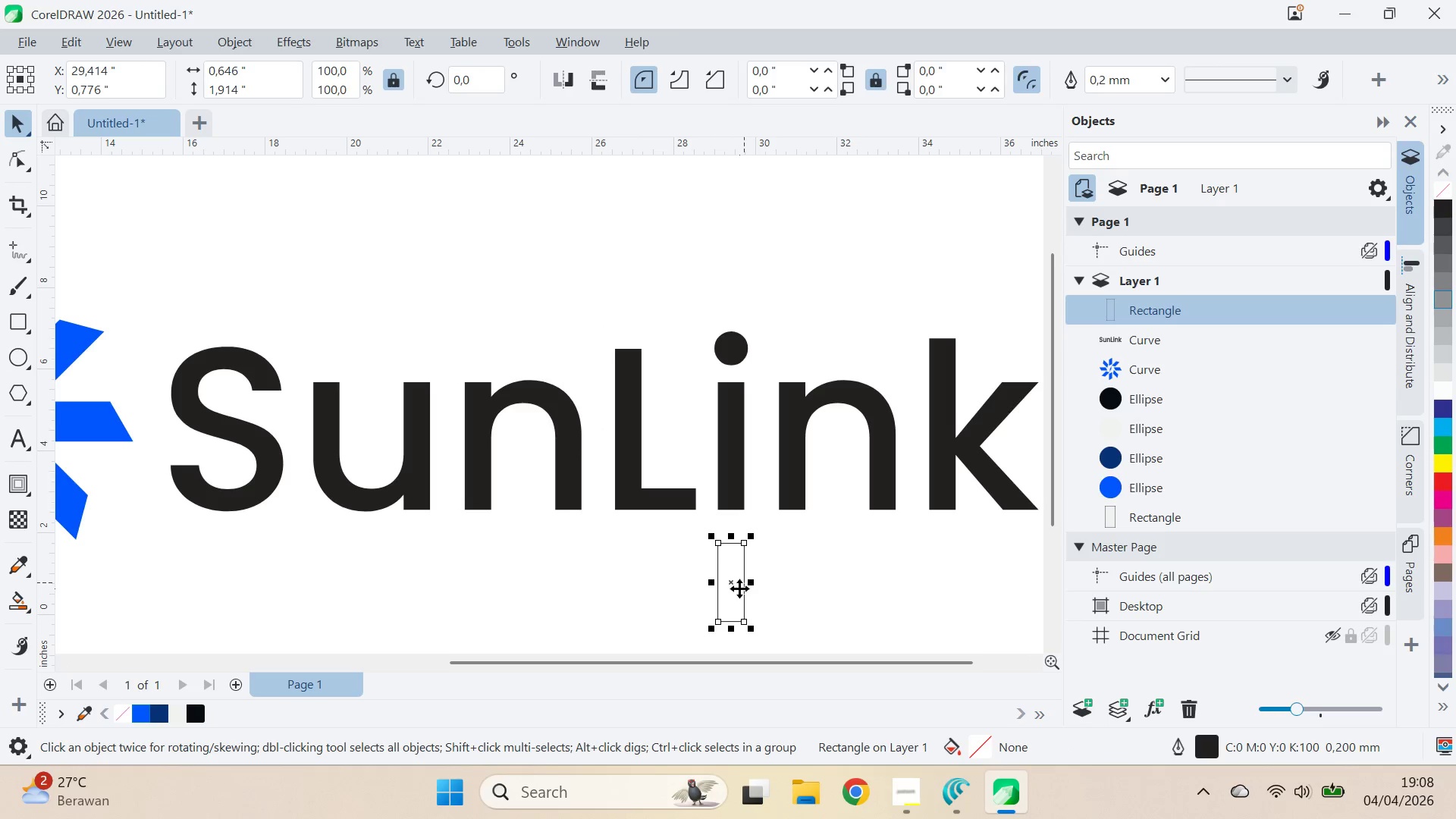 
left_click([739, 588])
 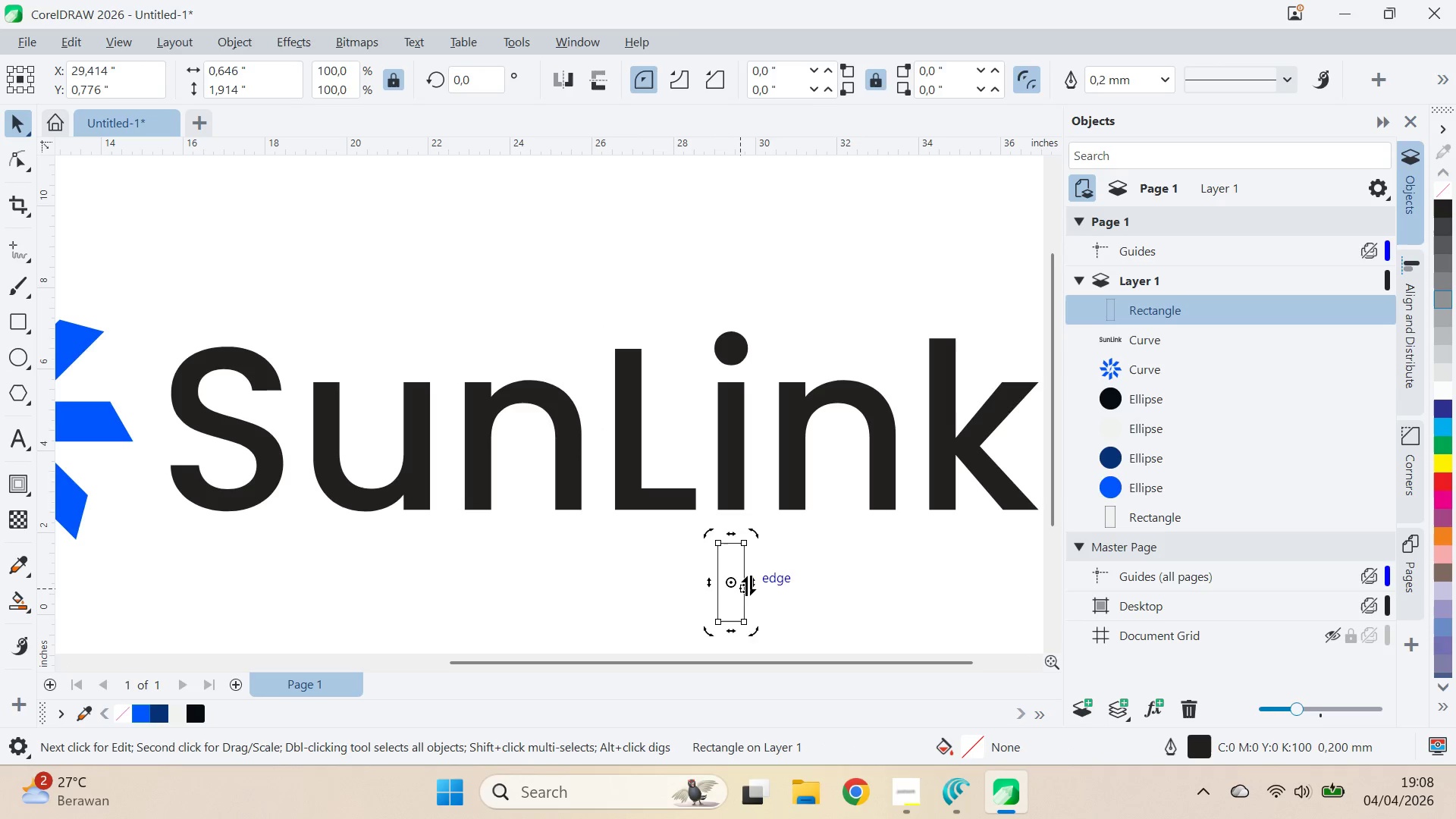 
hold_key(key=ControlLeft, duration=1.5)
left_click_drag(start_coordinate=[748, 585], to_coordinate=[749, 549])
 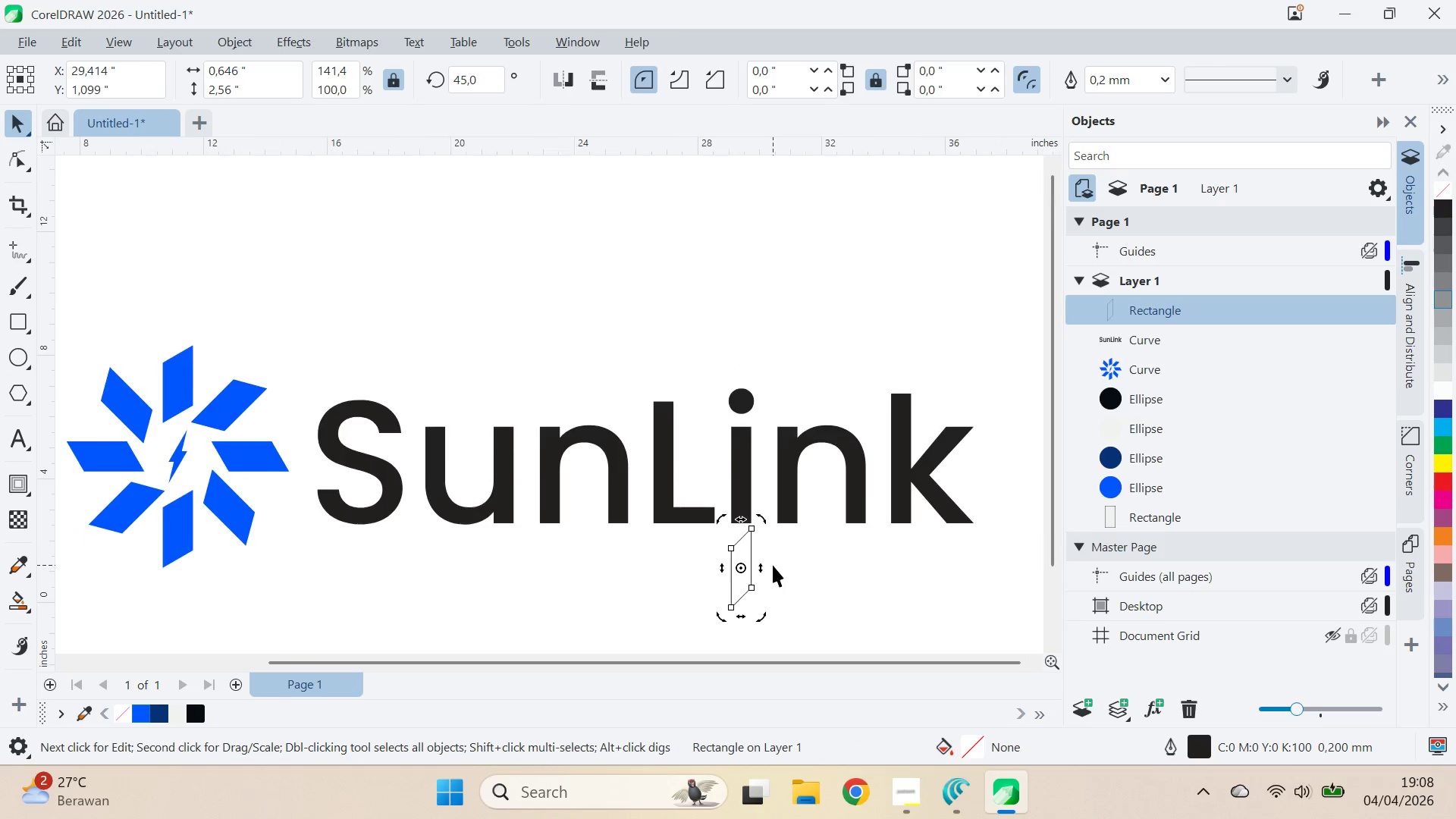 
hold_key(key=ControlLeft, duration=1.24)
 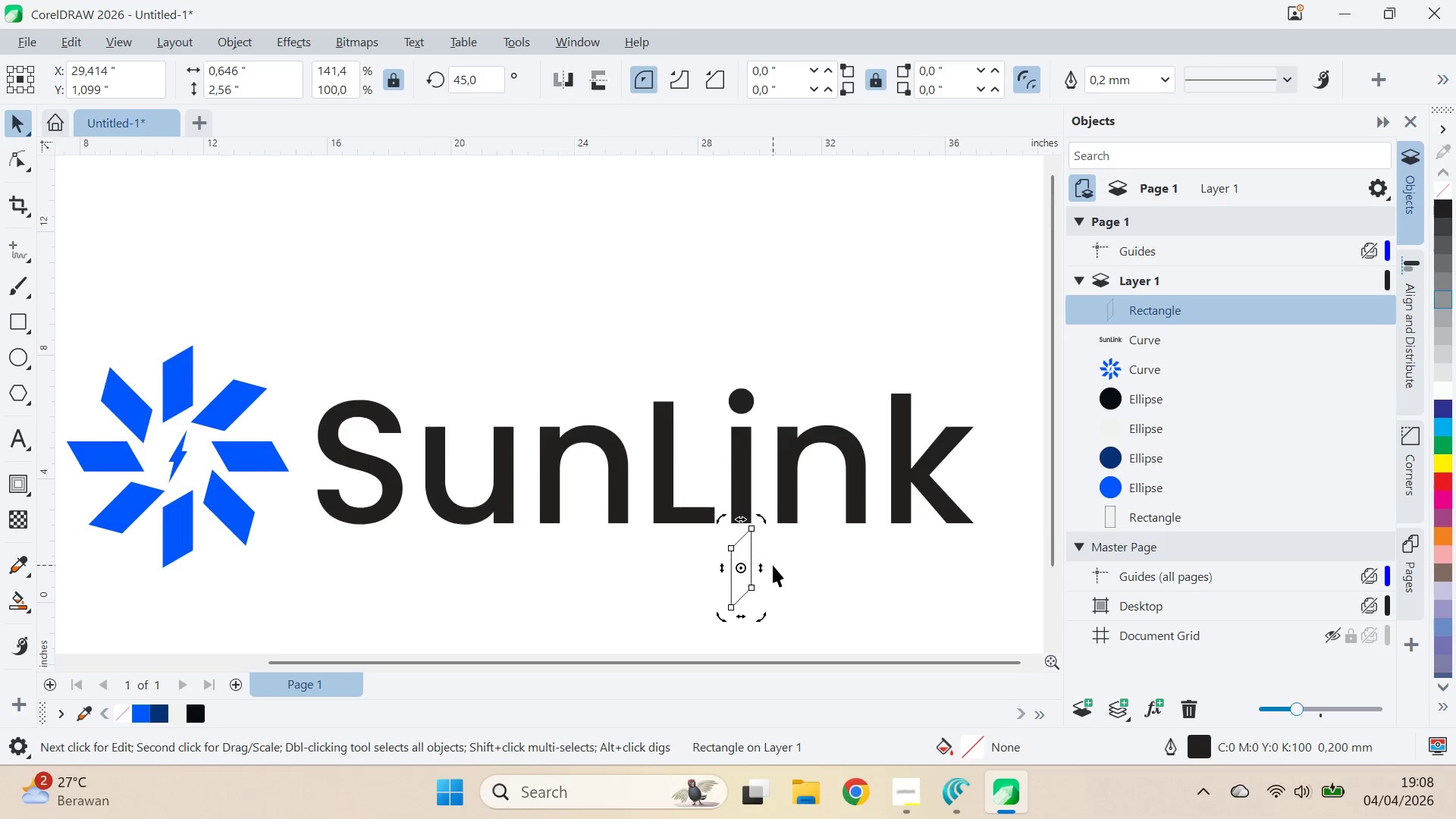 
hold_key(key=ControlLeft, duration=1.88)
scroll: coordinate [773, 565], scroll_direction: down, amount: 3.0
 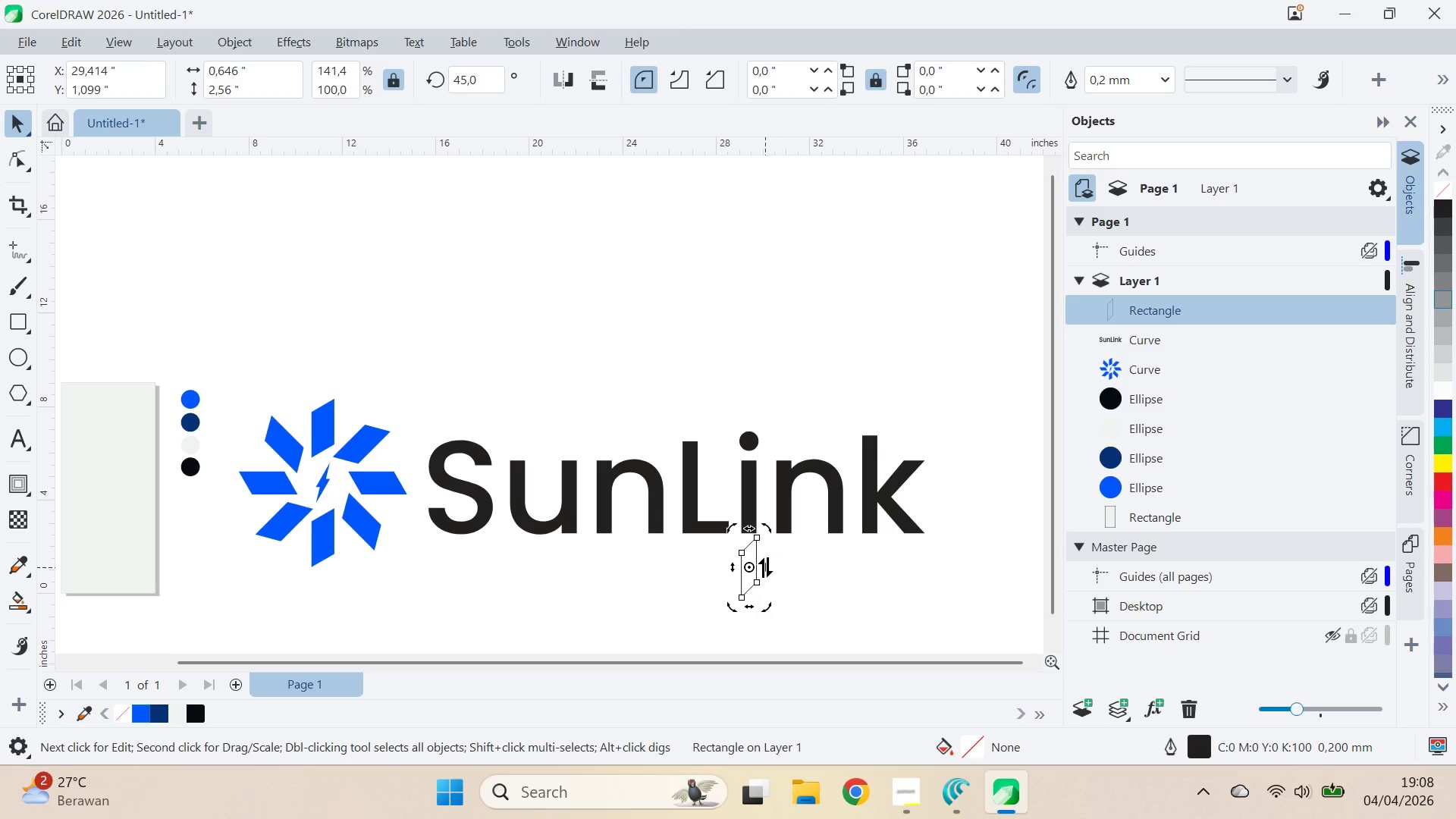 
left_click_drag(start_coordinate=[765, 567], to_coordinate=[767, 575])
 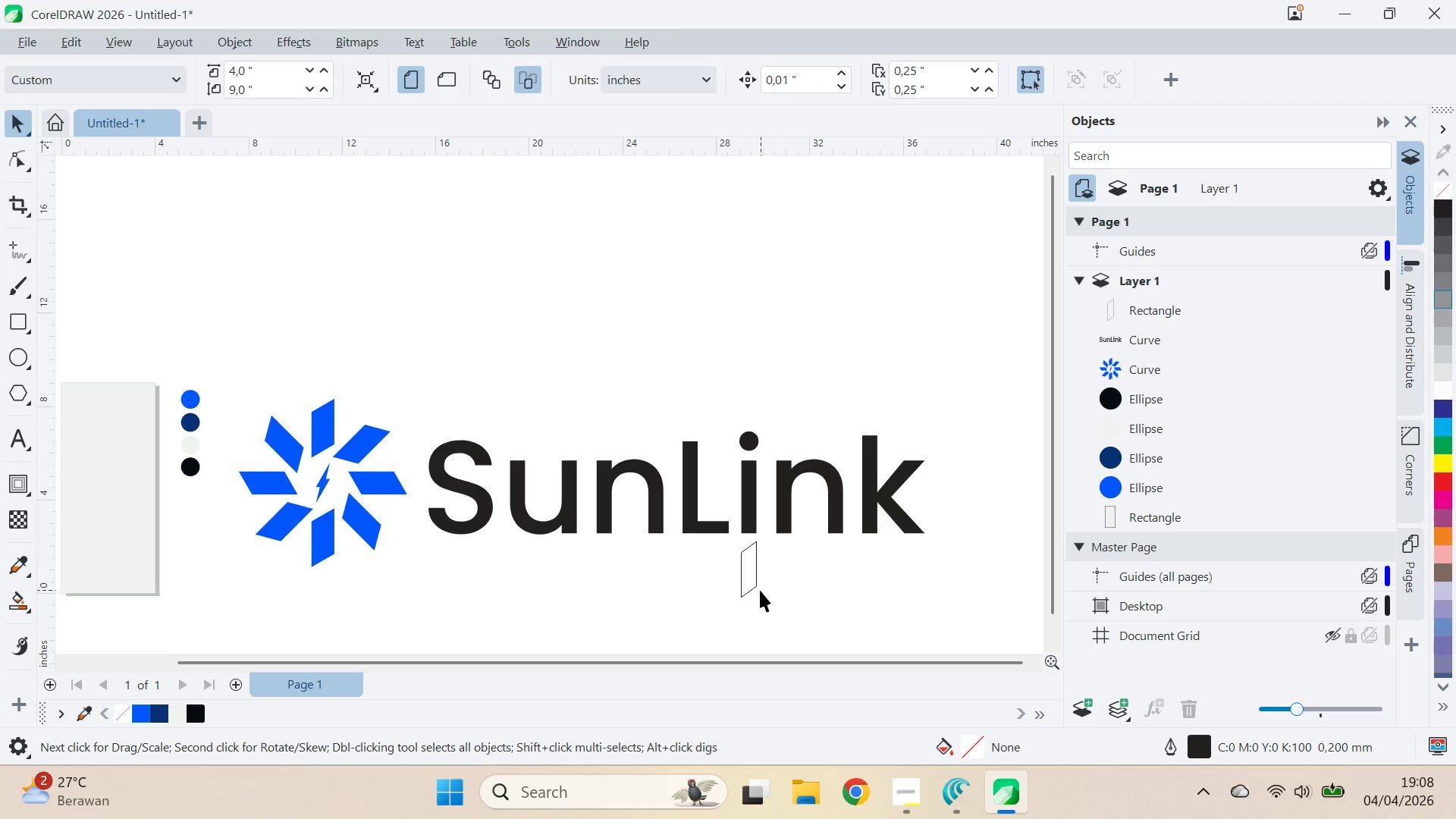 
hold_key(key=ControlLeft, duration=0.61)
 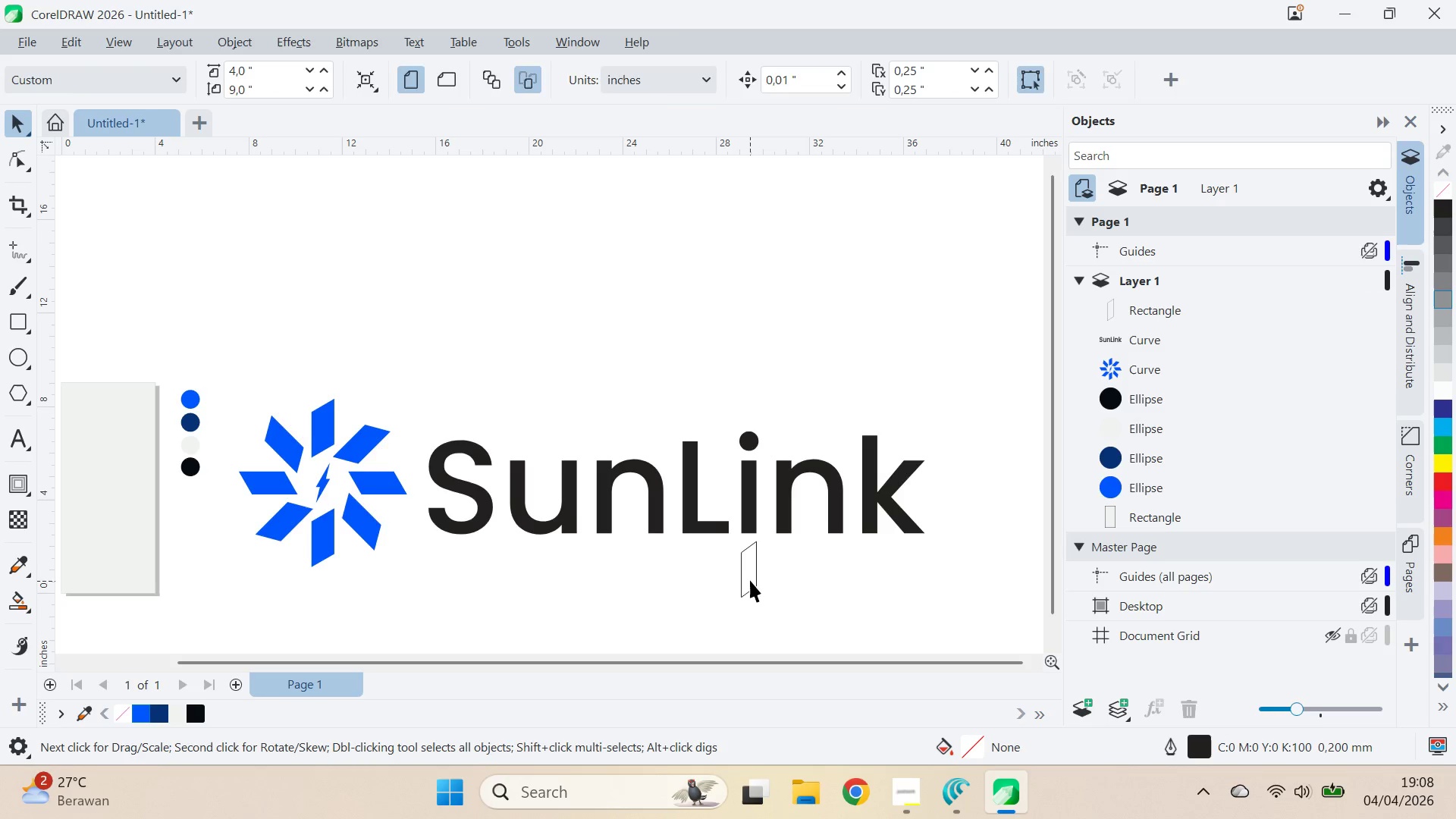 
hold_key(key=ControlLeft, duration=15.36)
left_click_drag(start_coordinate=[750, 580], to_coordinate=[748, 516])
 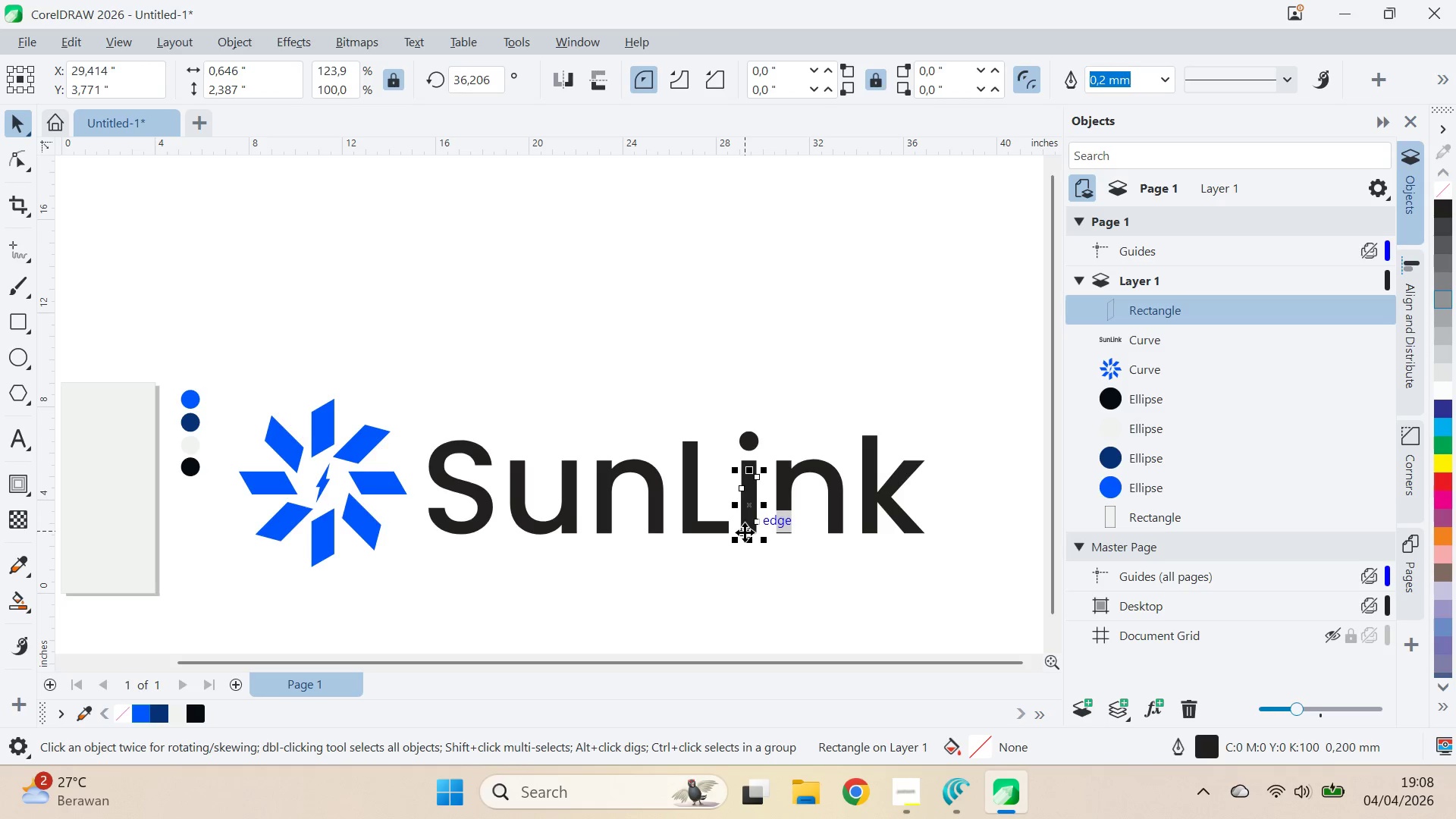 
hold_key(key=ShiftLeft, duration=1.51)
 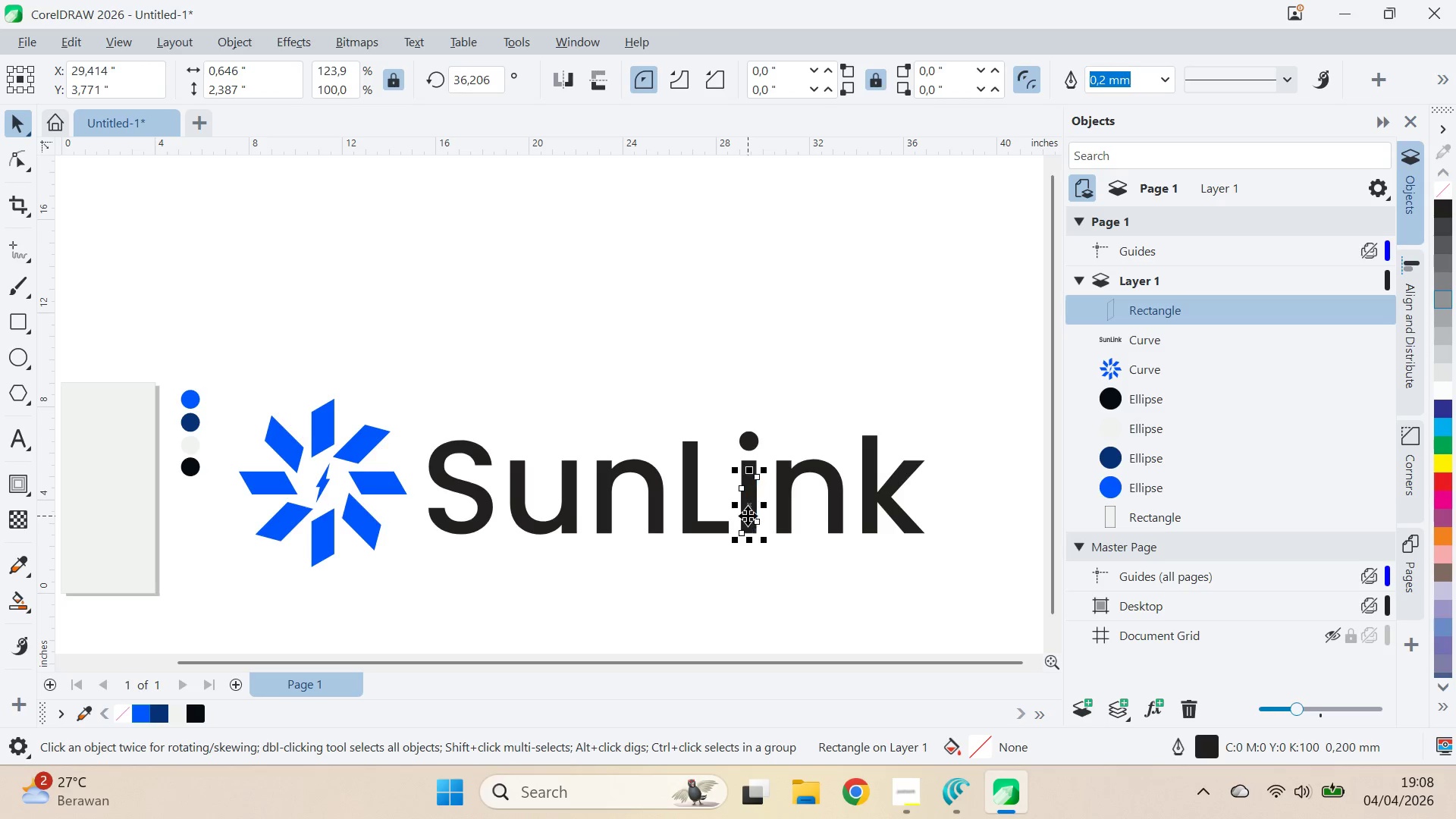 
hold_key(key=ShiftLeft, duration=1.22)
left_click_drag(start_coordinate=[744, 534], to_coordinate=[742, 516])
 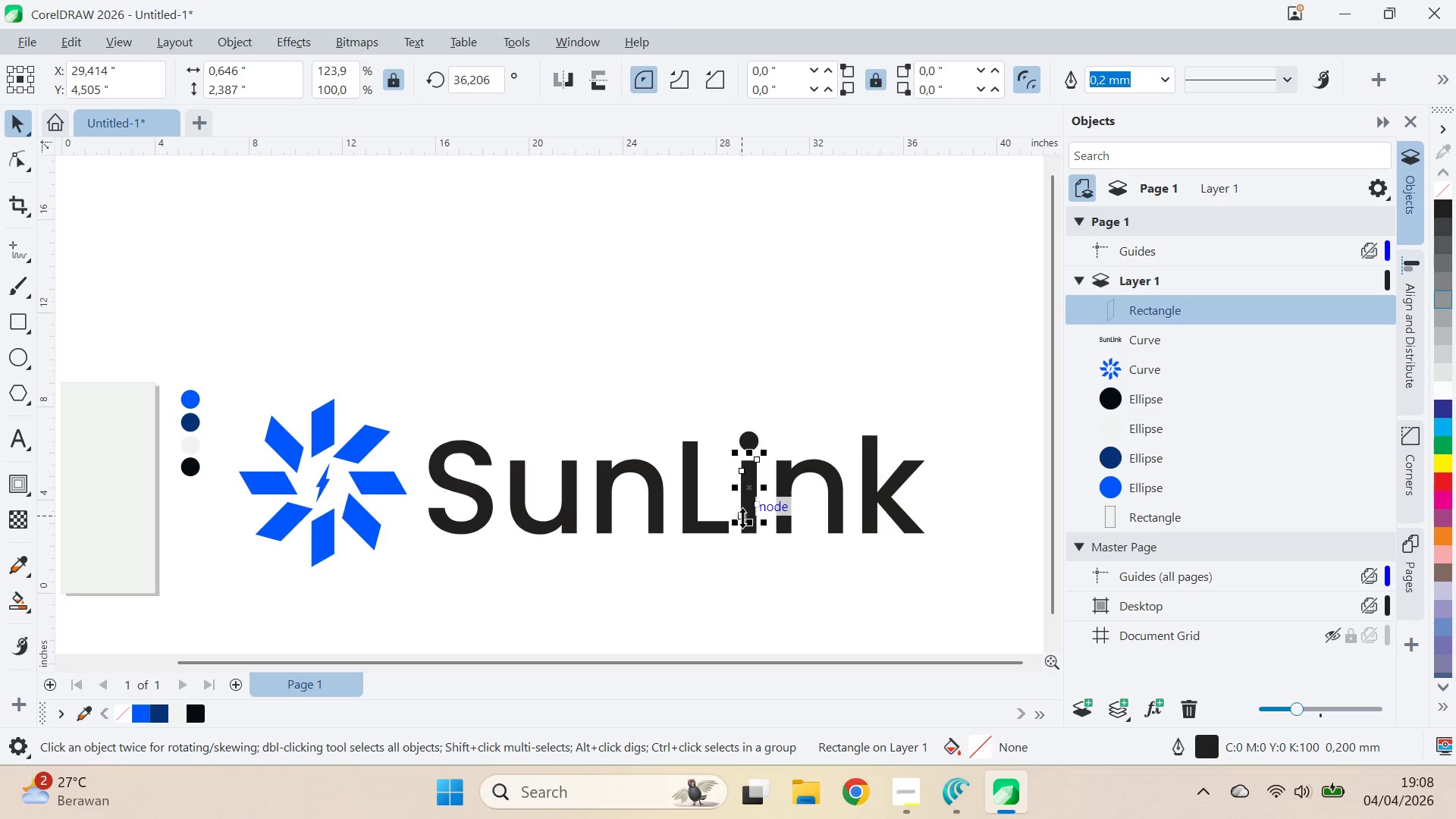 
left_click_drag(start_coordinate=[742, 517], to_coordinate=[742, 534])
 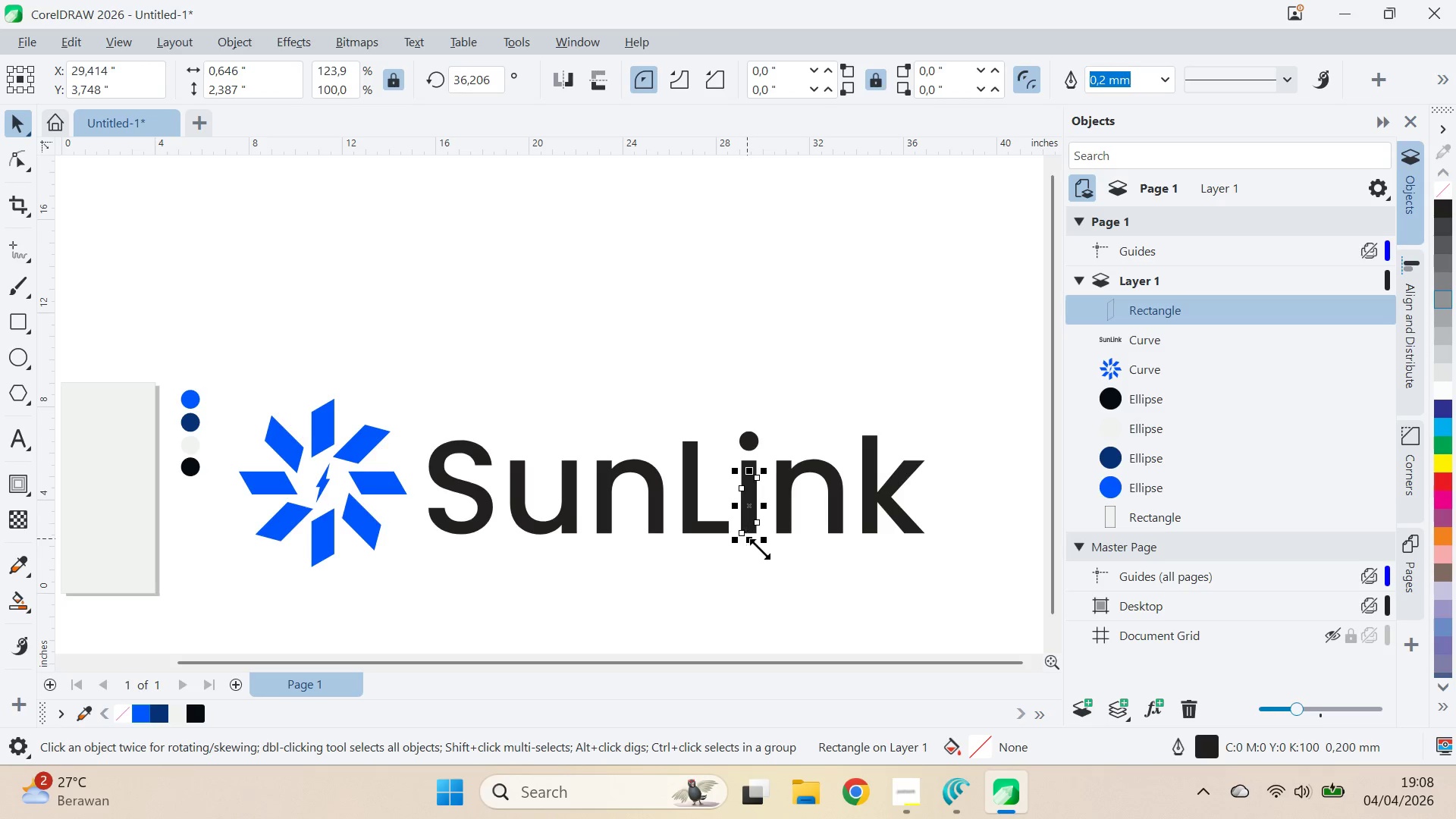 
left_click_drag(start_coordinate=[761, 551], to_coordinate=[755, 546])
 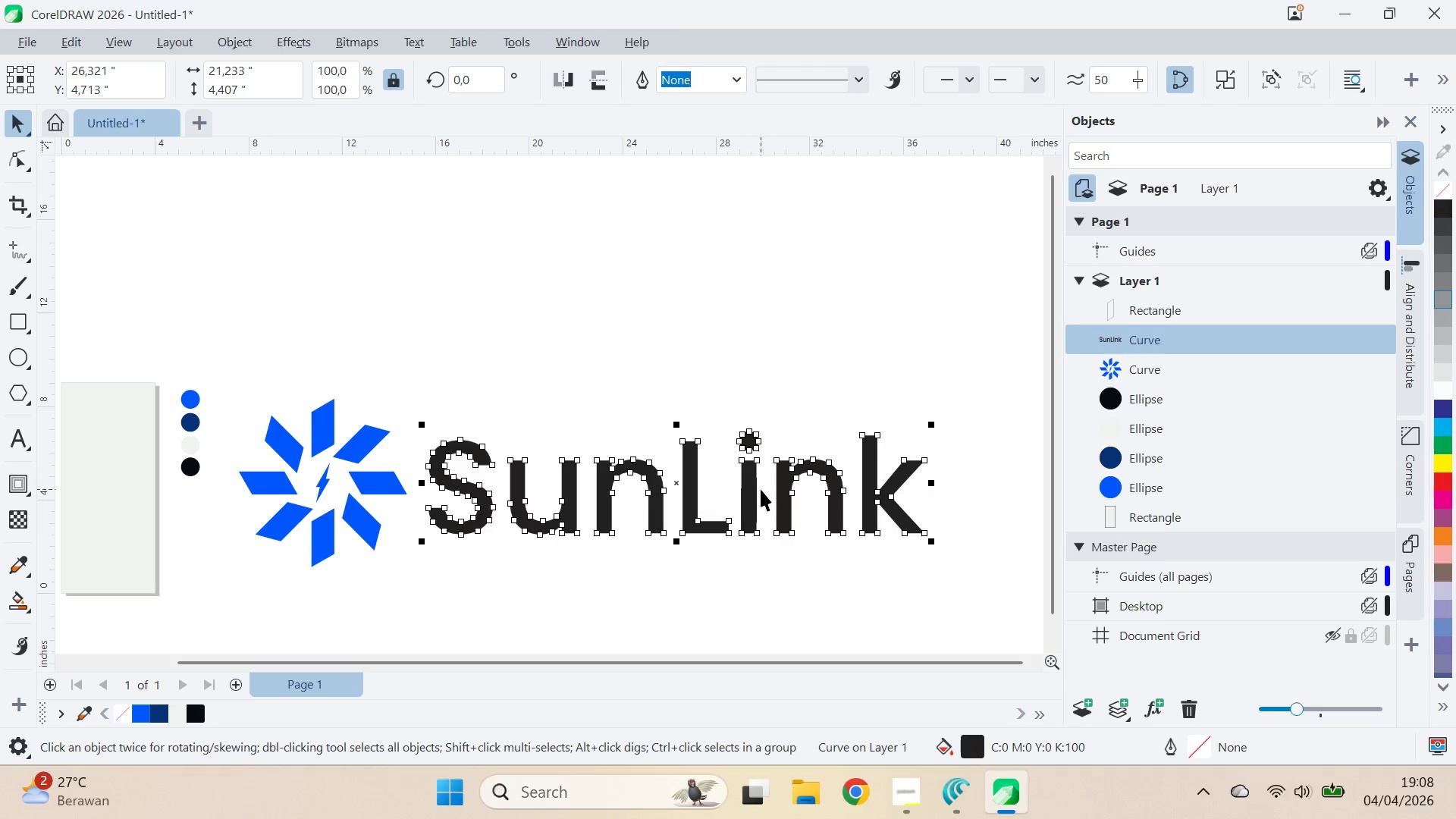 
key(A)
 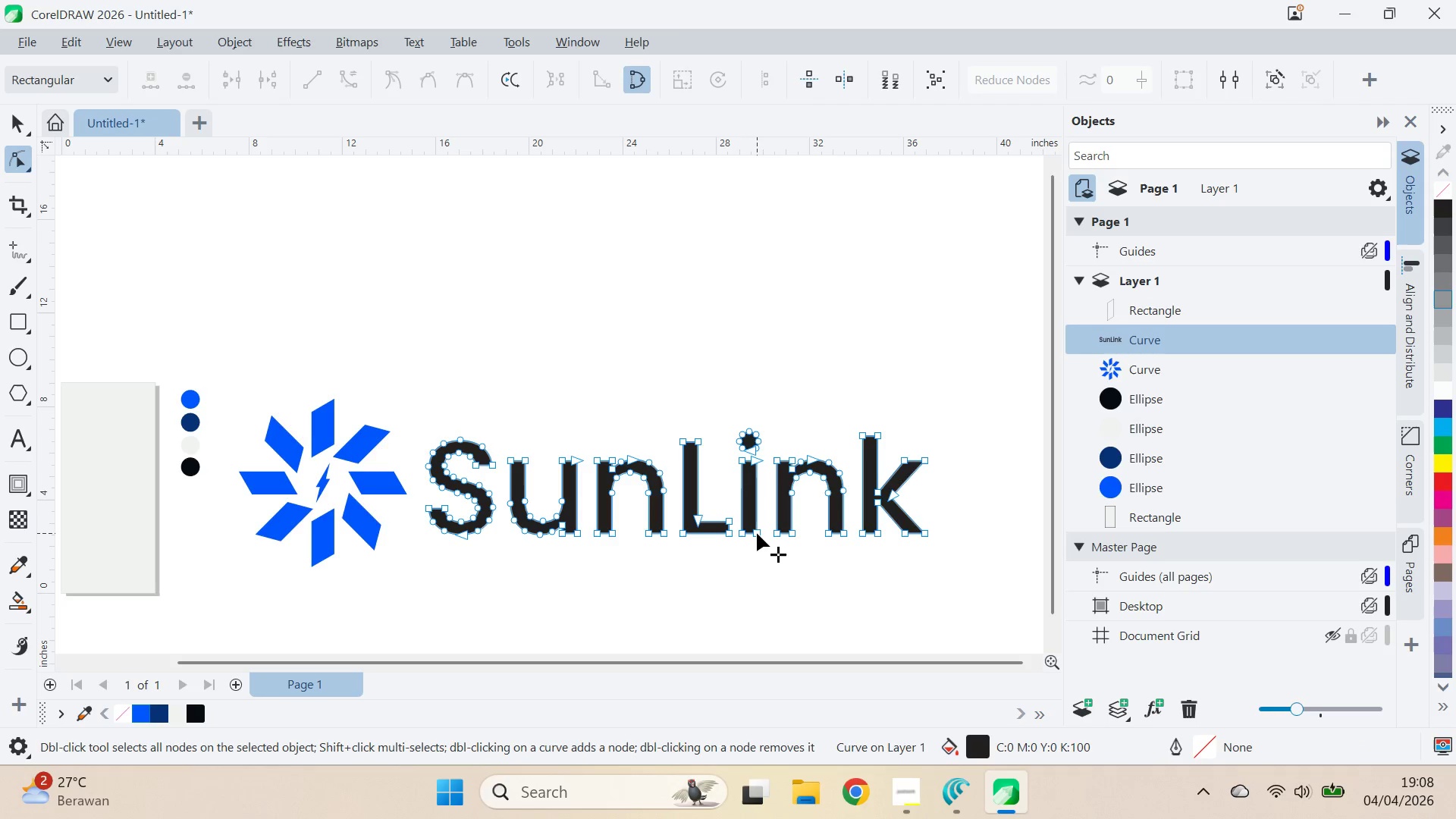 
left_click_drag(start_coordinate=[757, 533], to_coordinate=[757, 522])
 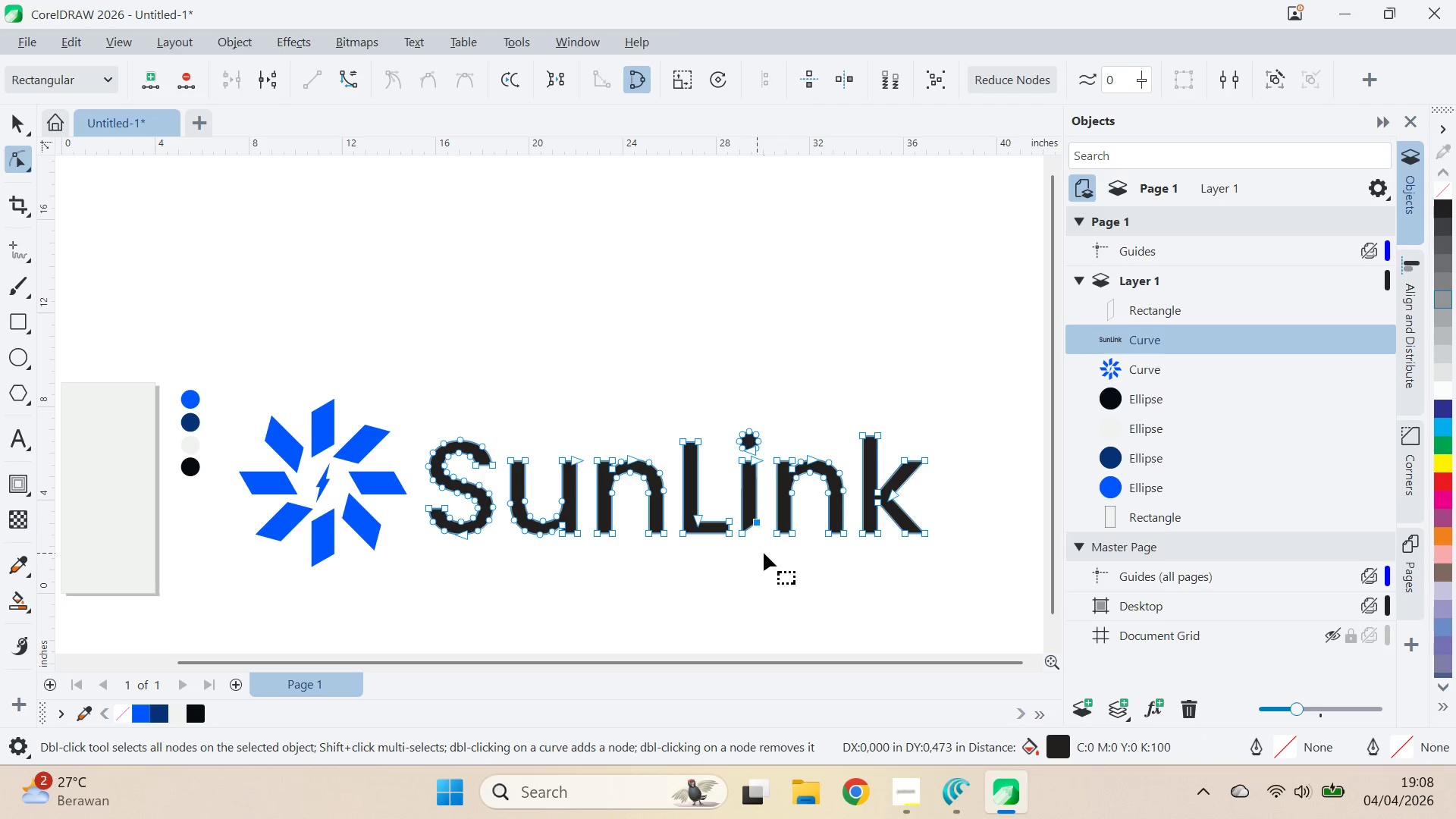 
key(V)
 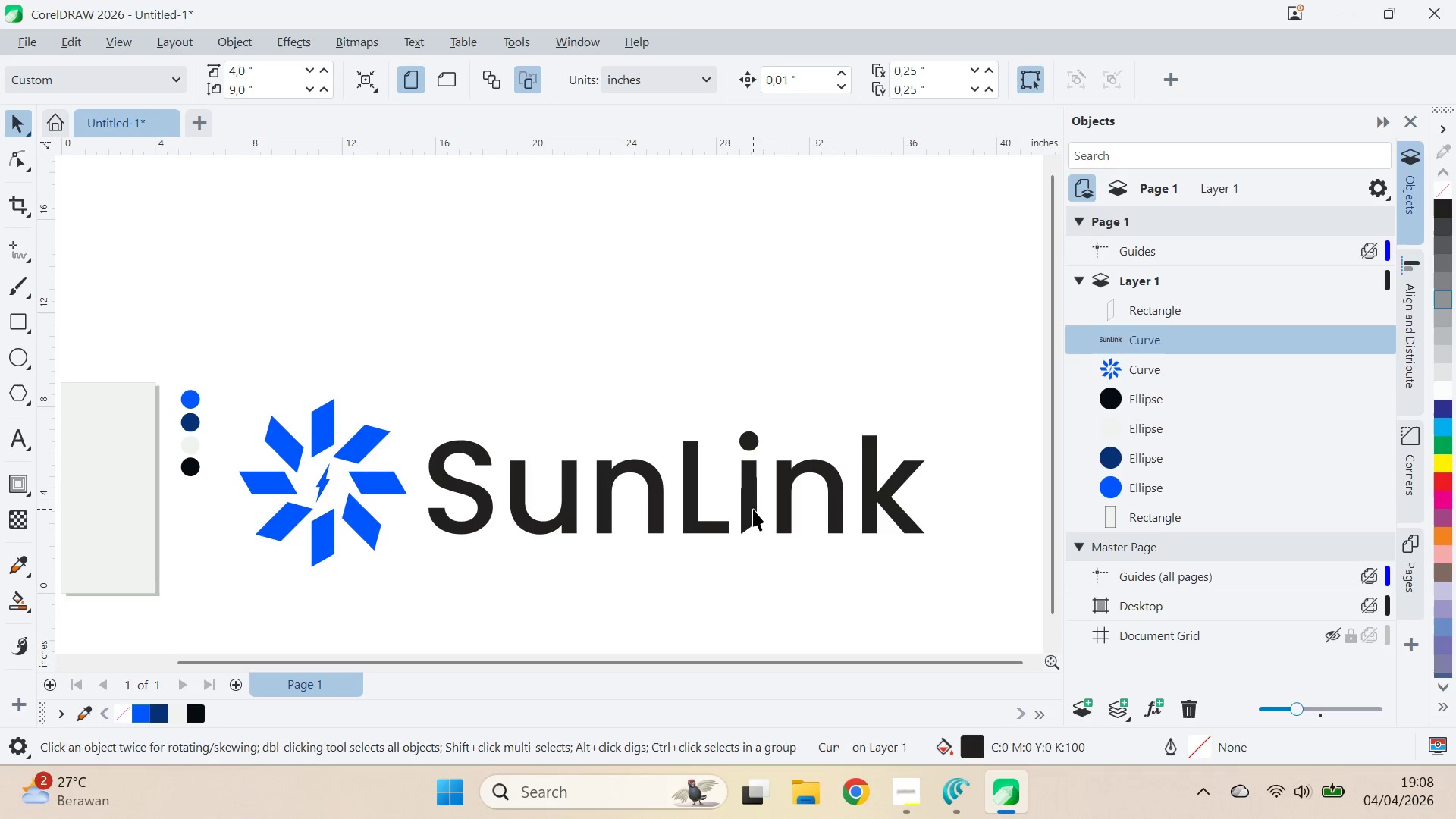 
left_click_drag(start_coordinate=[753, 509], to_coordinate=[729, 583])
 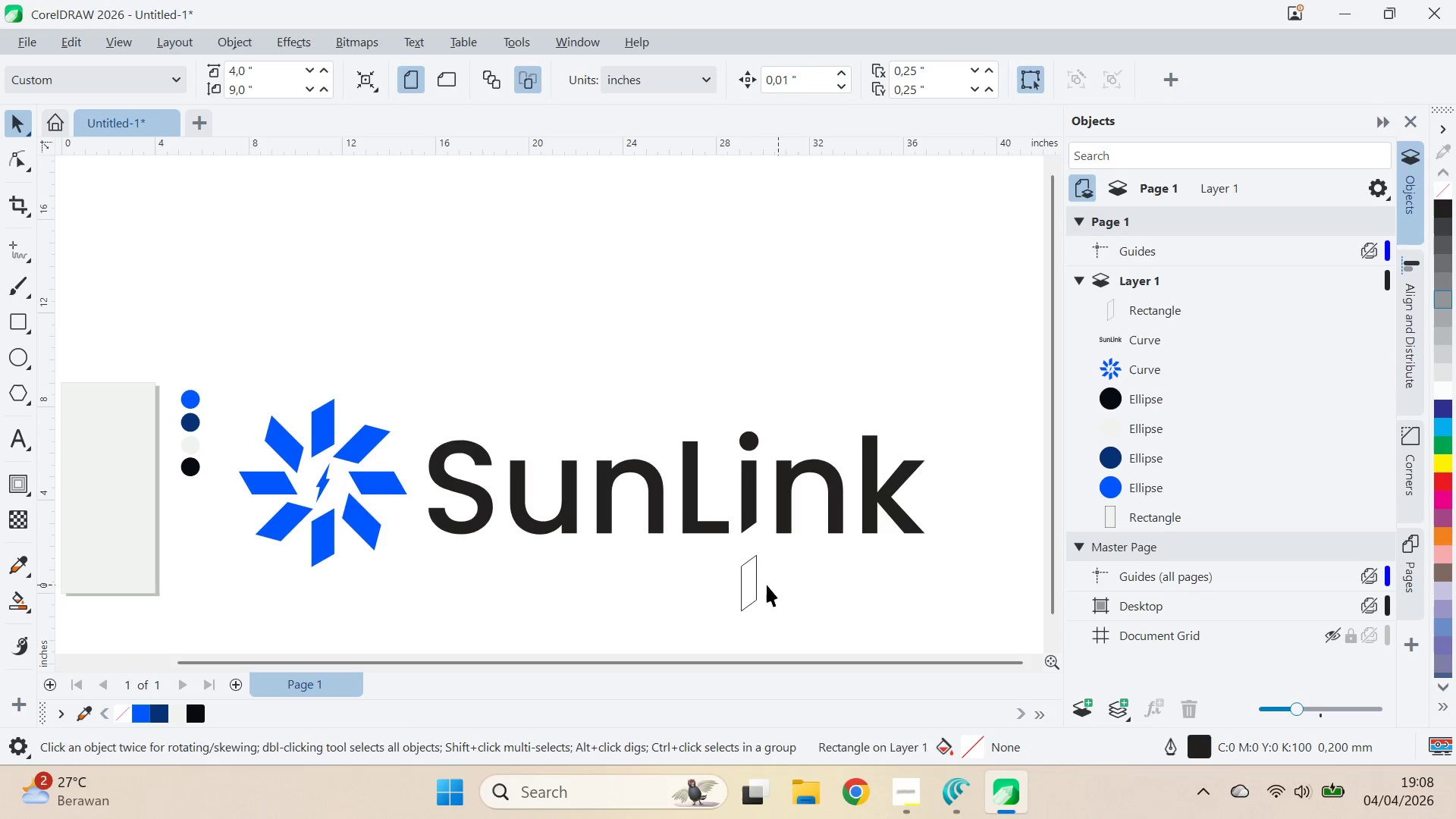 
hold_key(key=ShiftLeft, duration=0.31)
 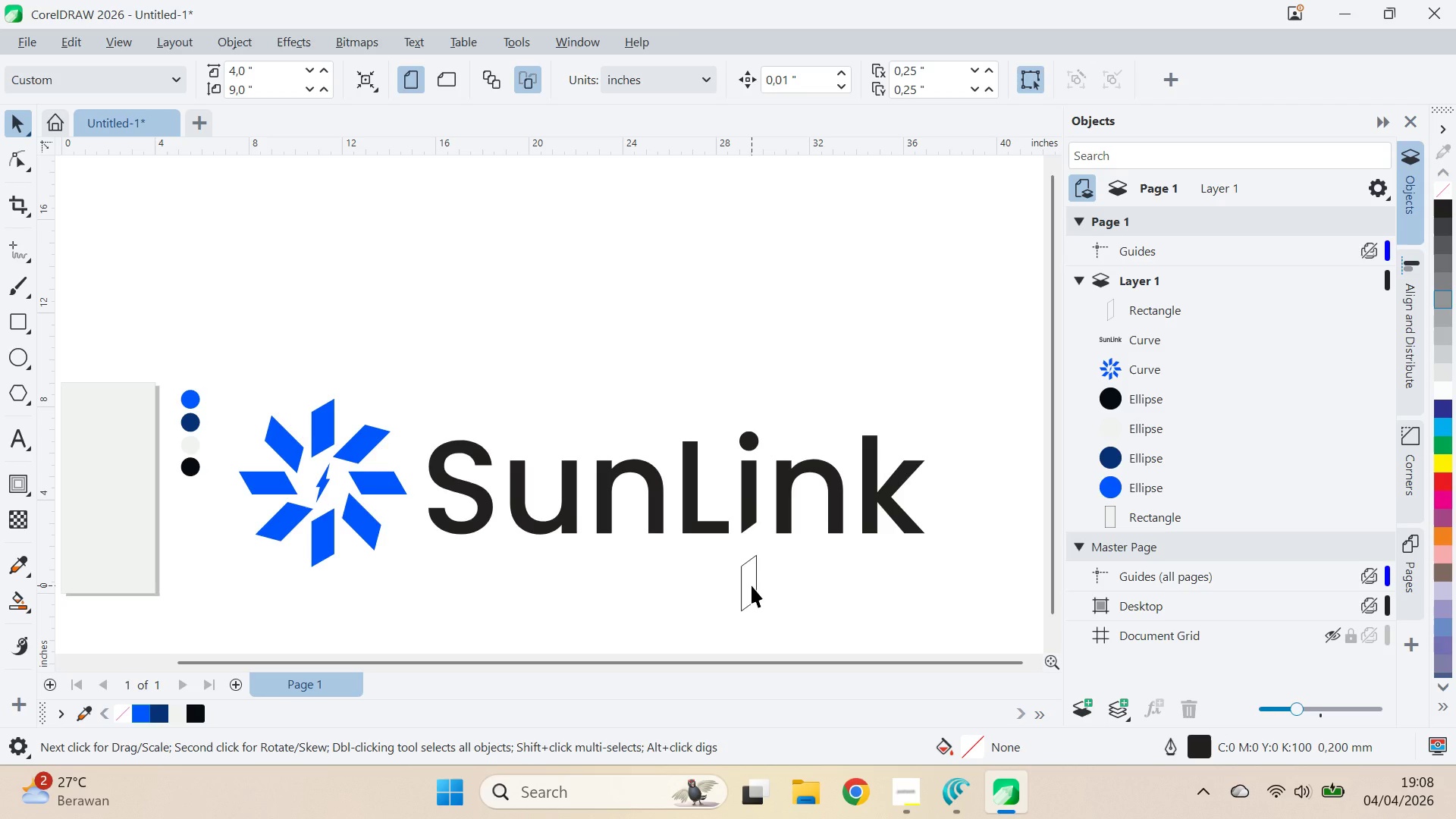 
left_click([752, 585])
 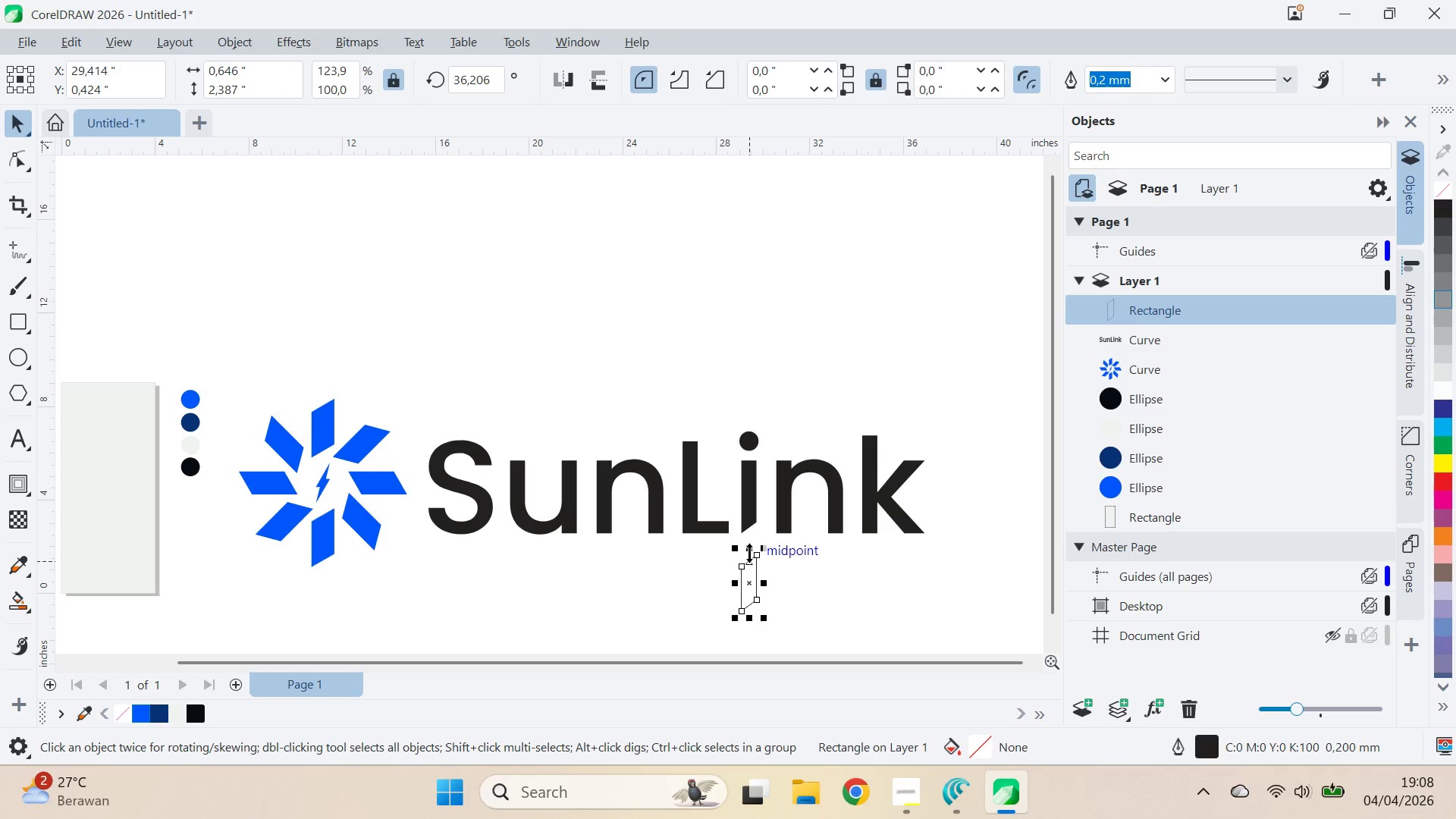 
left_click_drag(start_coordinate=[749, 552], to_coordinate=[770, 578])
 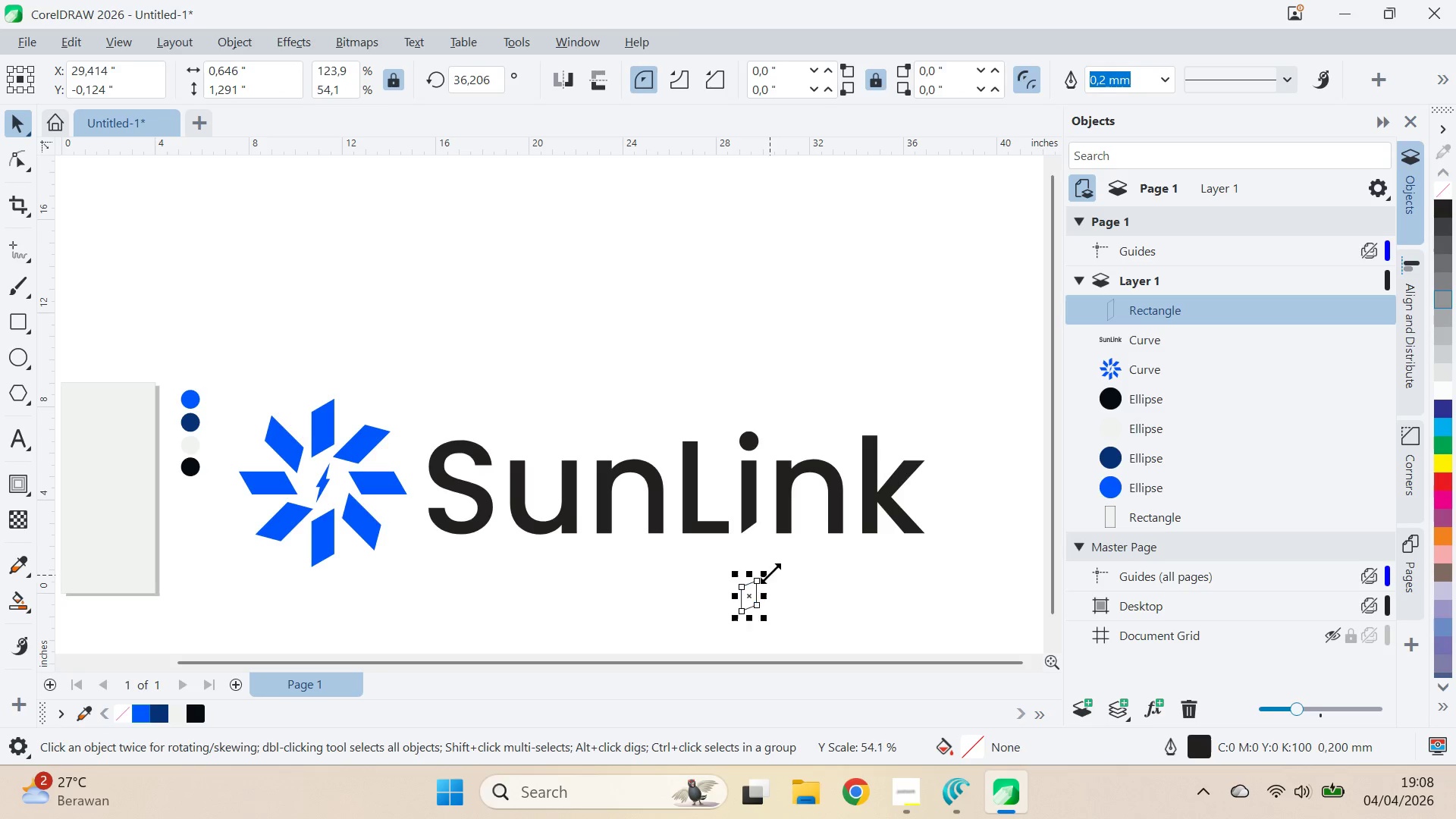 
key(Control+Z)
 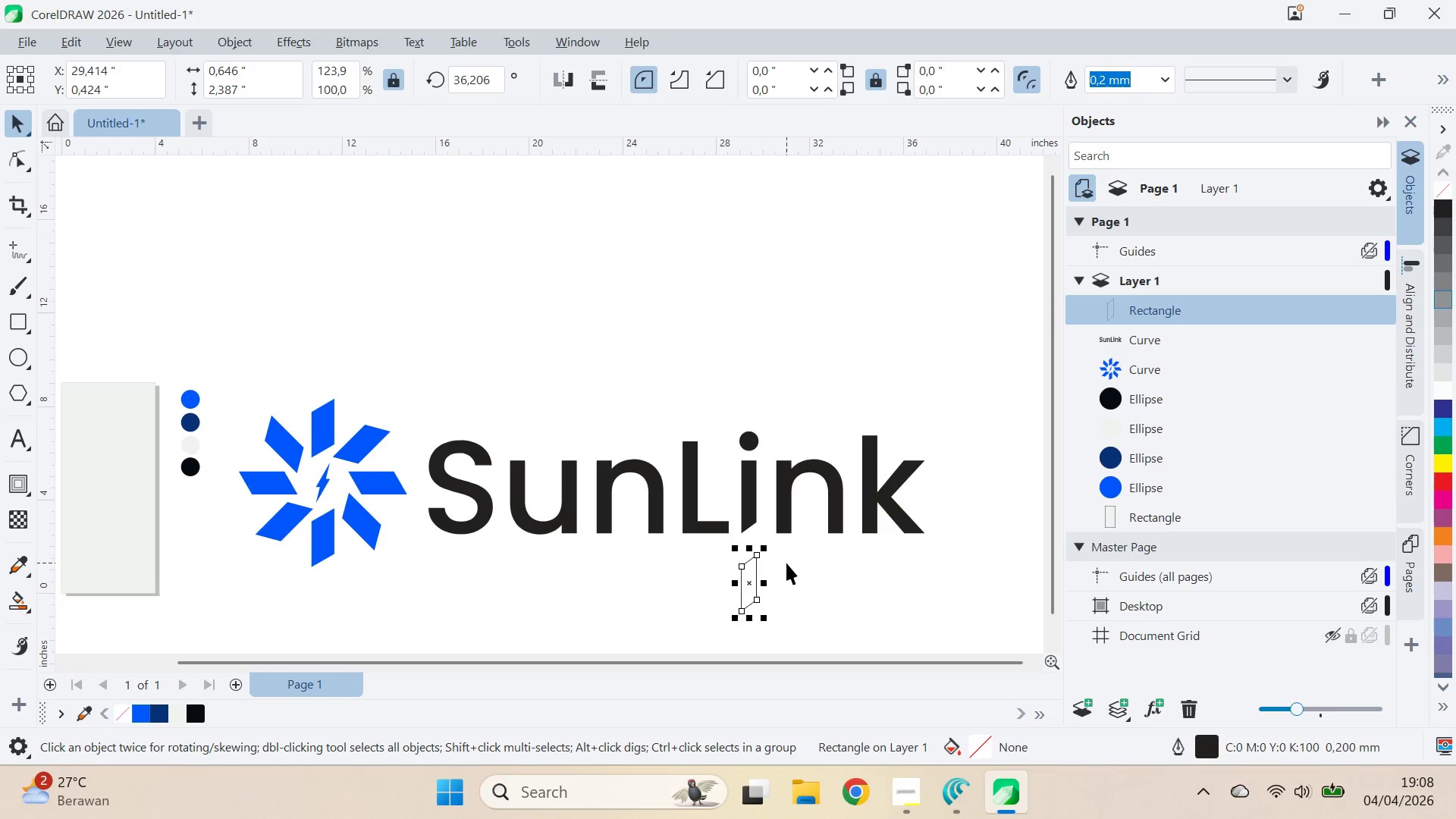 
key(A)
 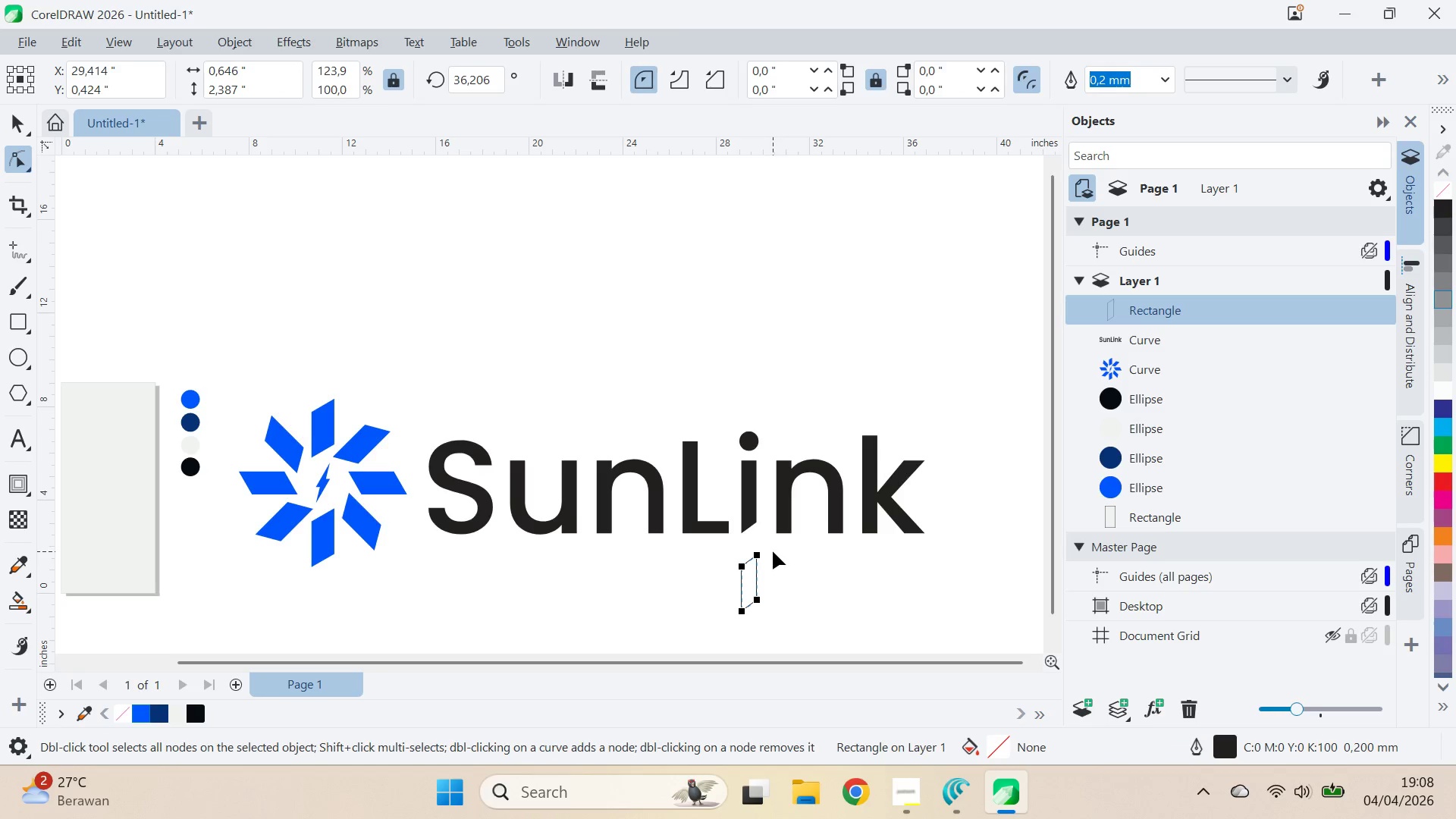 
key(Control+Q)
 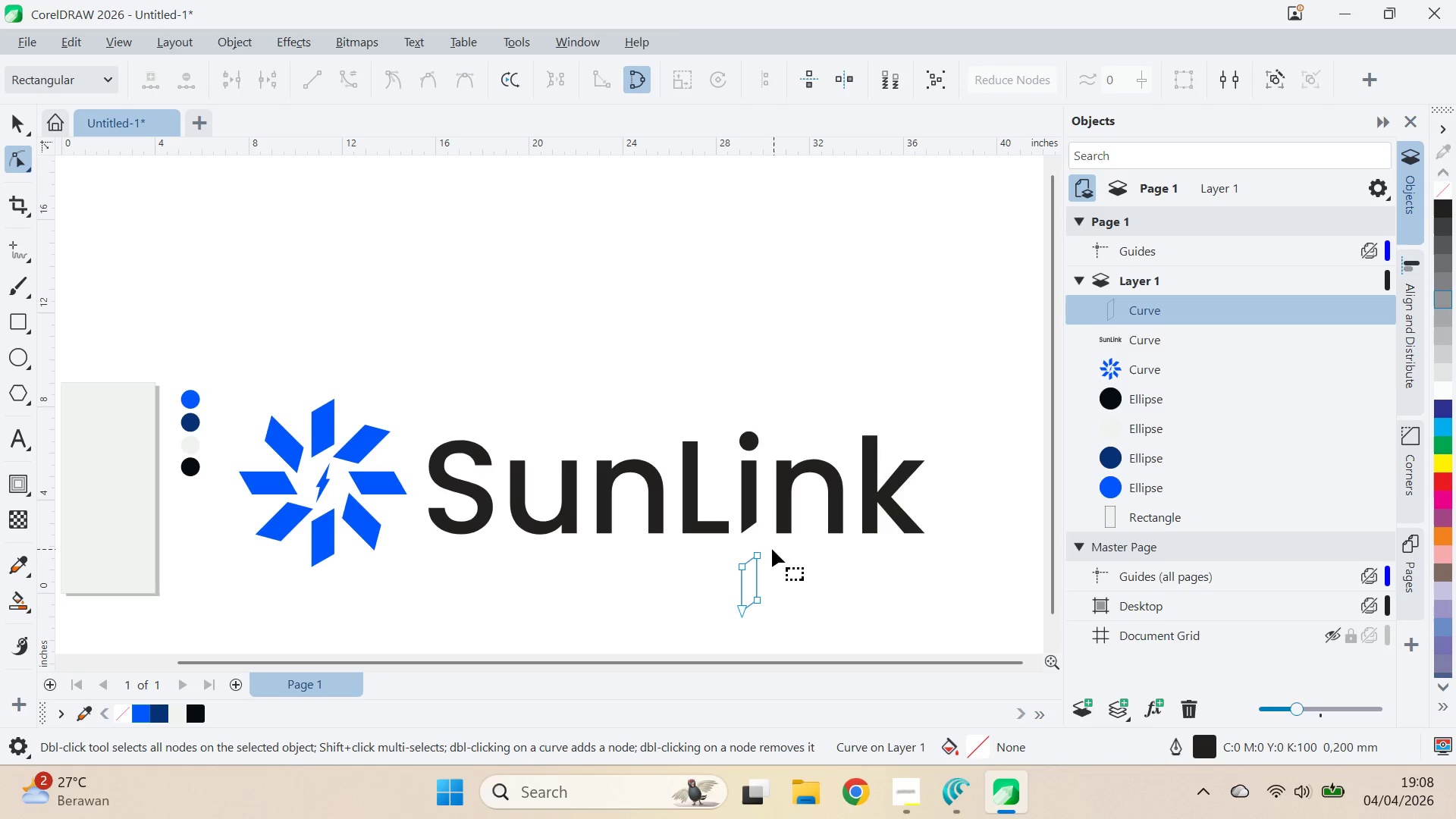 
left_click_drag(start_coordinate=[773, 549], to_coordinate=[723, 590])
 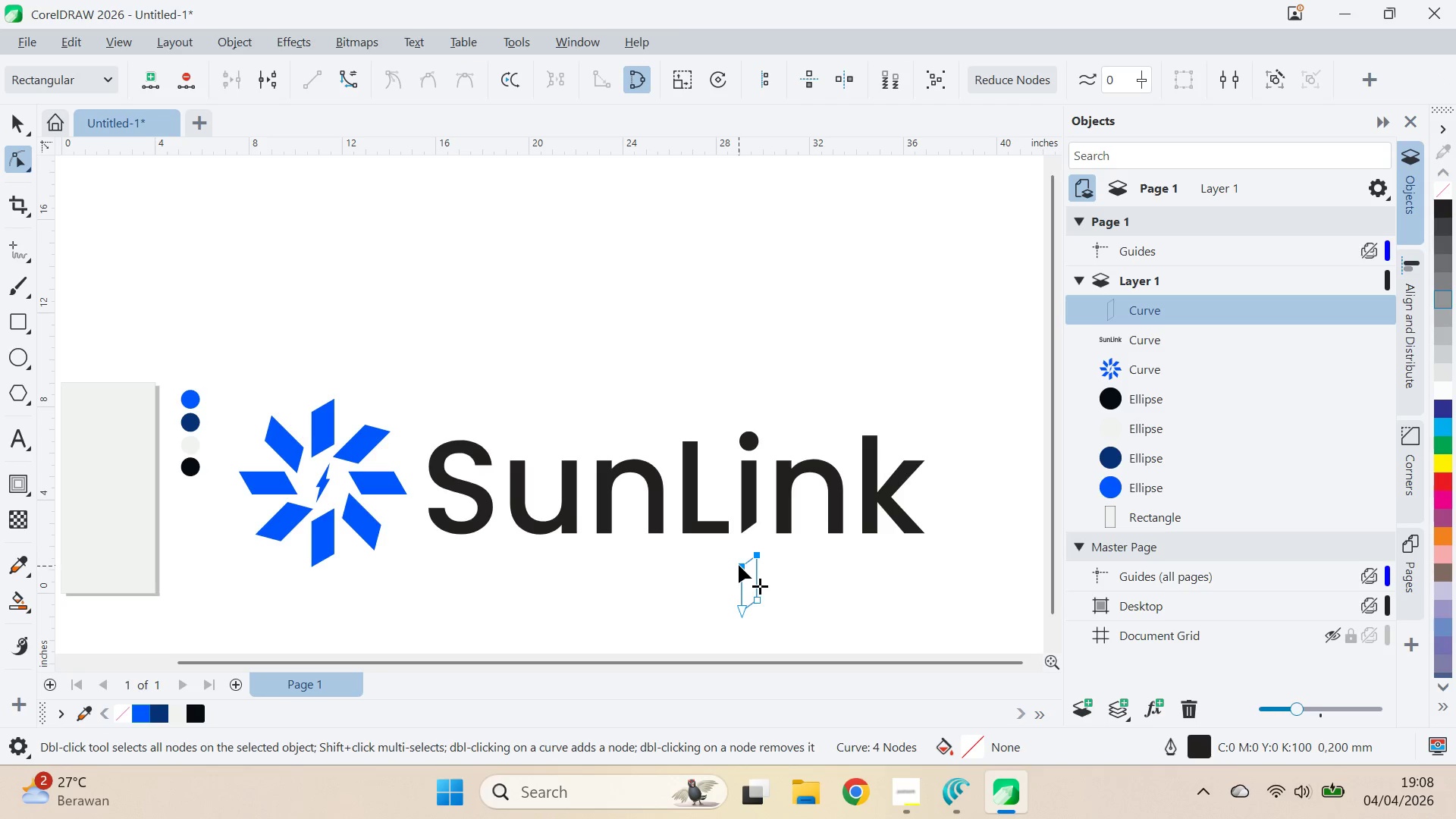 
left_click_drag(start_coordinate=[739, 565], to_coordinate=[741, 588])
 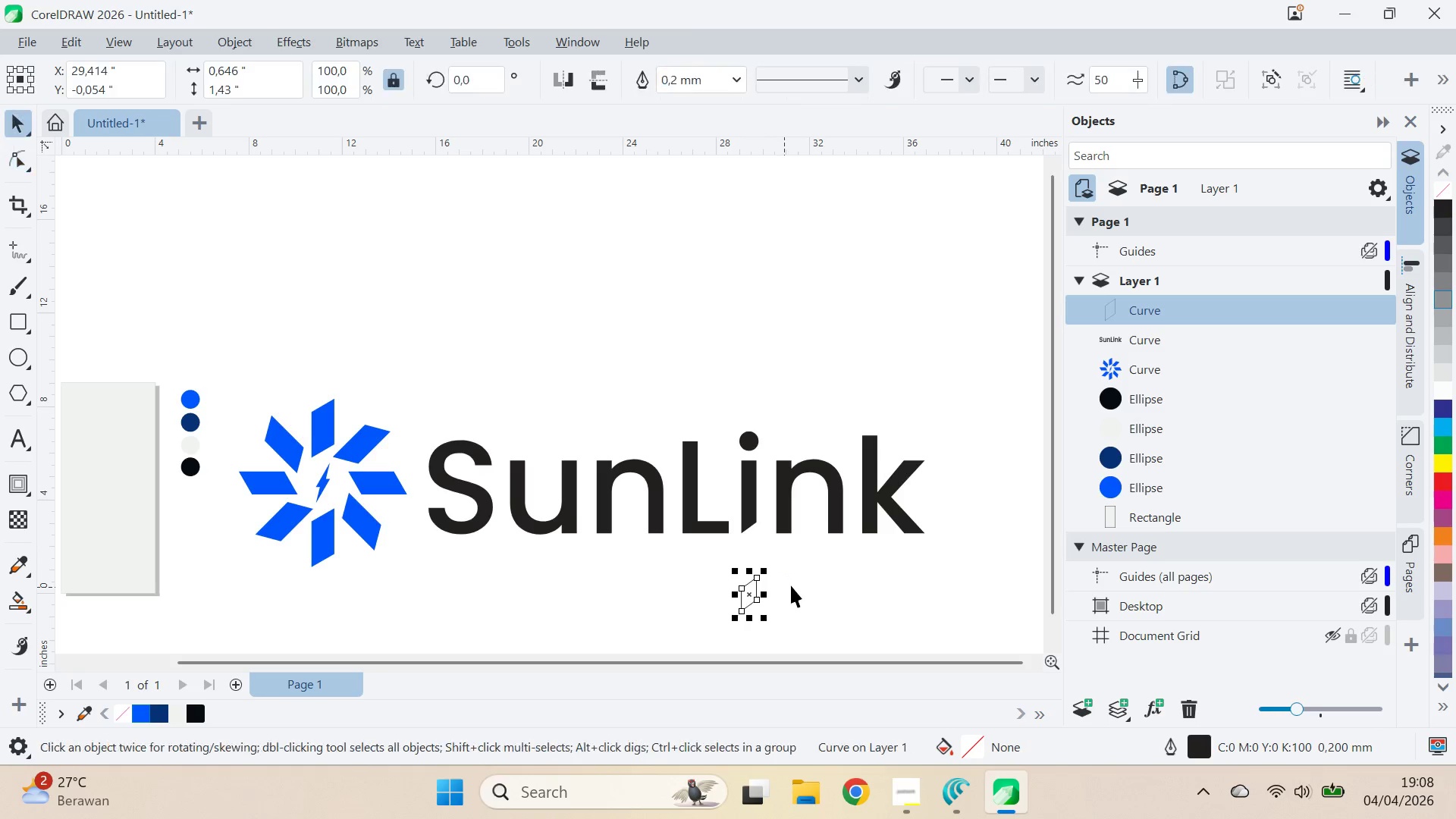 
hold_key(key=ShiftLeft, duration=1.19)
 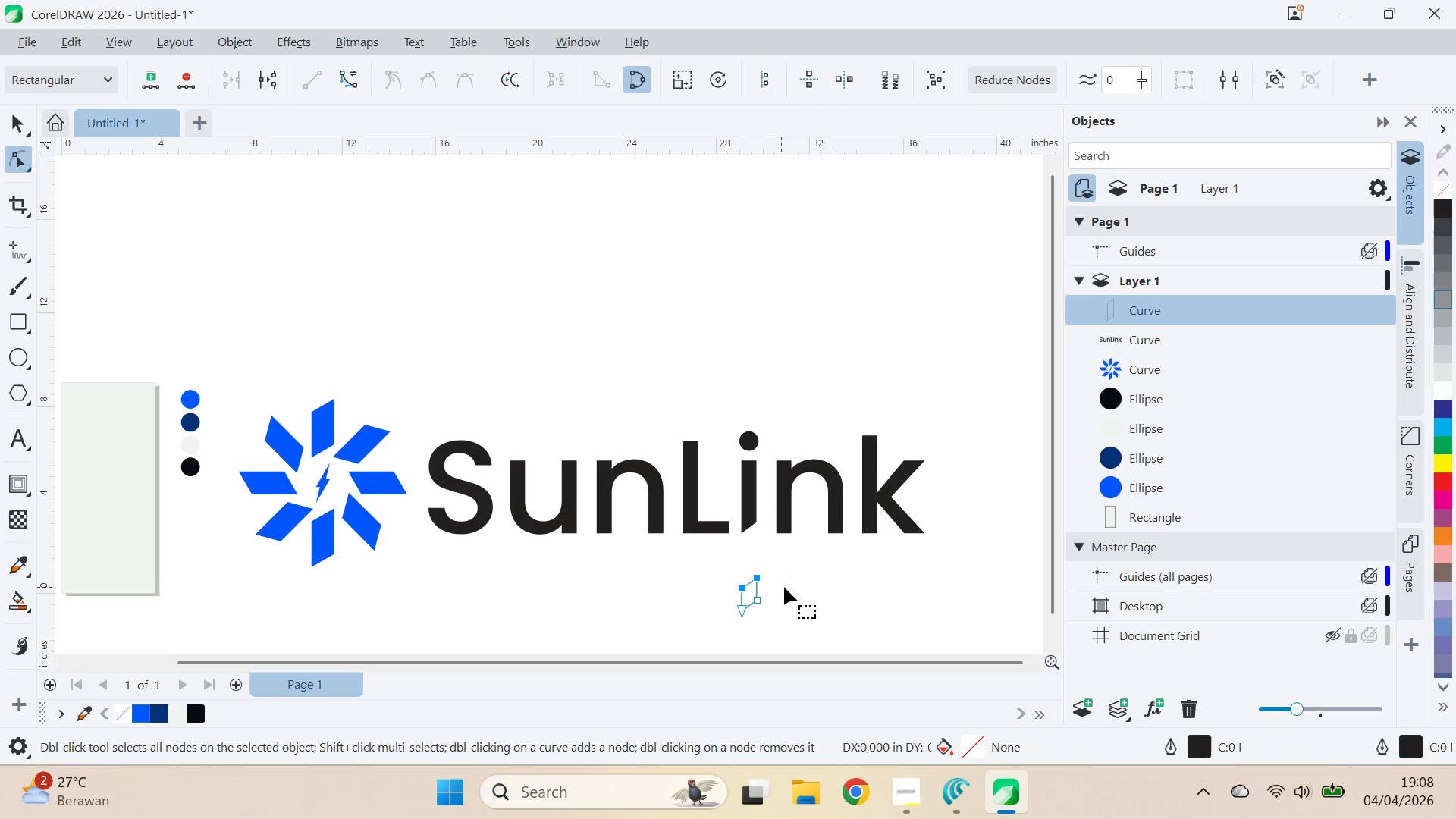 
left_click([784, 587])
 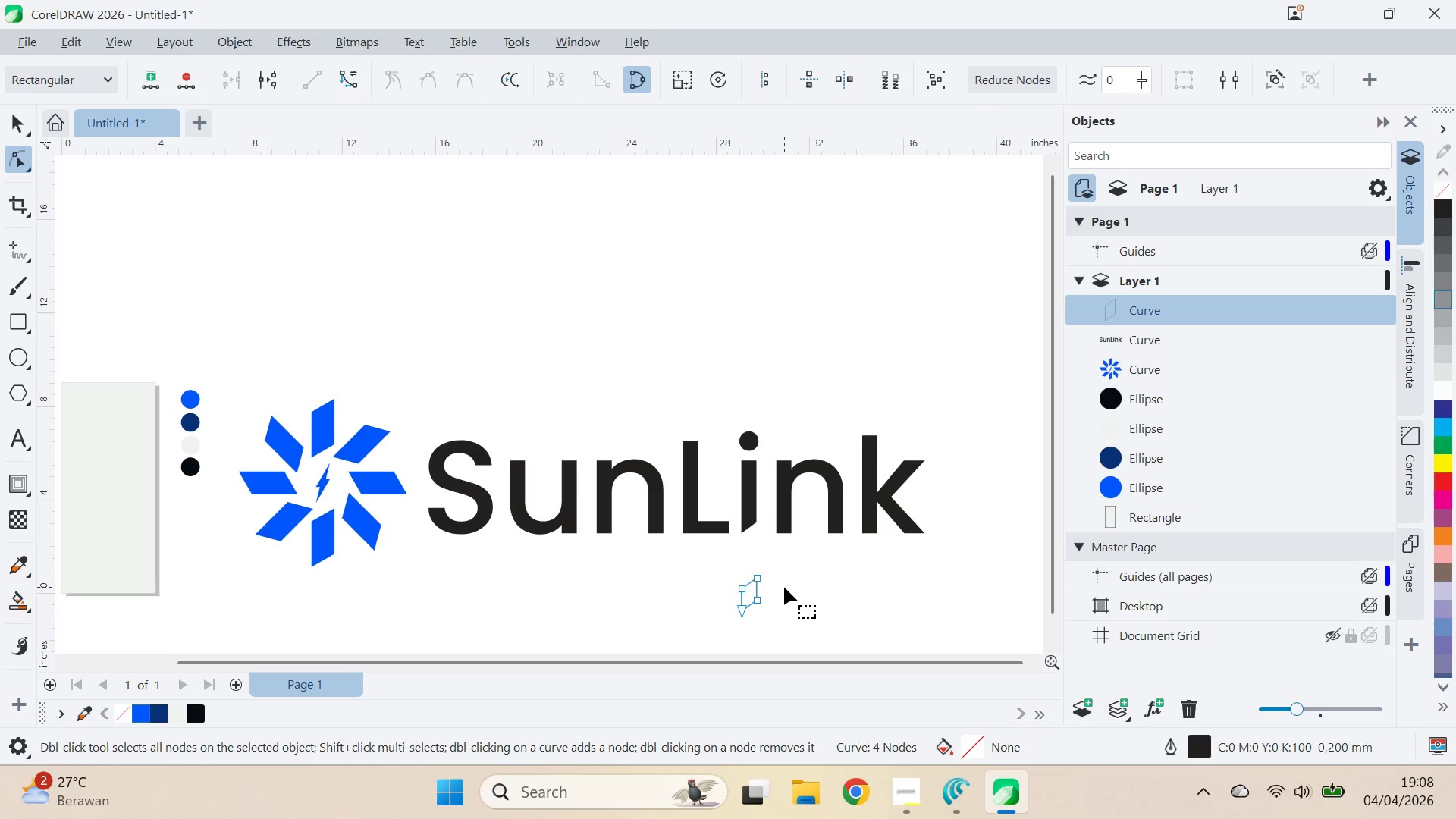 
key(V)
 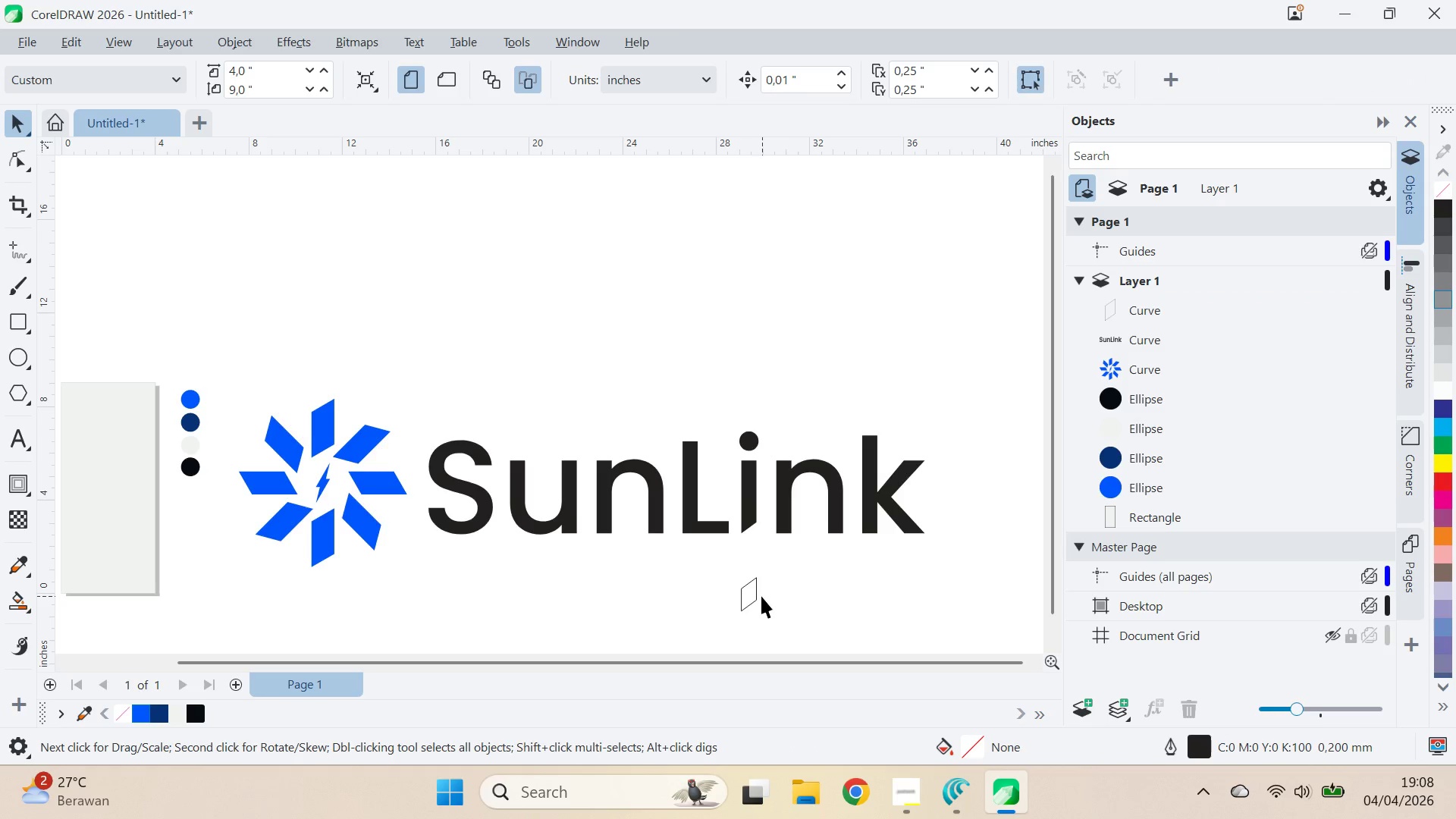 
left_click_drag(start_coordinate=[748, 596], to_coordinate=[756, 438])
 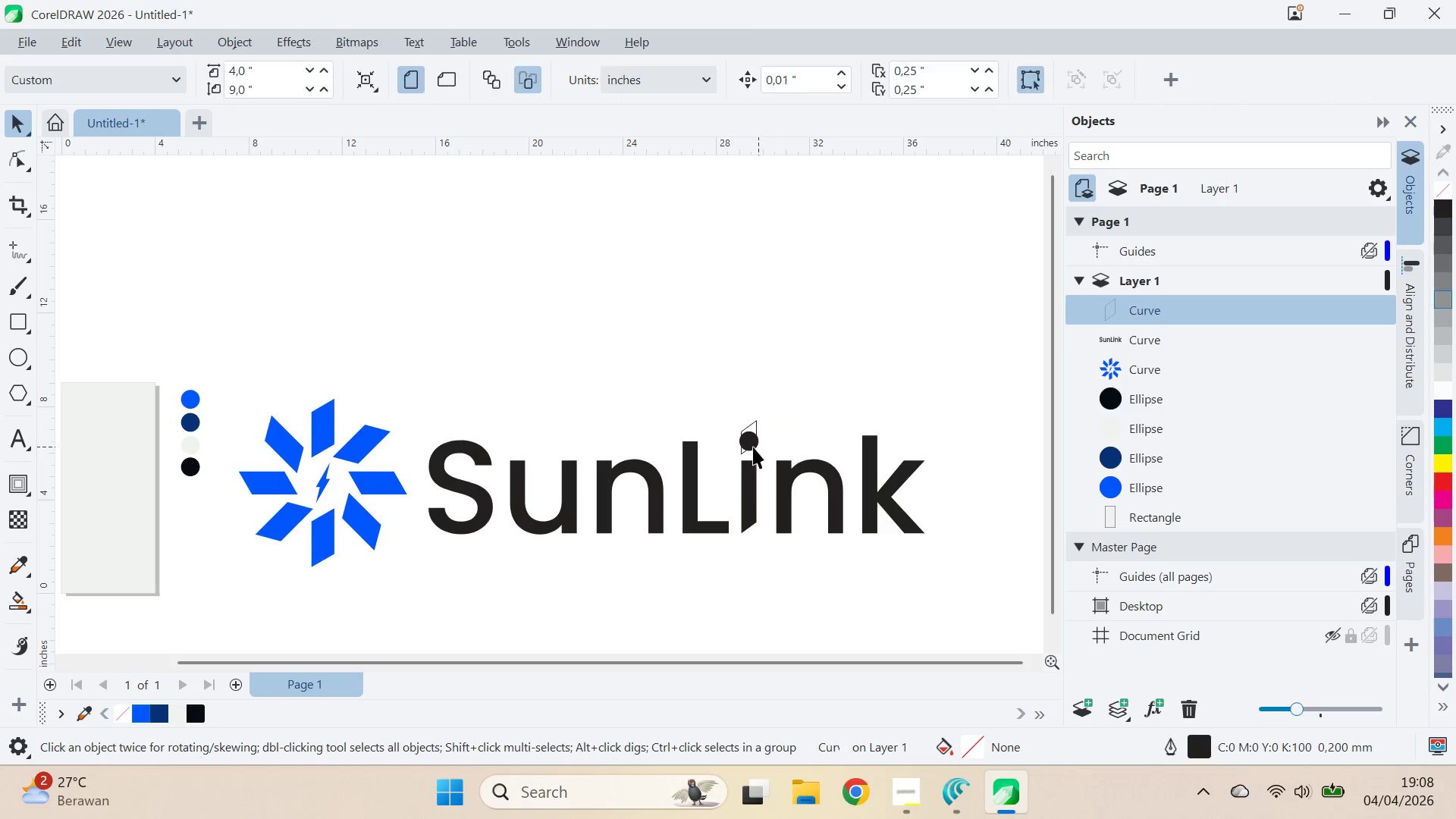 
hold_key(key=ShiftLeft, duration=1.14)
 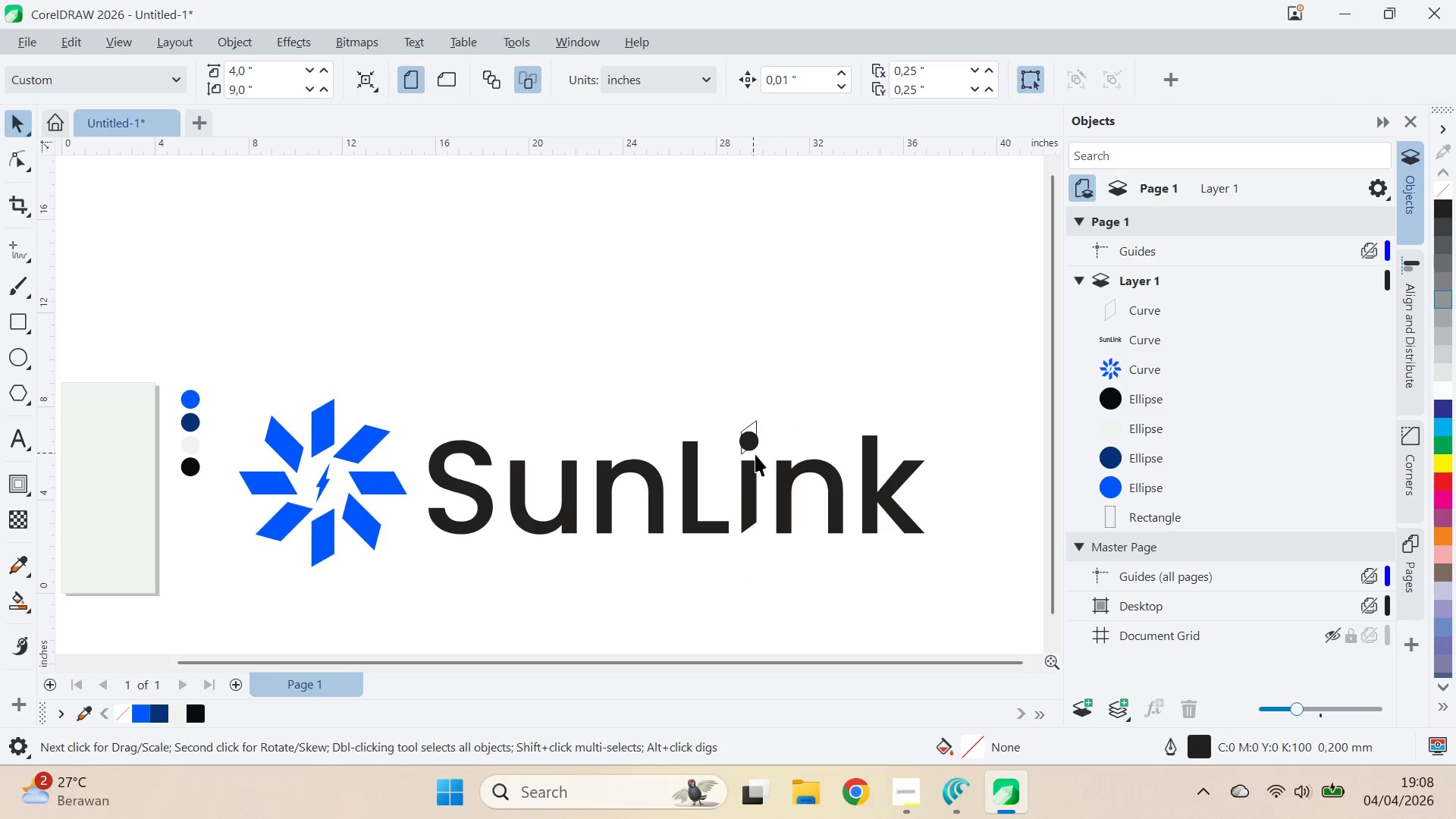 
left_click_drag(start_coordinate=[757, 456], to_coordinate=[756, 462])
 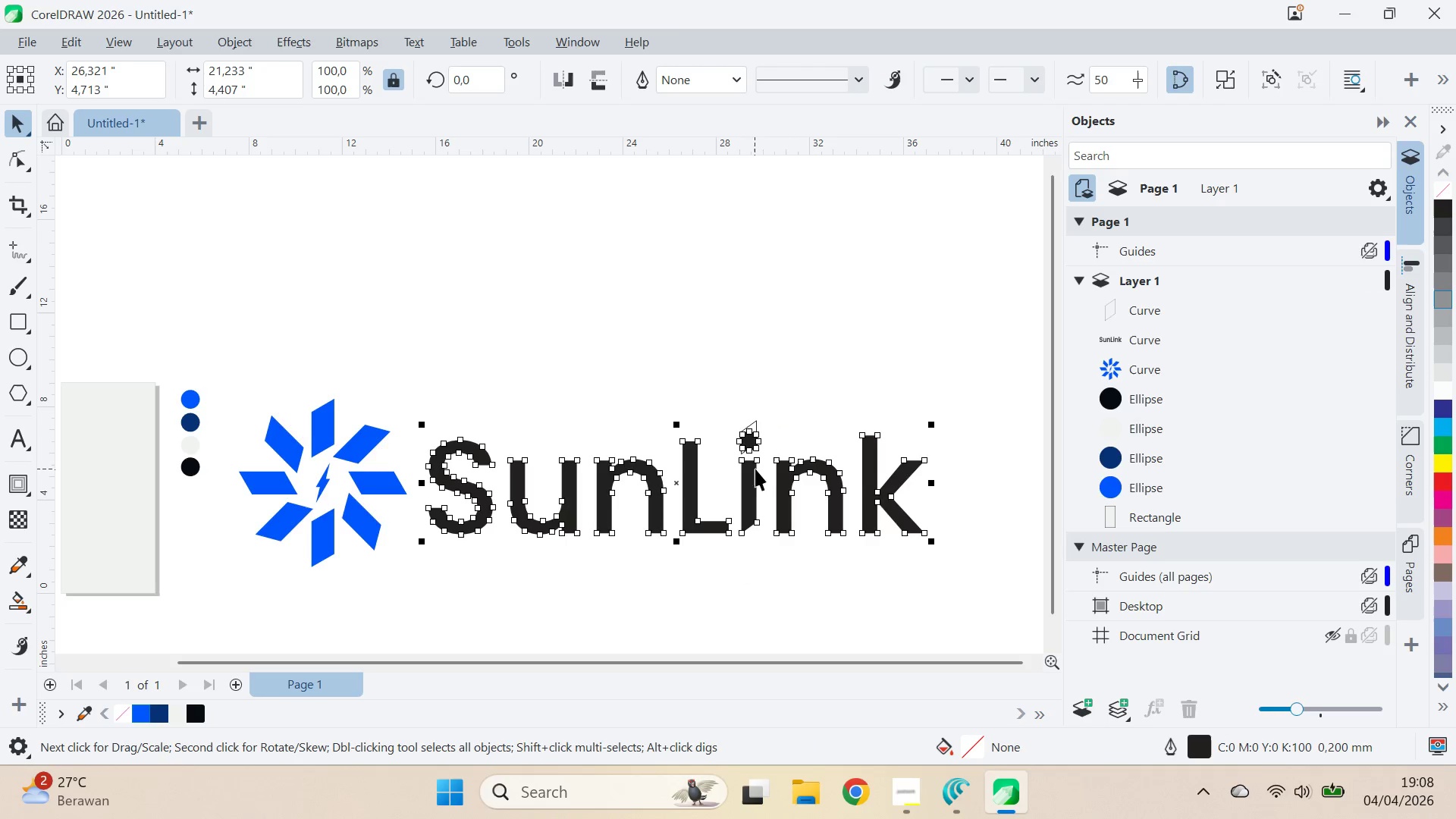 
key(A)
 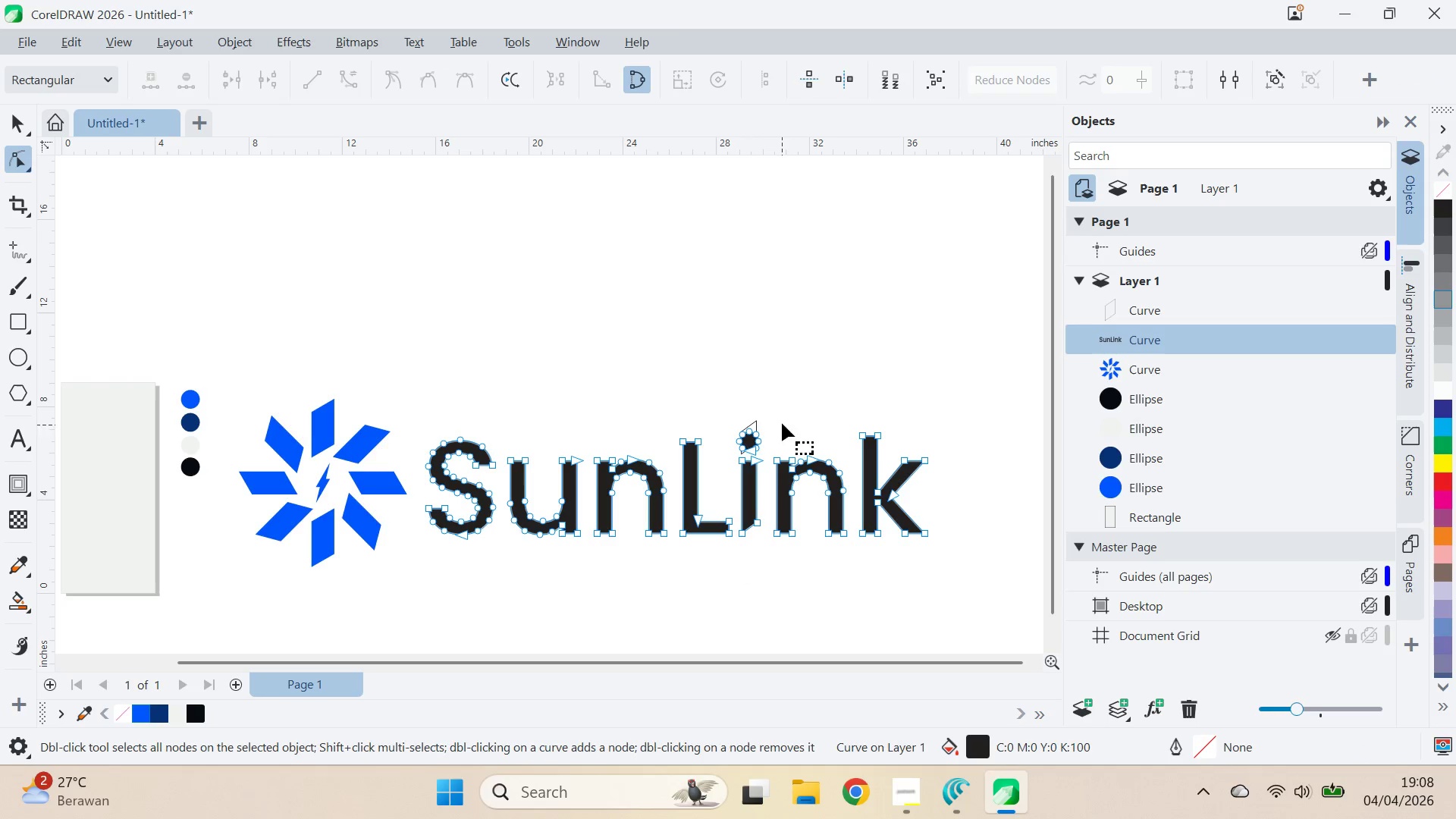 
left_click_drag(start_coordinate=[780, 417], to_coordinate=[721, 453])
 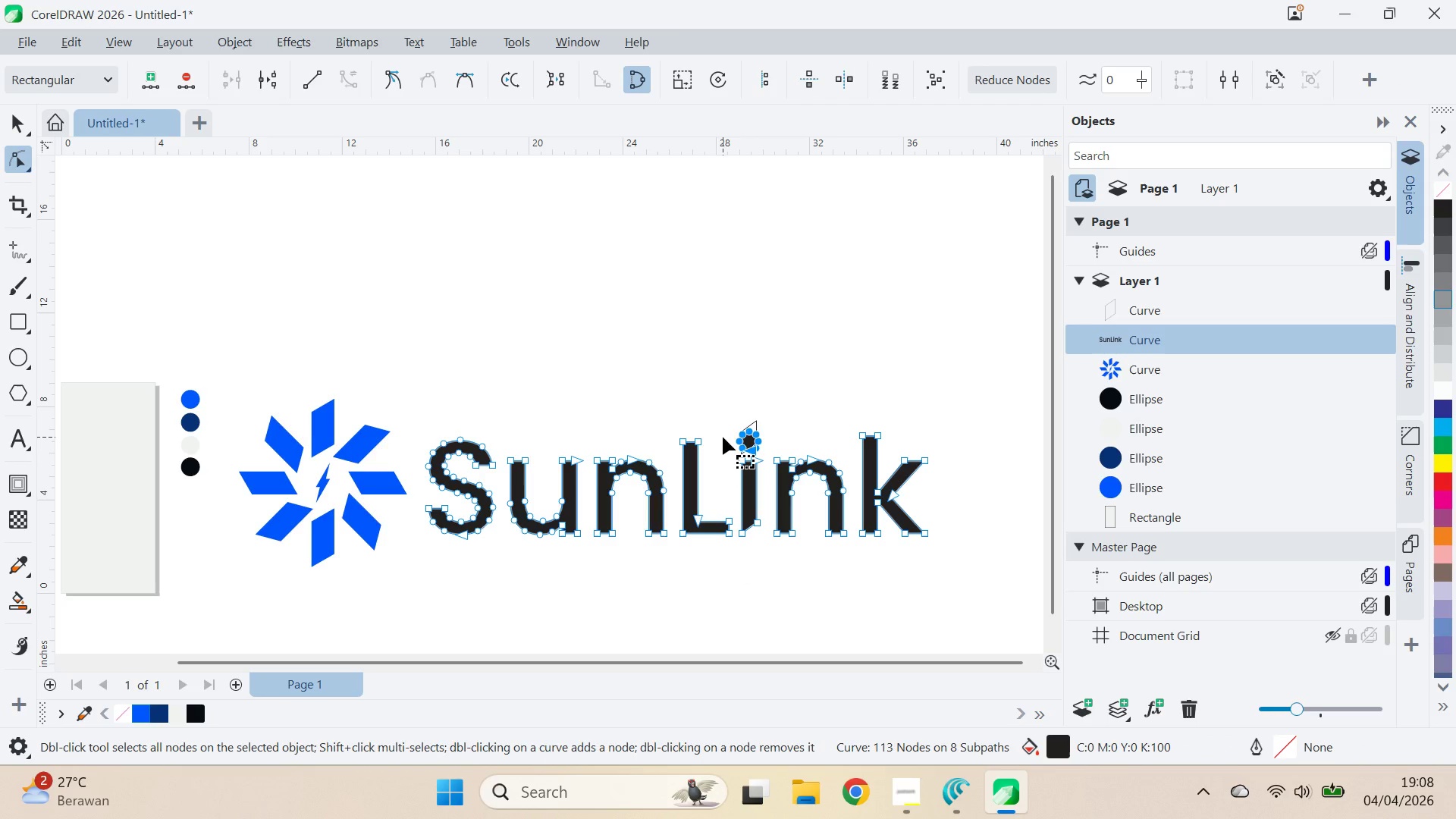 
key(Delete)
 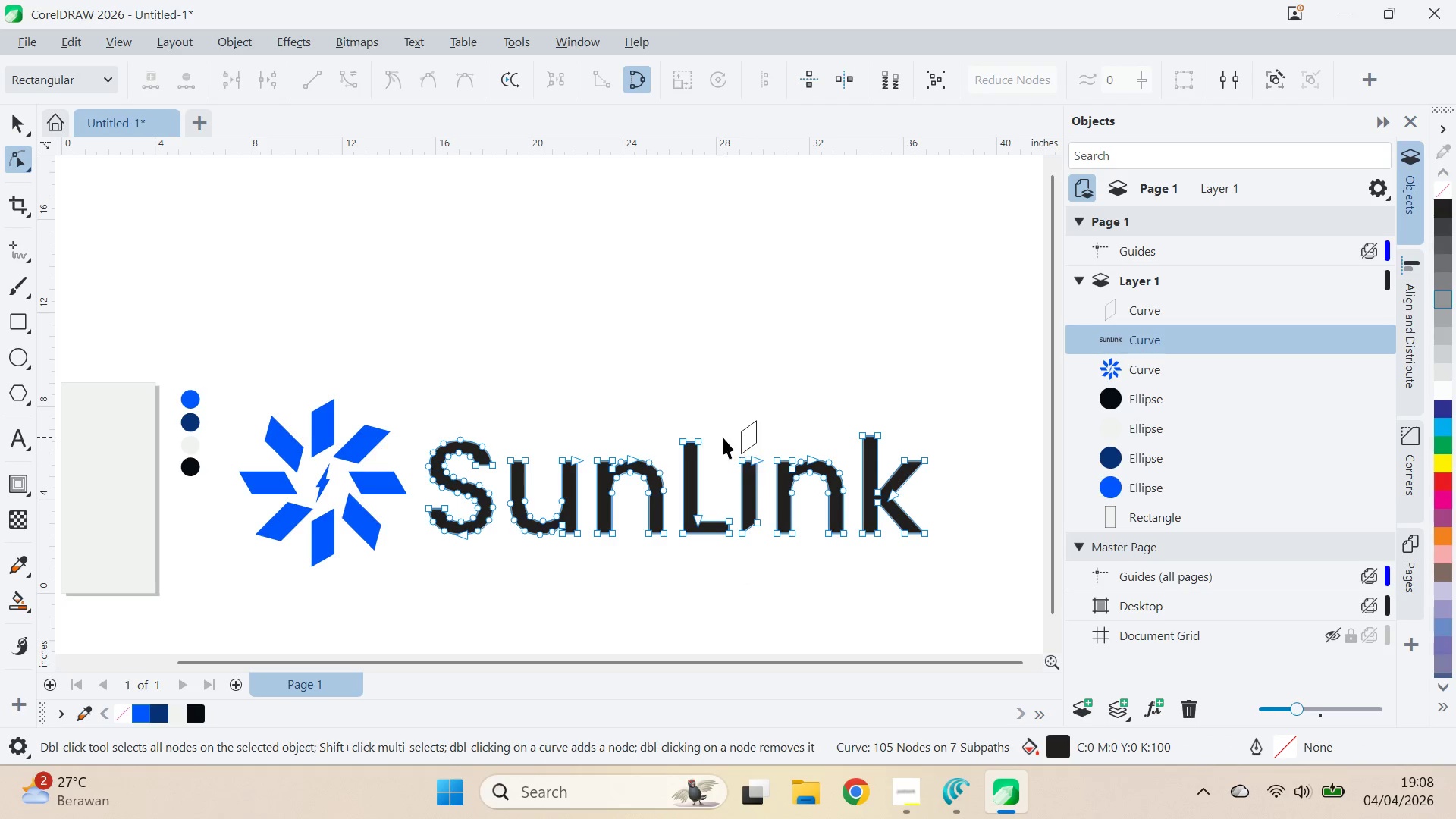 
key(V)
 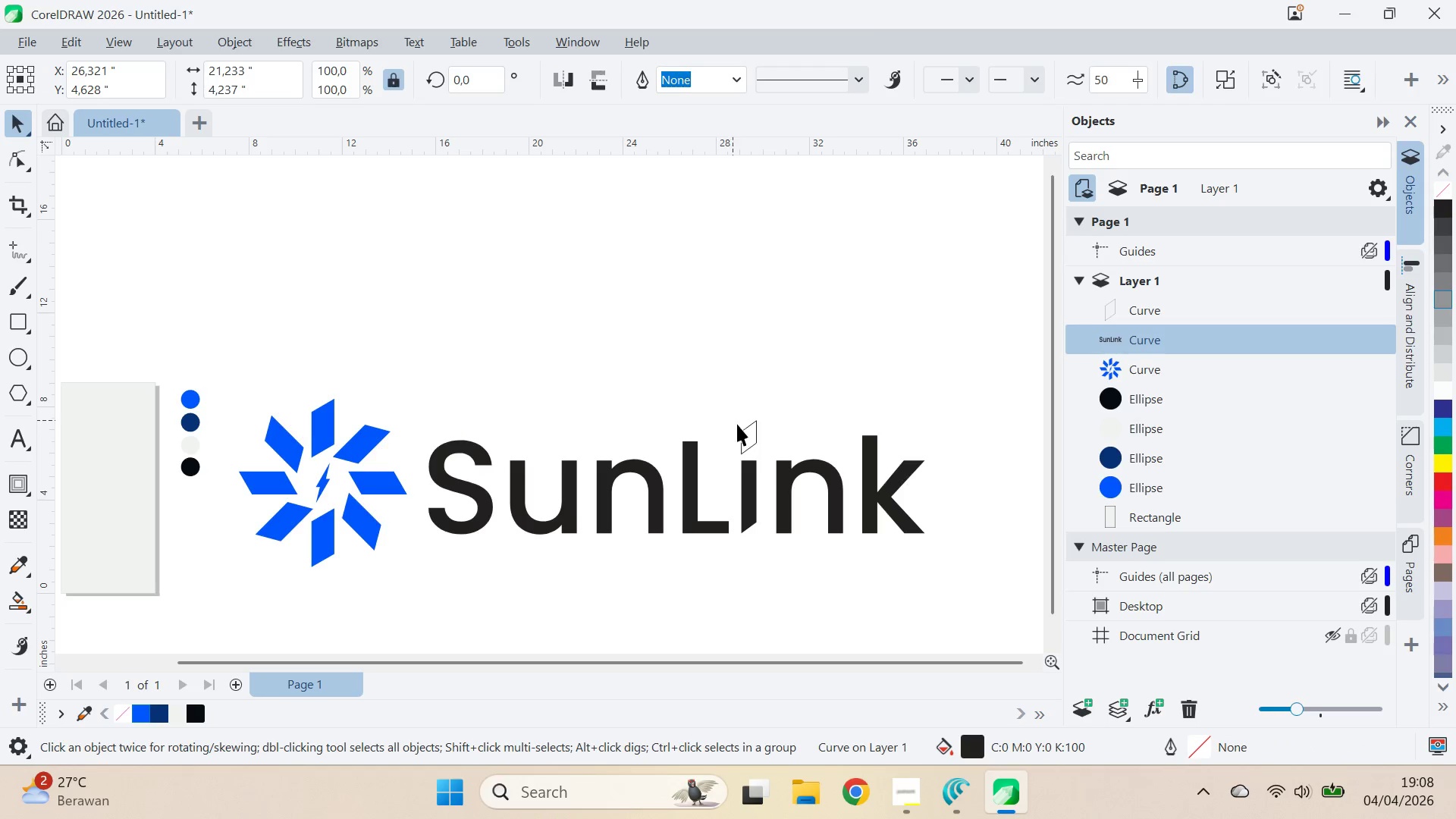 
double_click([756, 441])
 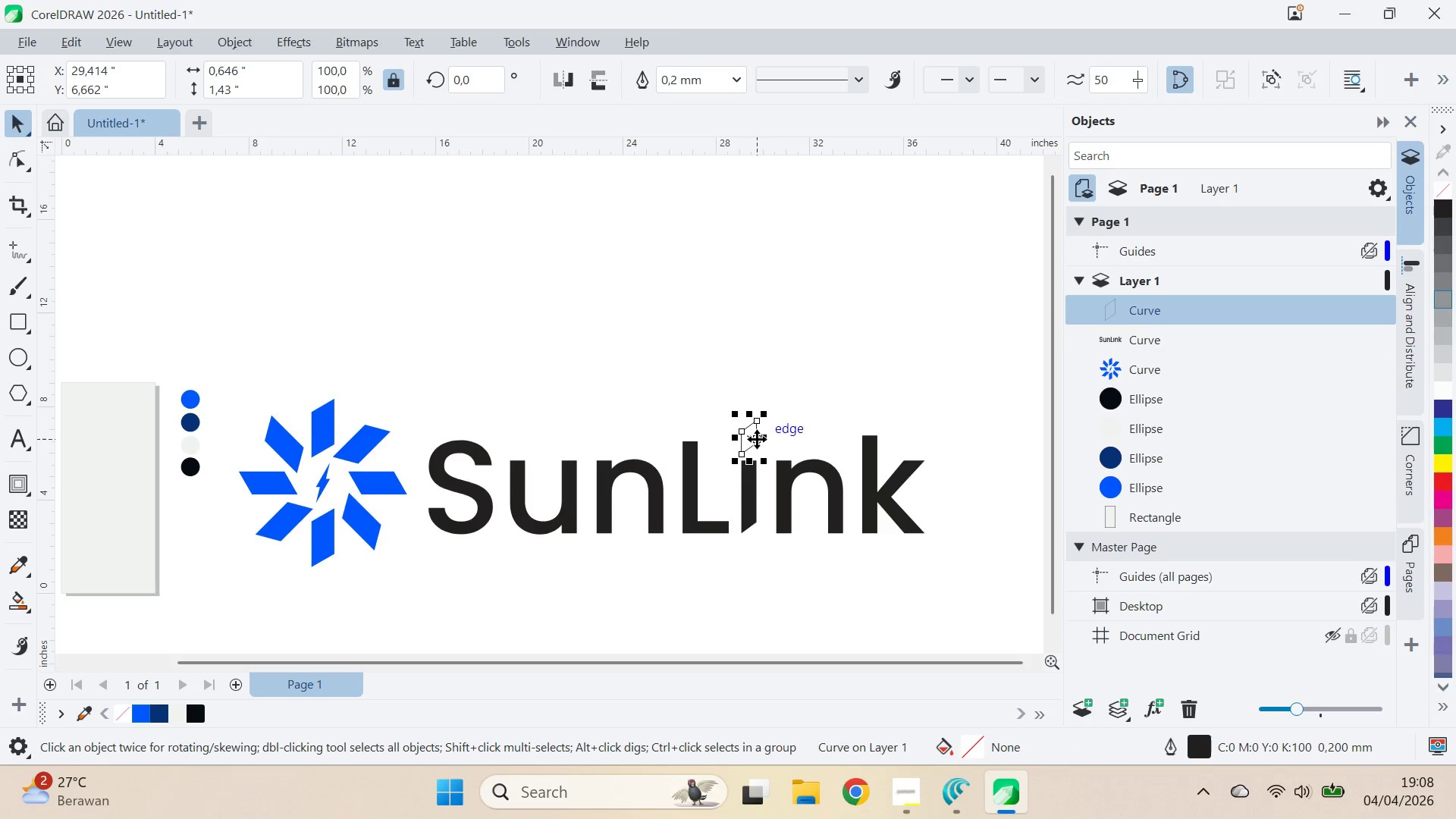 
scroll: coordinate [757, 438], scroll_direction: down, amount: 3.0
 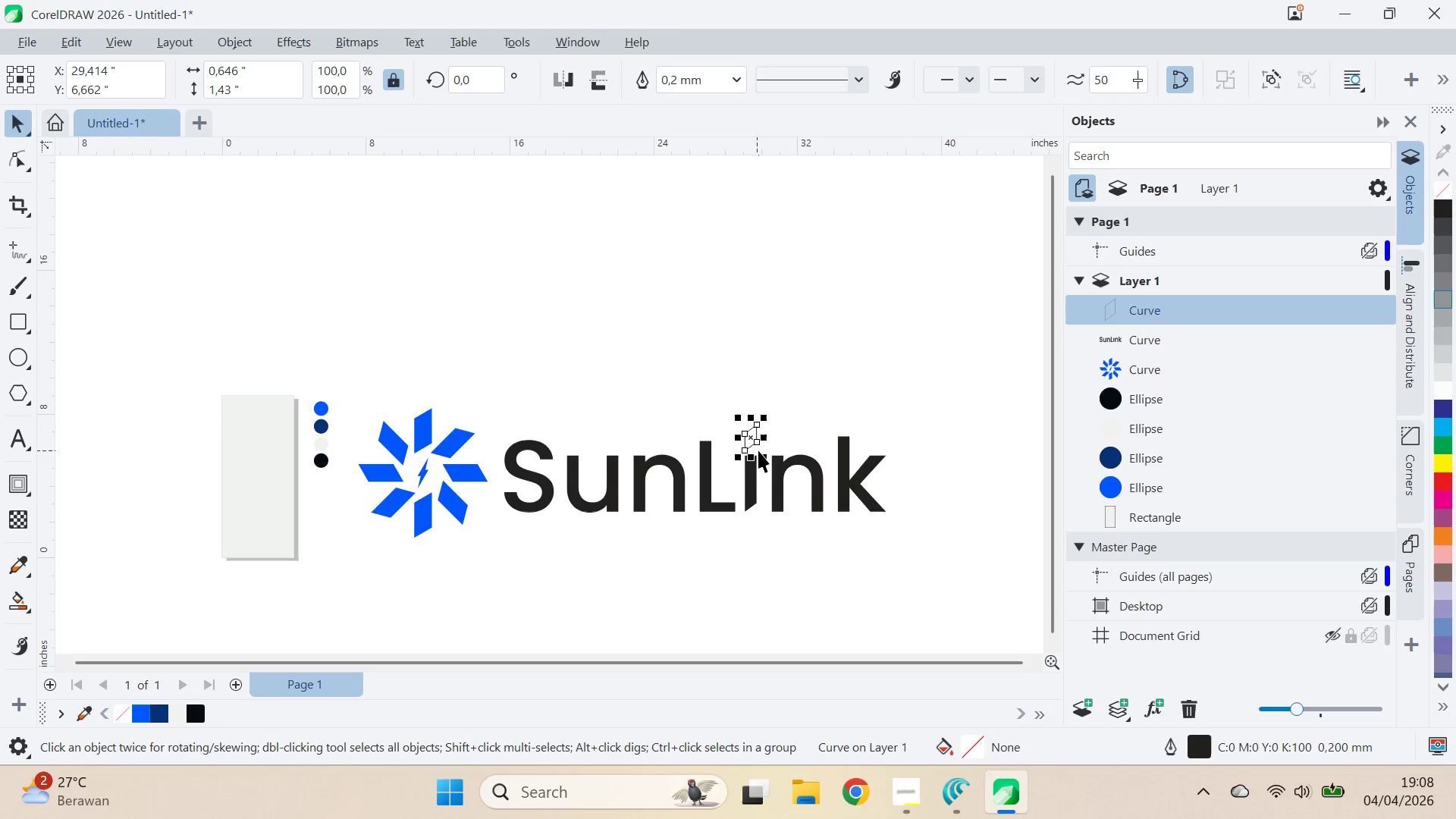 
scroll: coordinate [752, 466], scroll_direction: up, amount: 9.0
 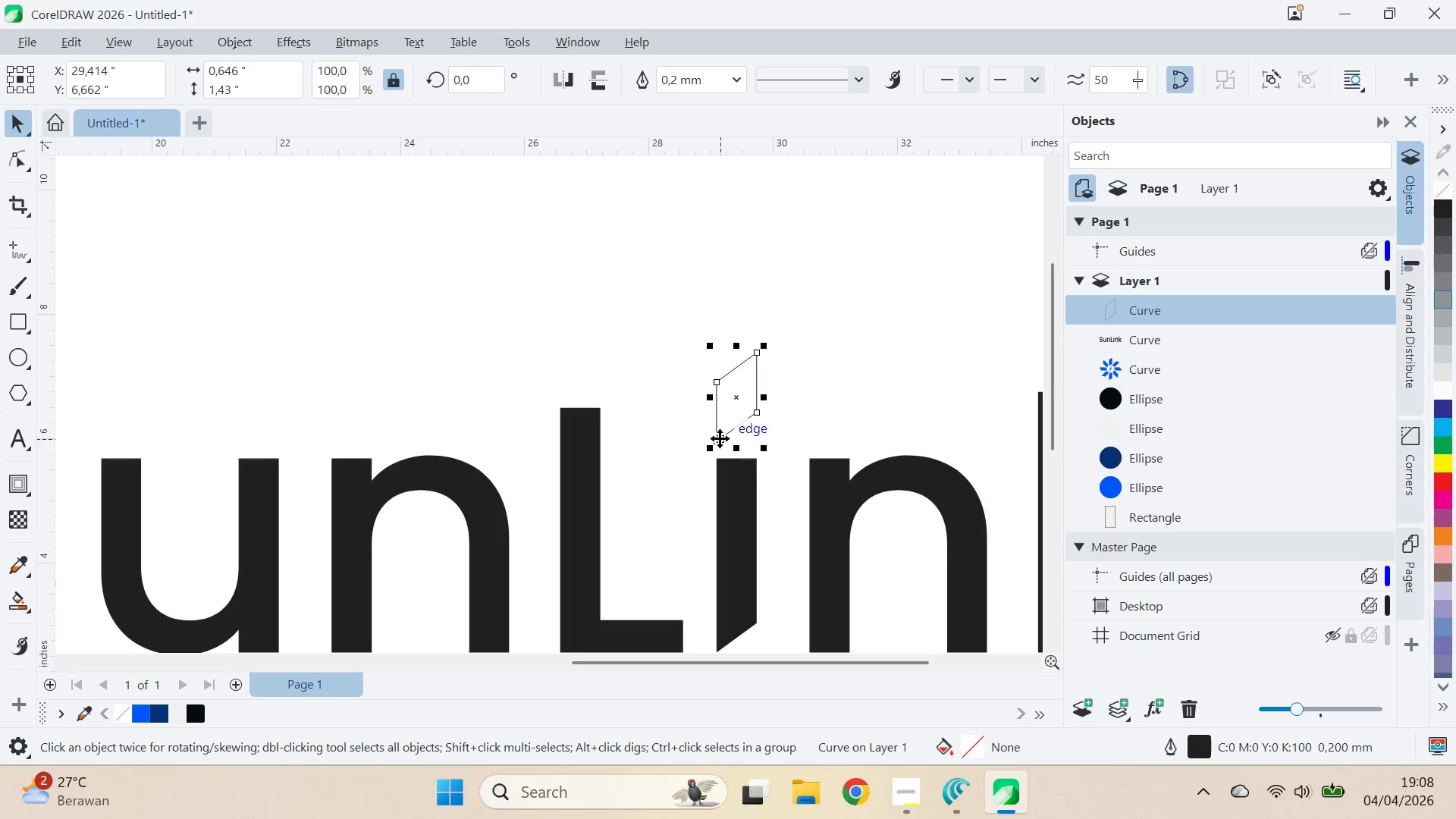 
left_click_drag(start_coordinate=[718, 440], to_coordinate=[716, 461])
 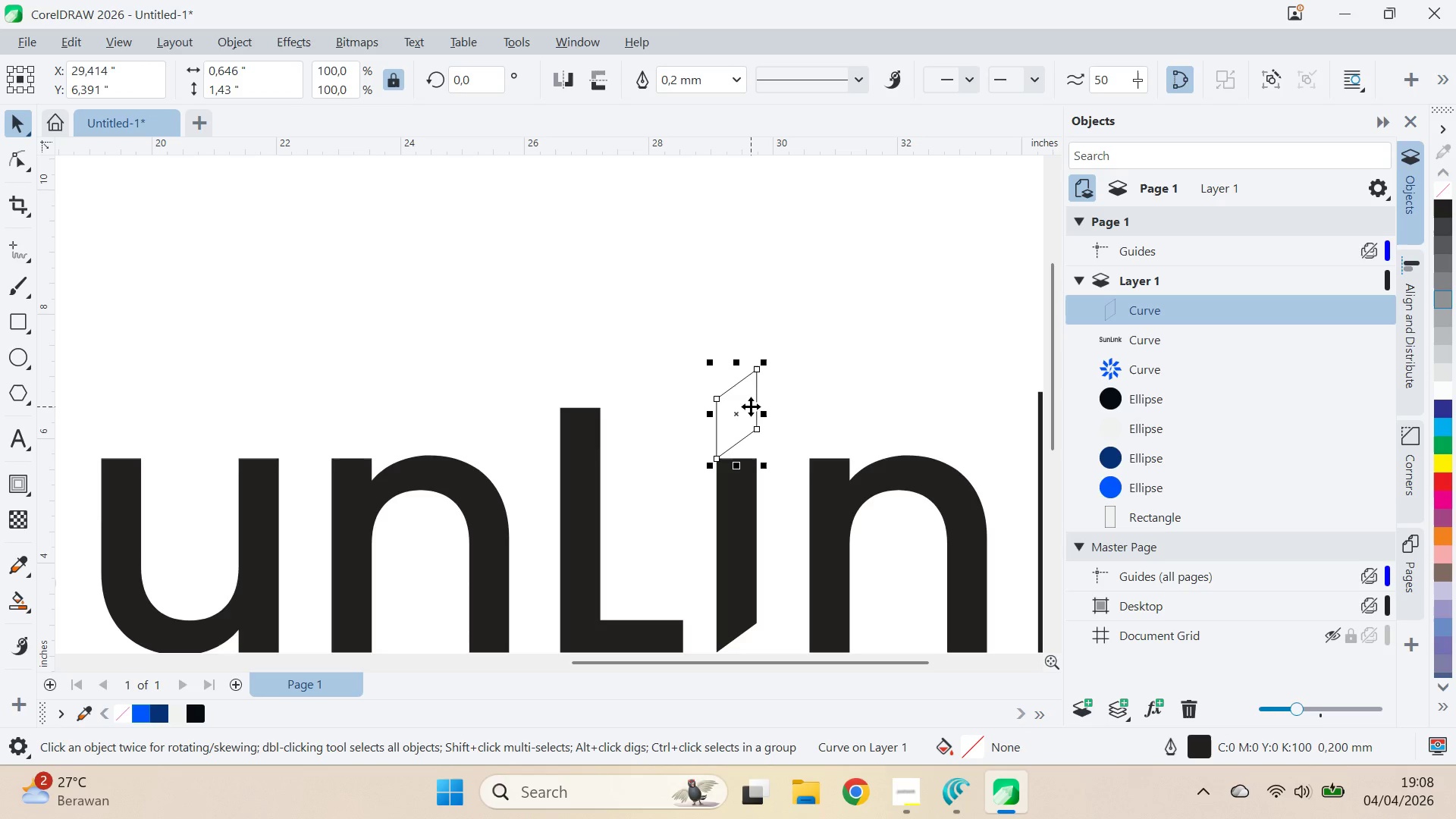 
left_click([804, 384])
 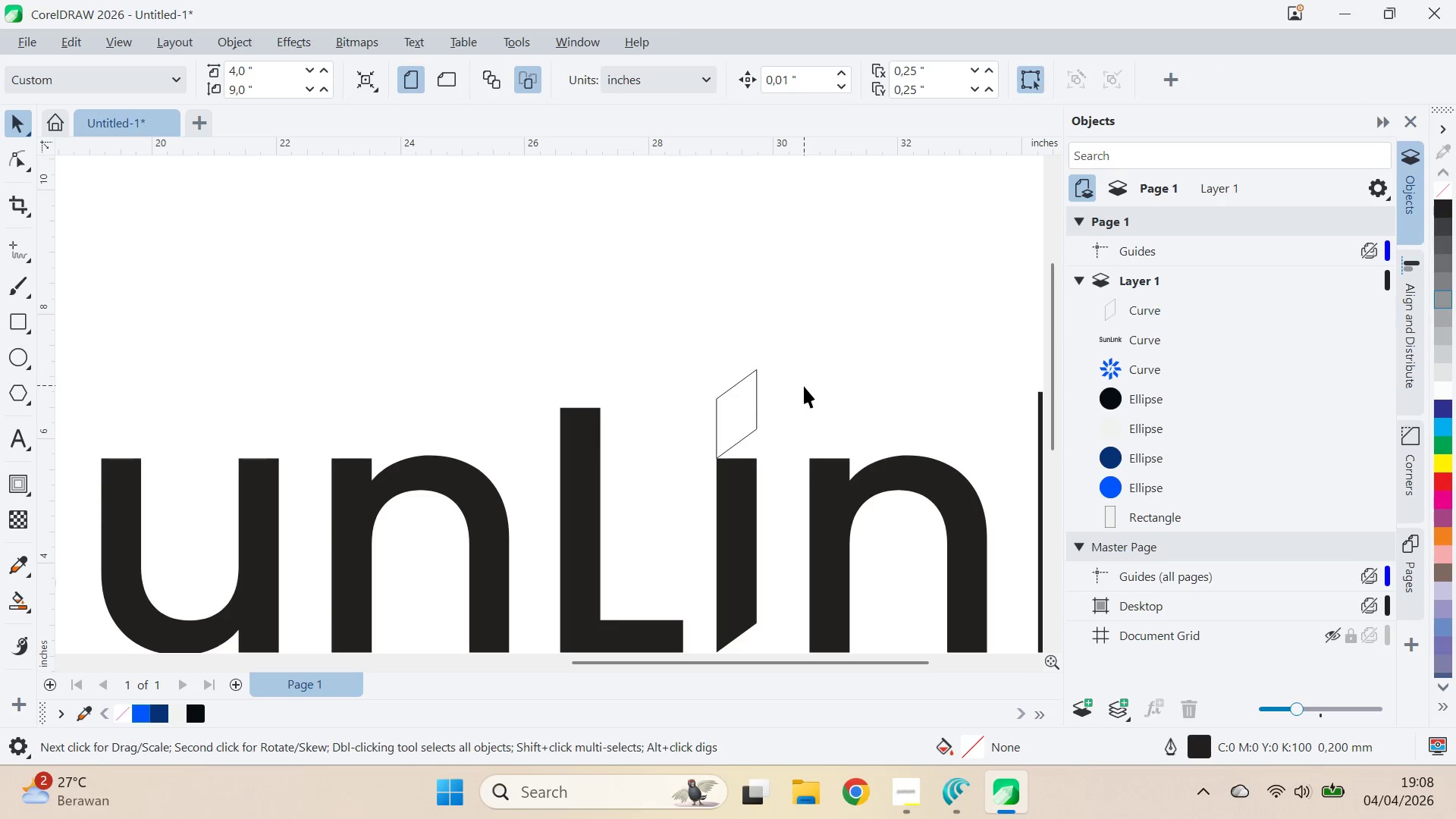 
left_click([772, 411])
 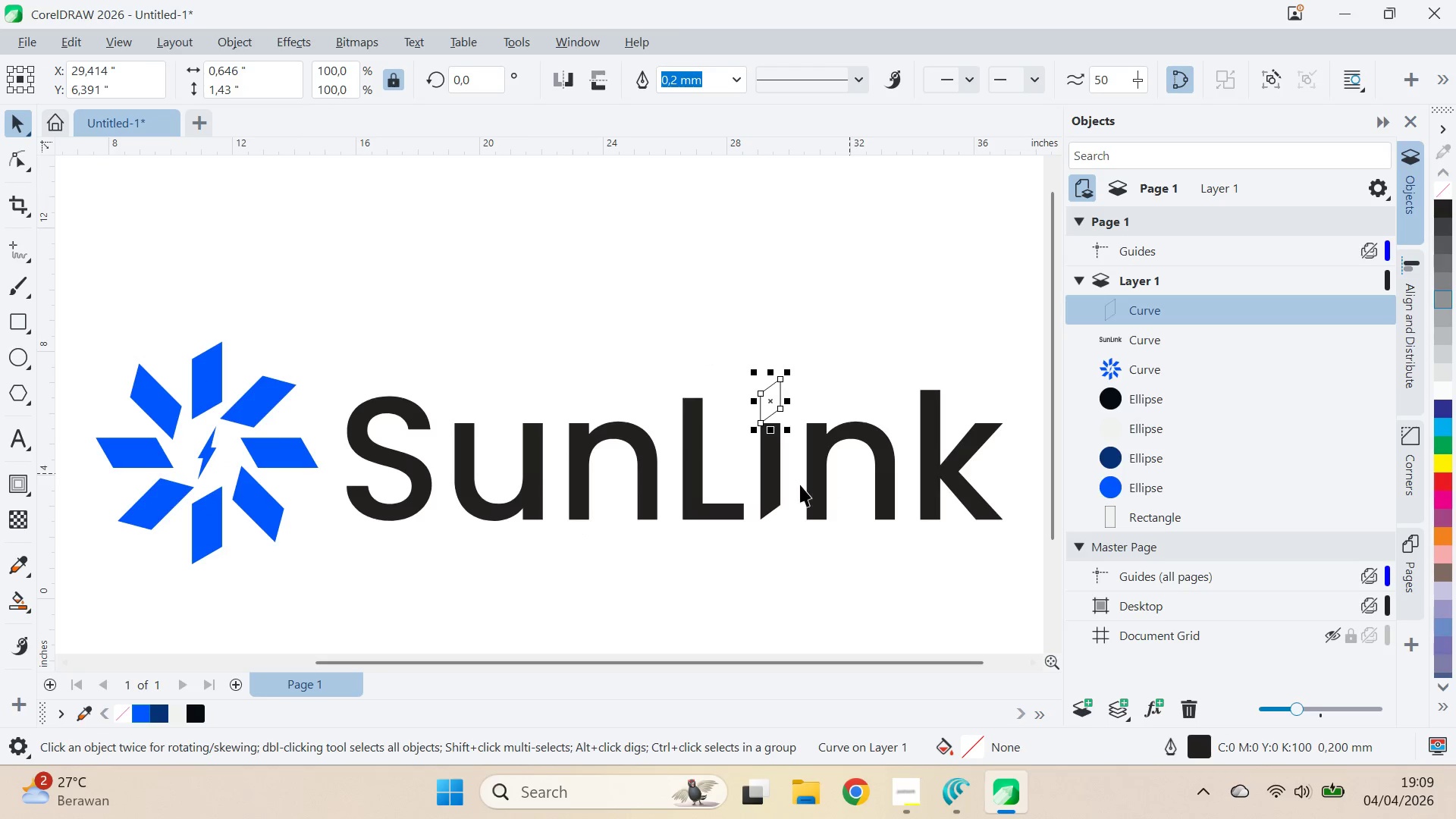 
scroll: coordinate [804, 388], scroll_direction: down, amount: 4.0
 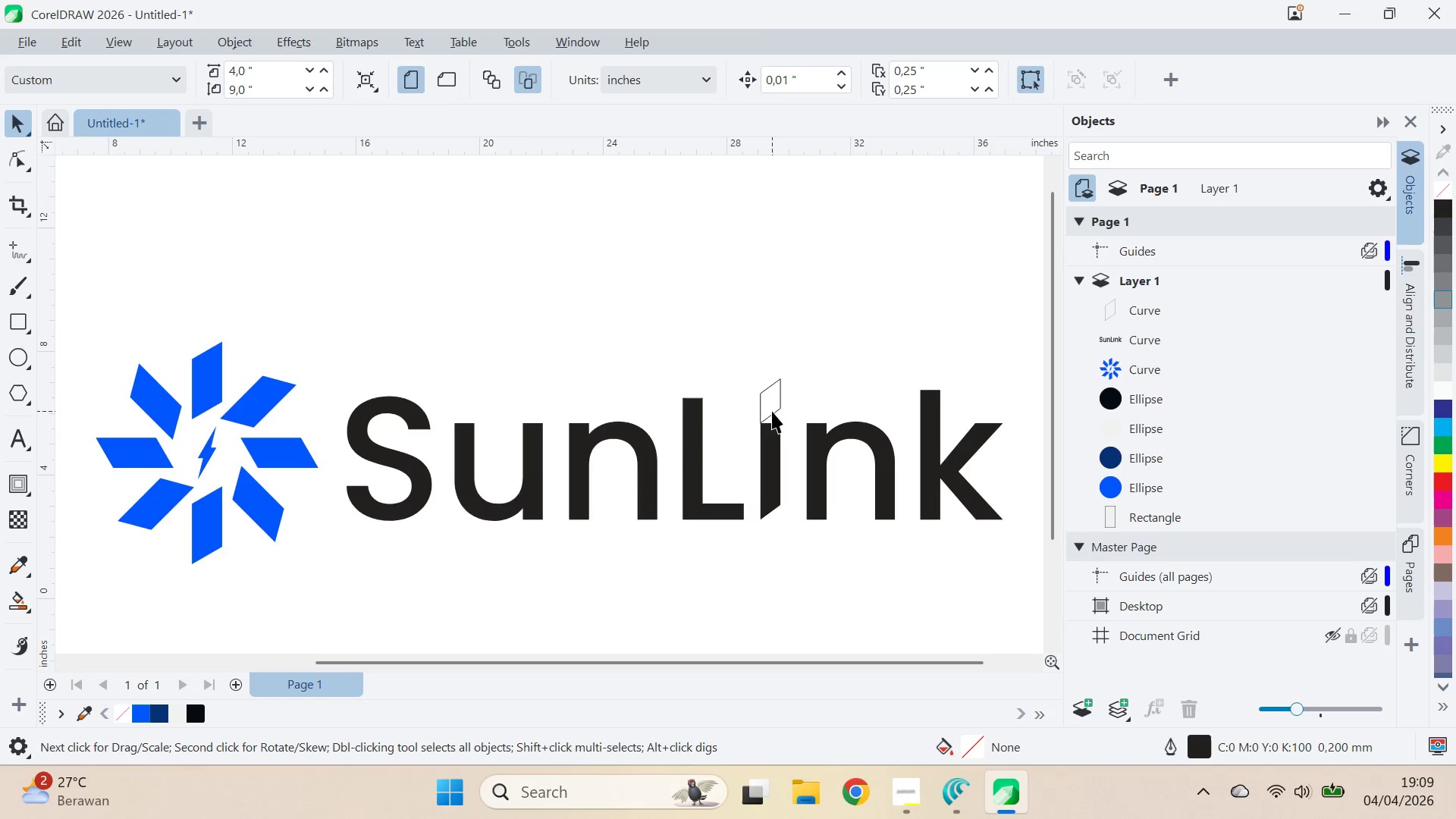 
double_click([781, 494])
 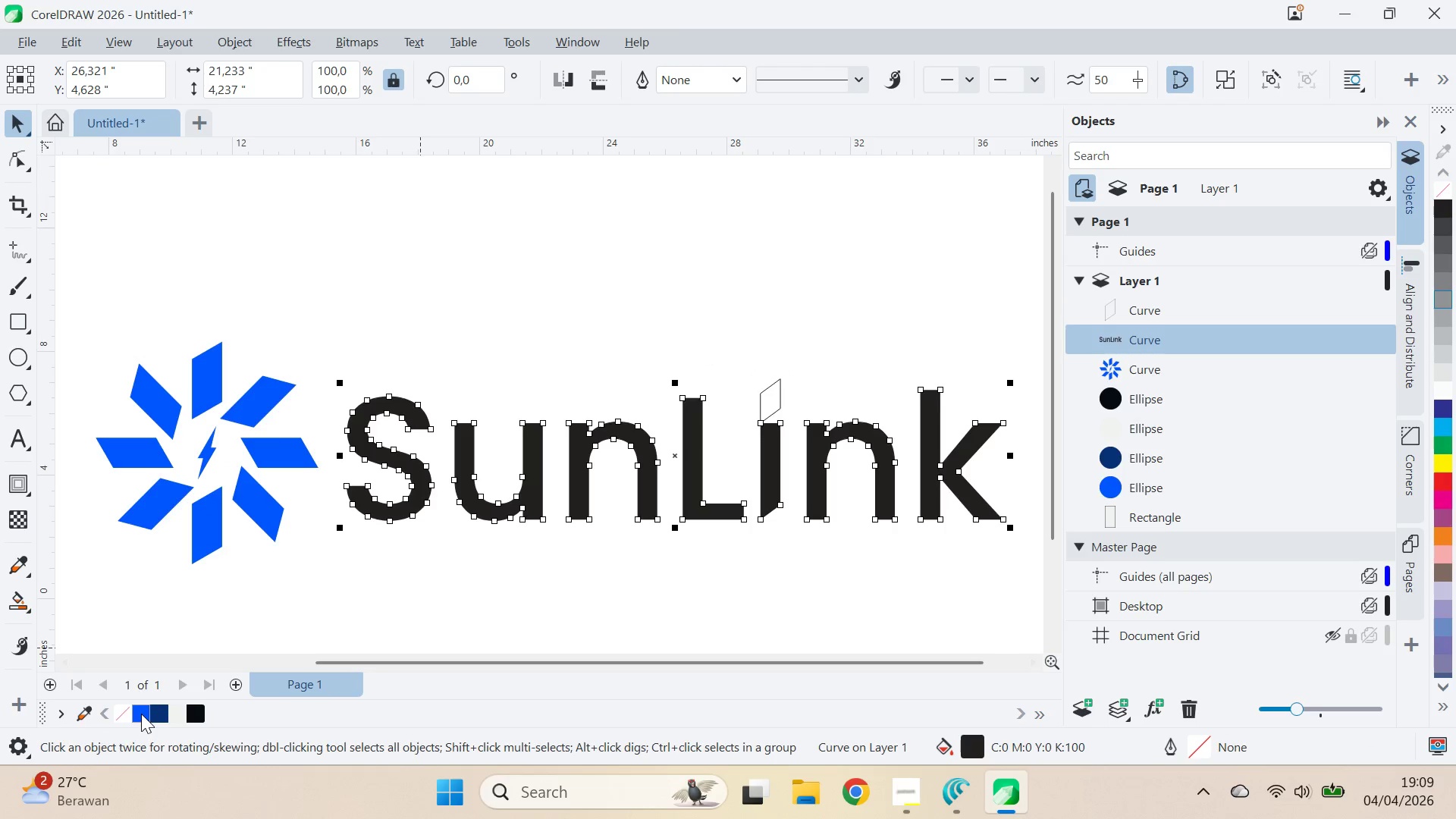 
double_click([849, 531])
 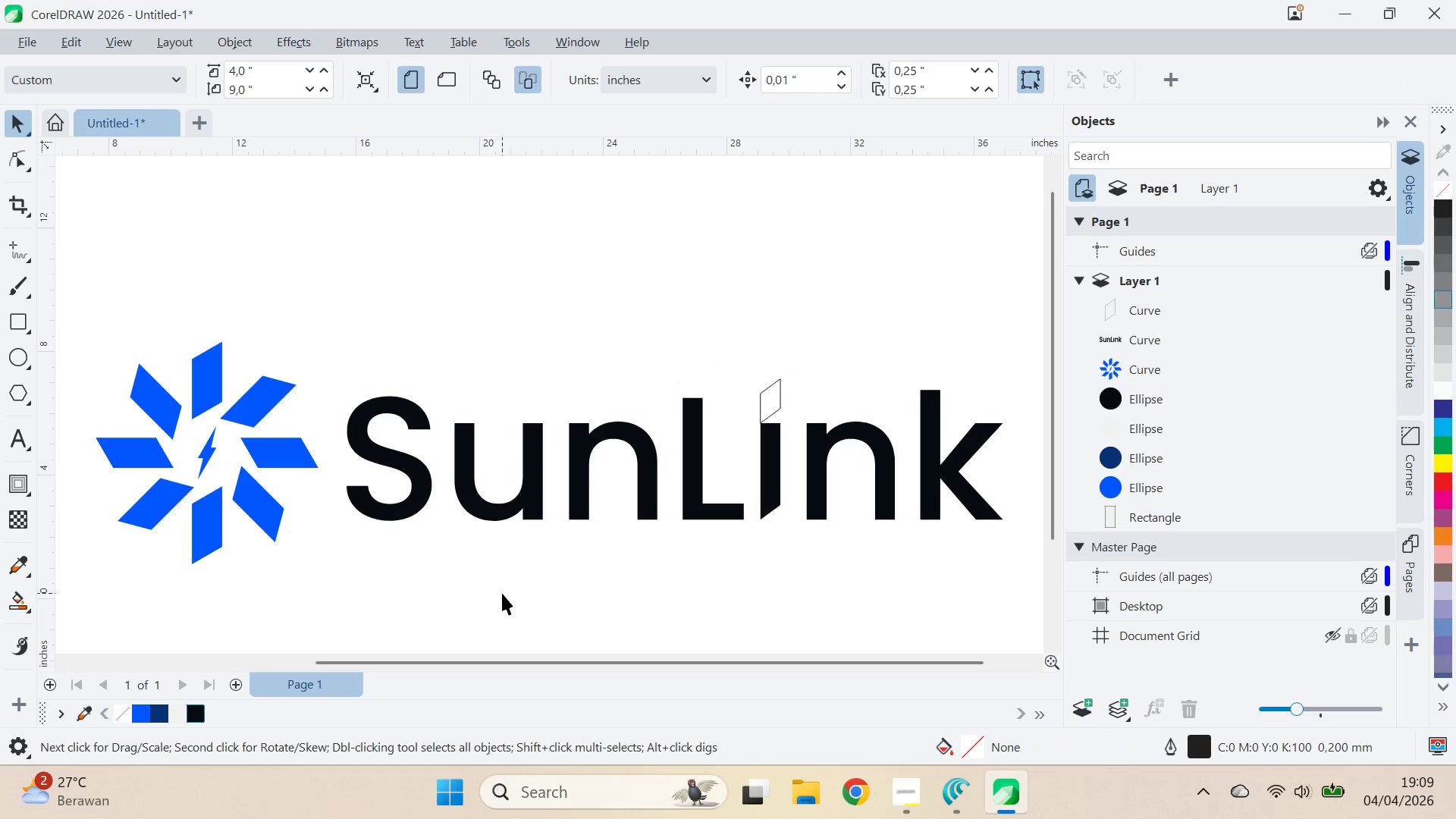 
left_click([774, 400])
 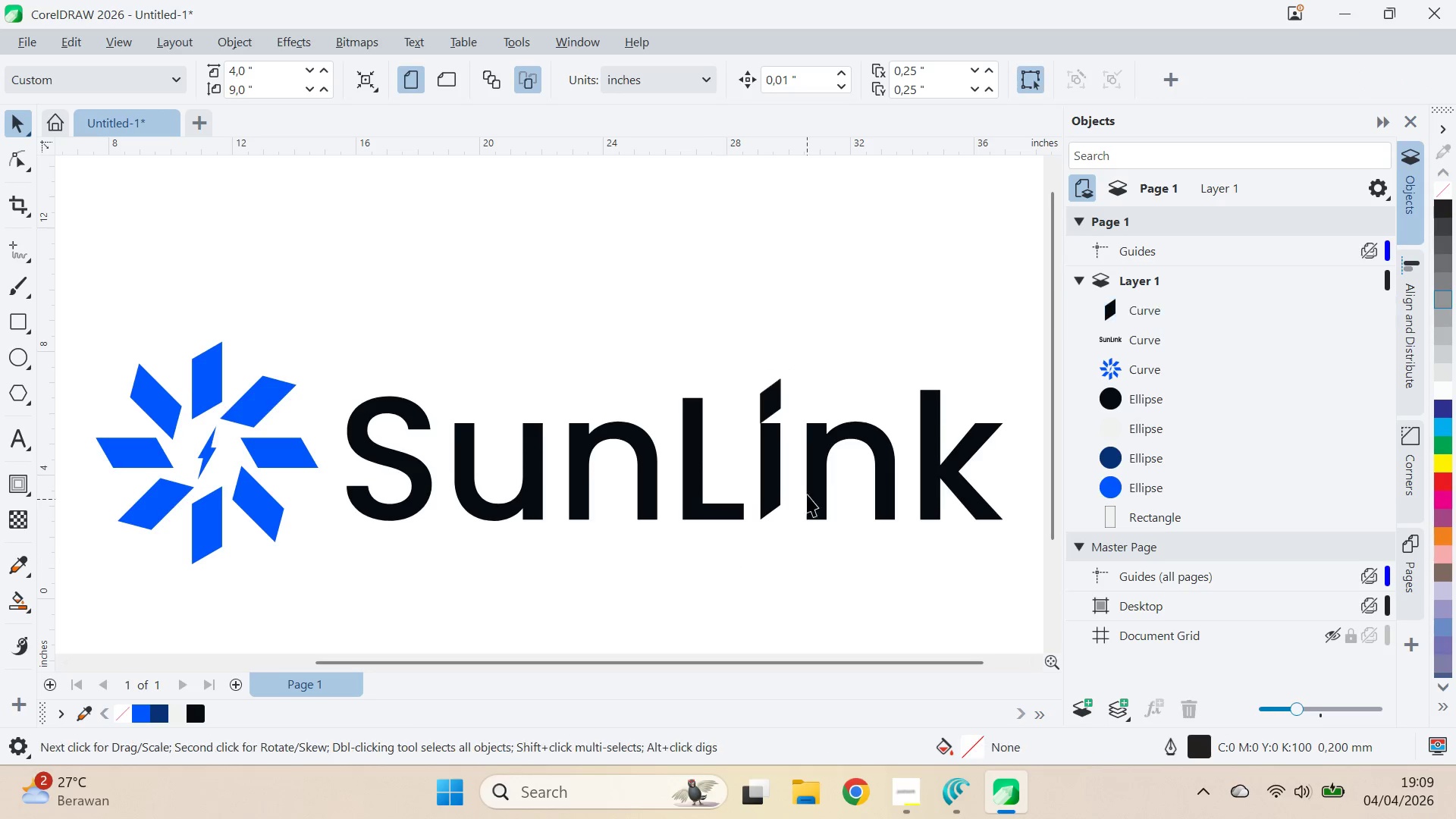 
scroll: coordinate [785, 435], scroll_direction: up, amount: 6.0
 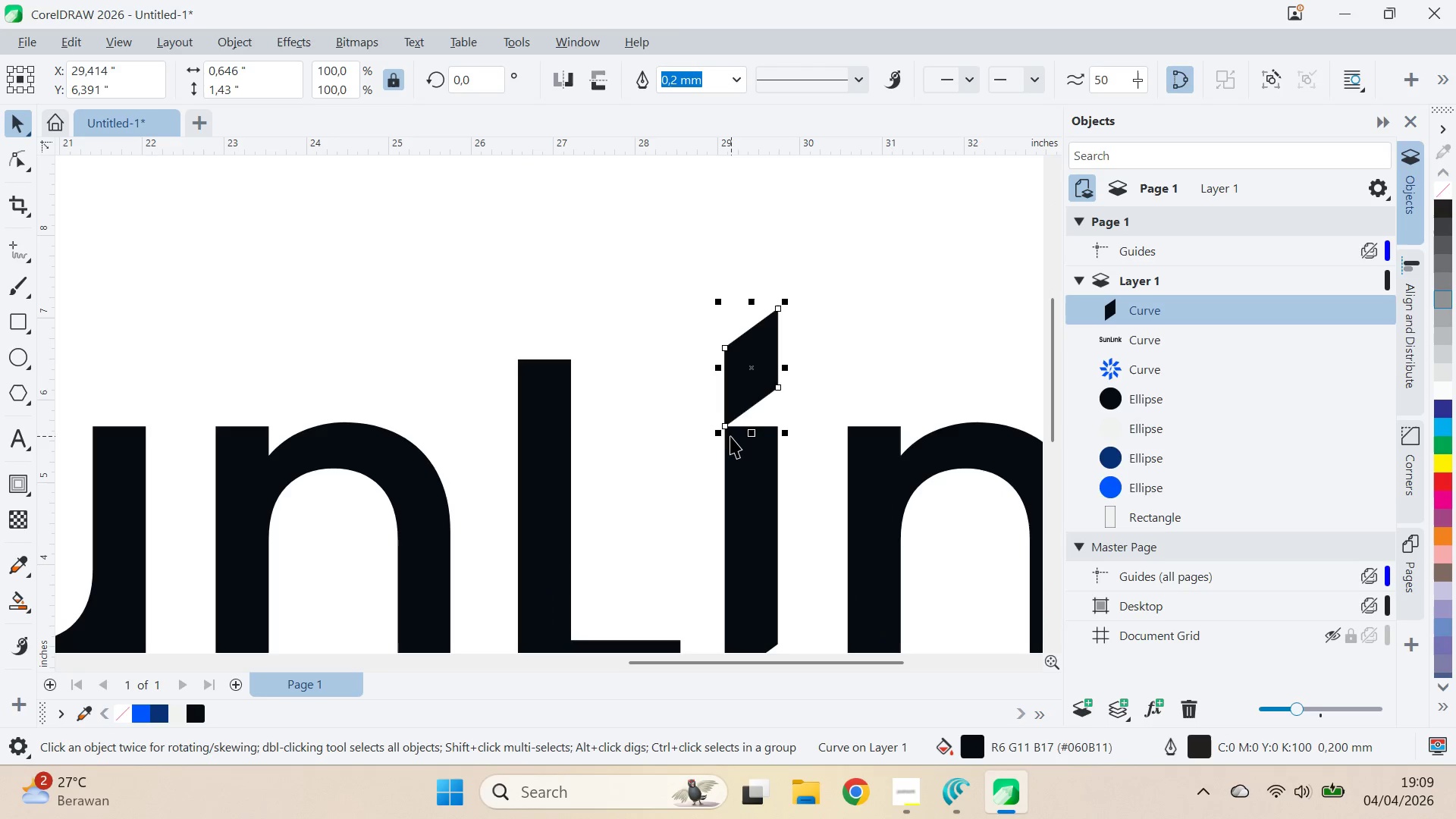 
left_click_drag(start_coordinate=[727, 431], to_coordinate=[809, 404])
 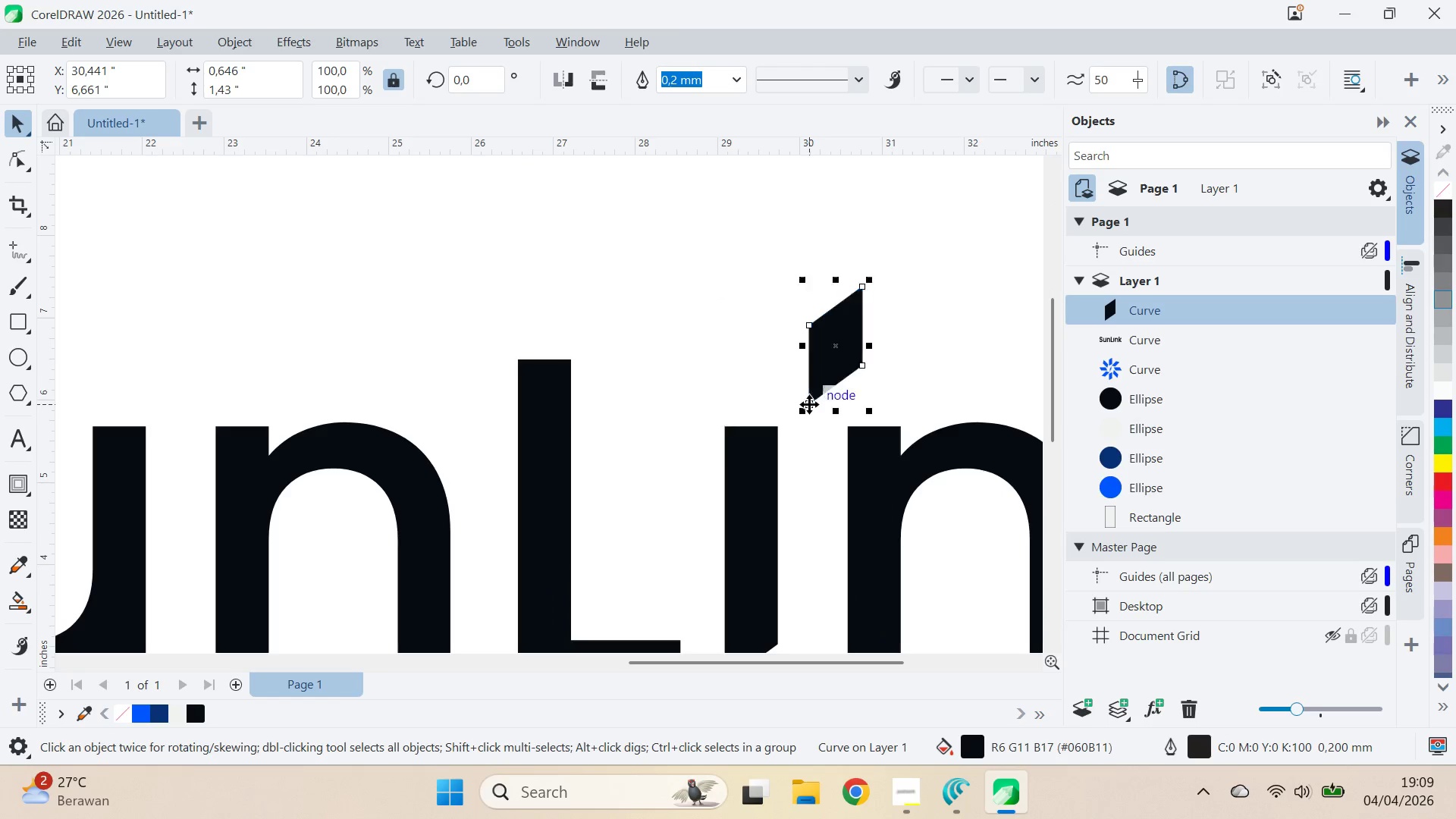 
left_click_drag(start_coordinate=[809, 404], to_coordinate=[726, 422])
 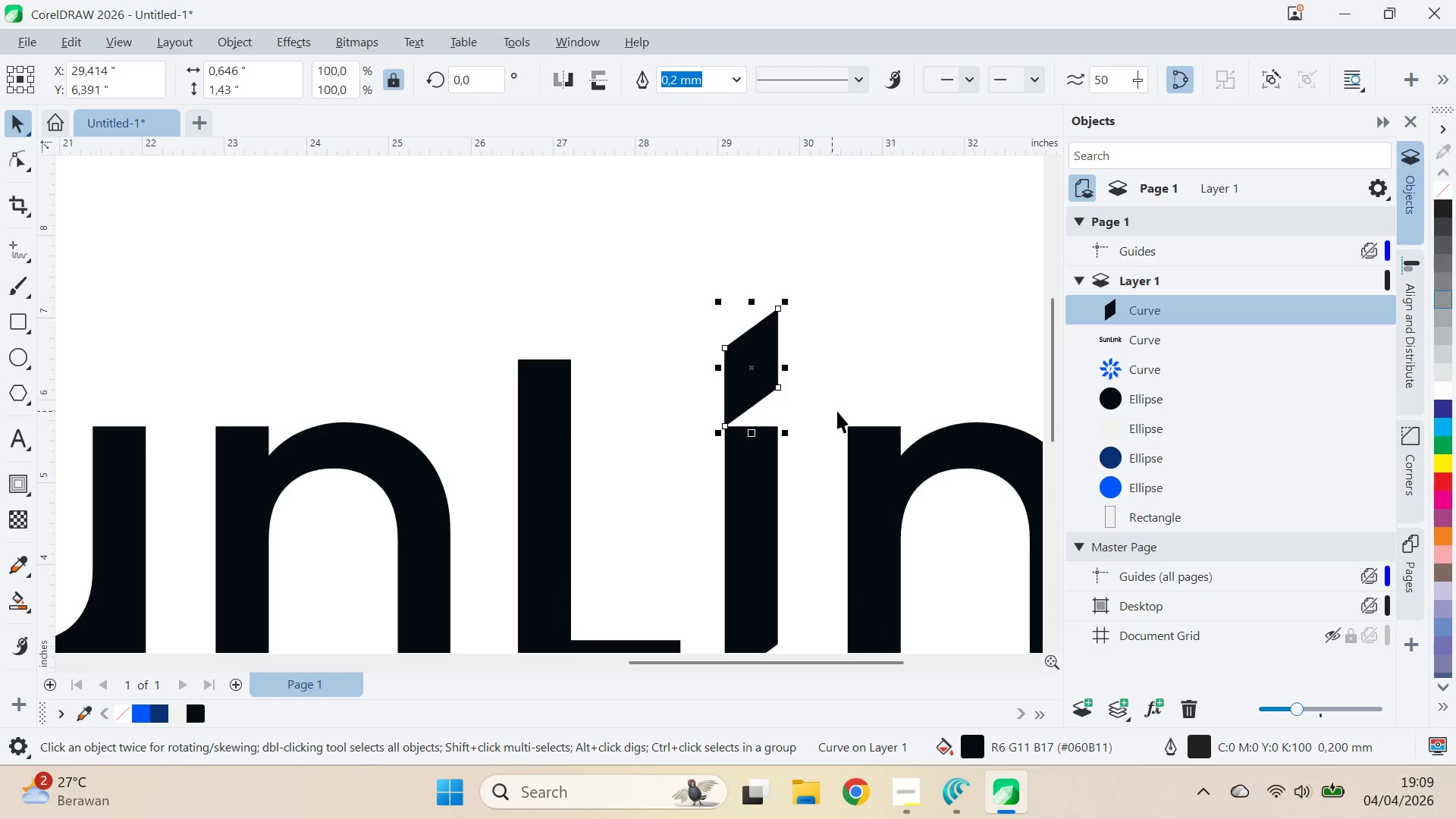 
left_click([837, 410])
 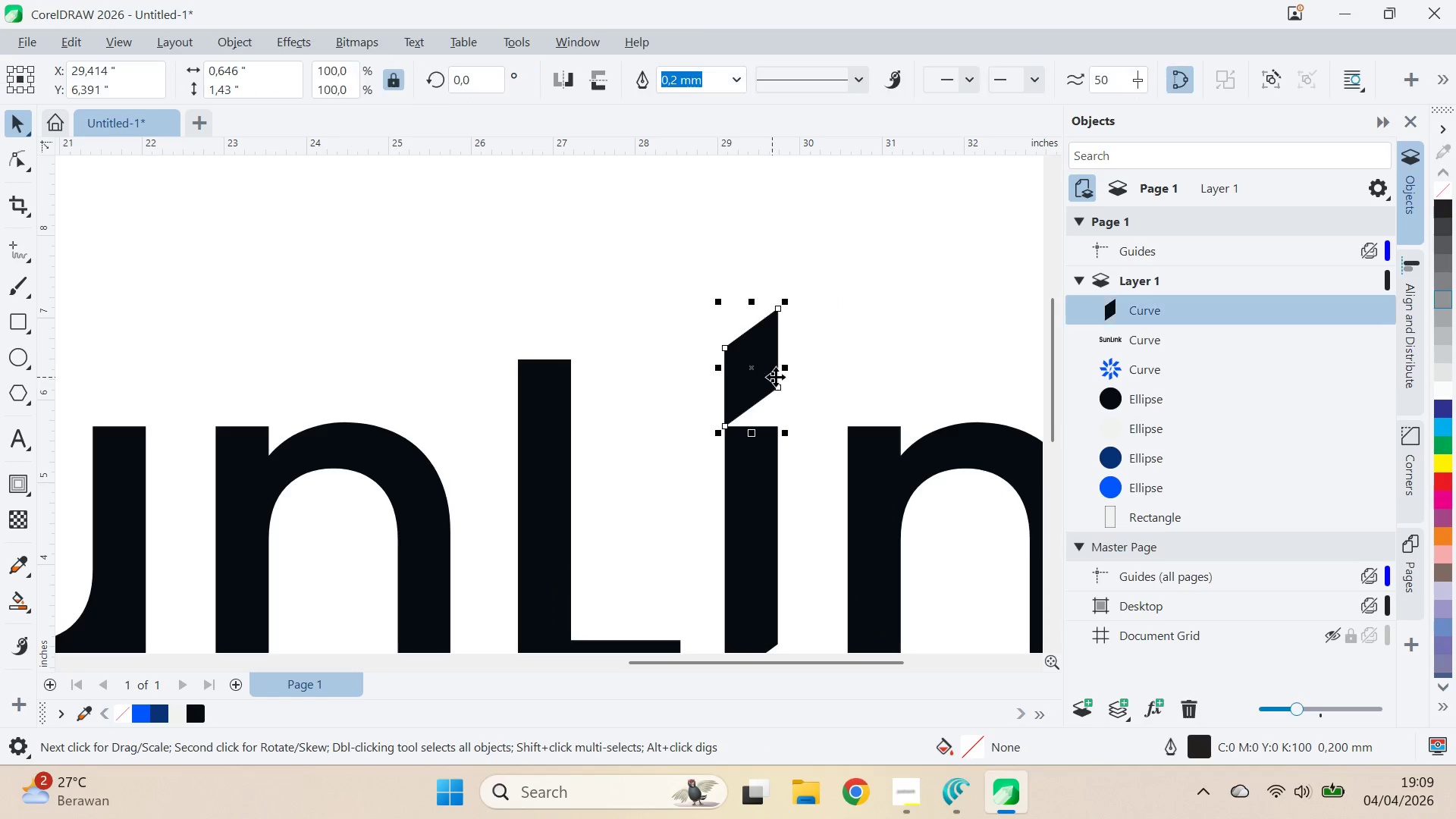 
key(A)
 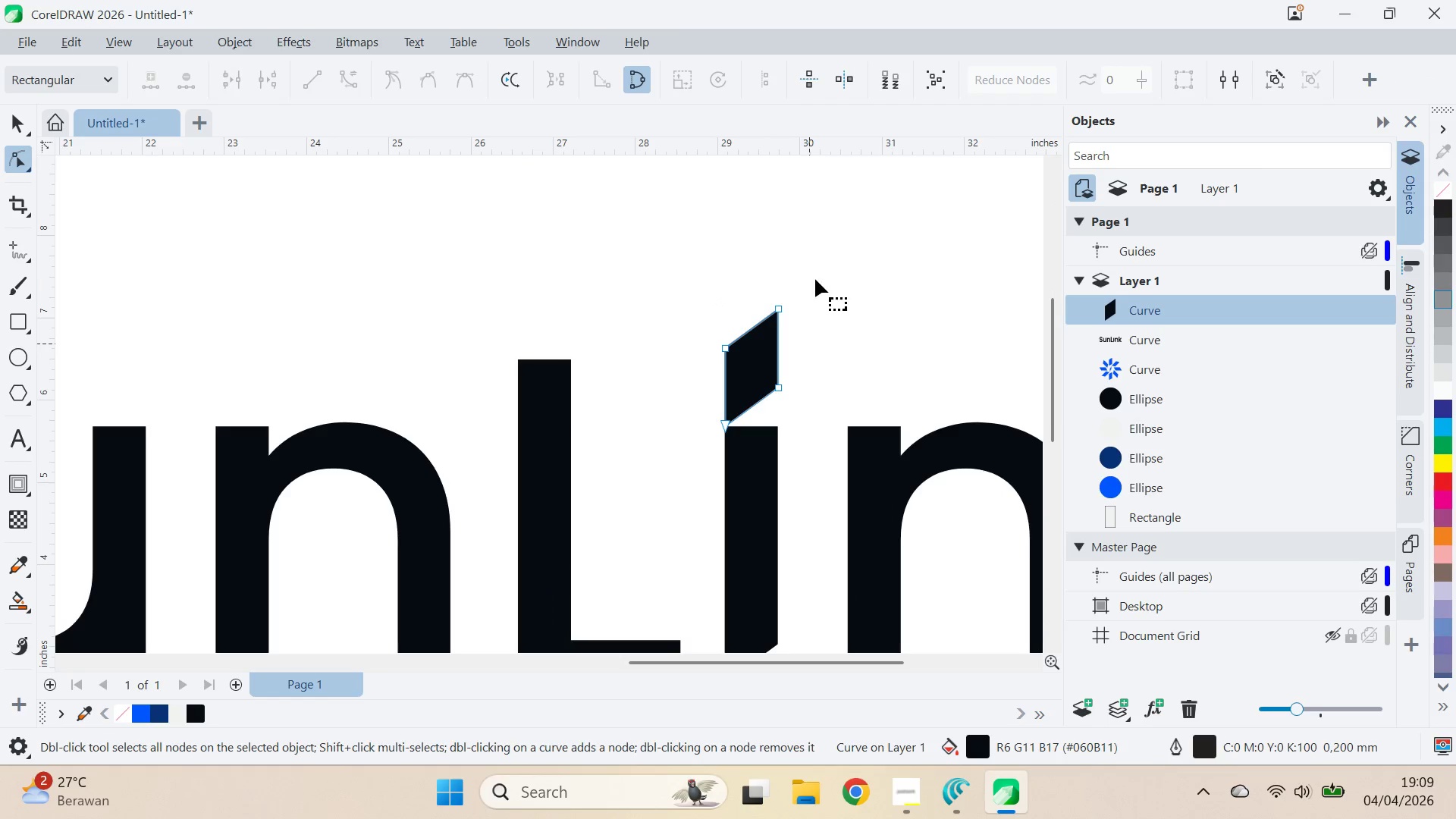 
left_click_drag(start_coordinate=[812, 277], to_coordinate=[657, 390])
 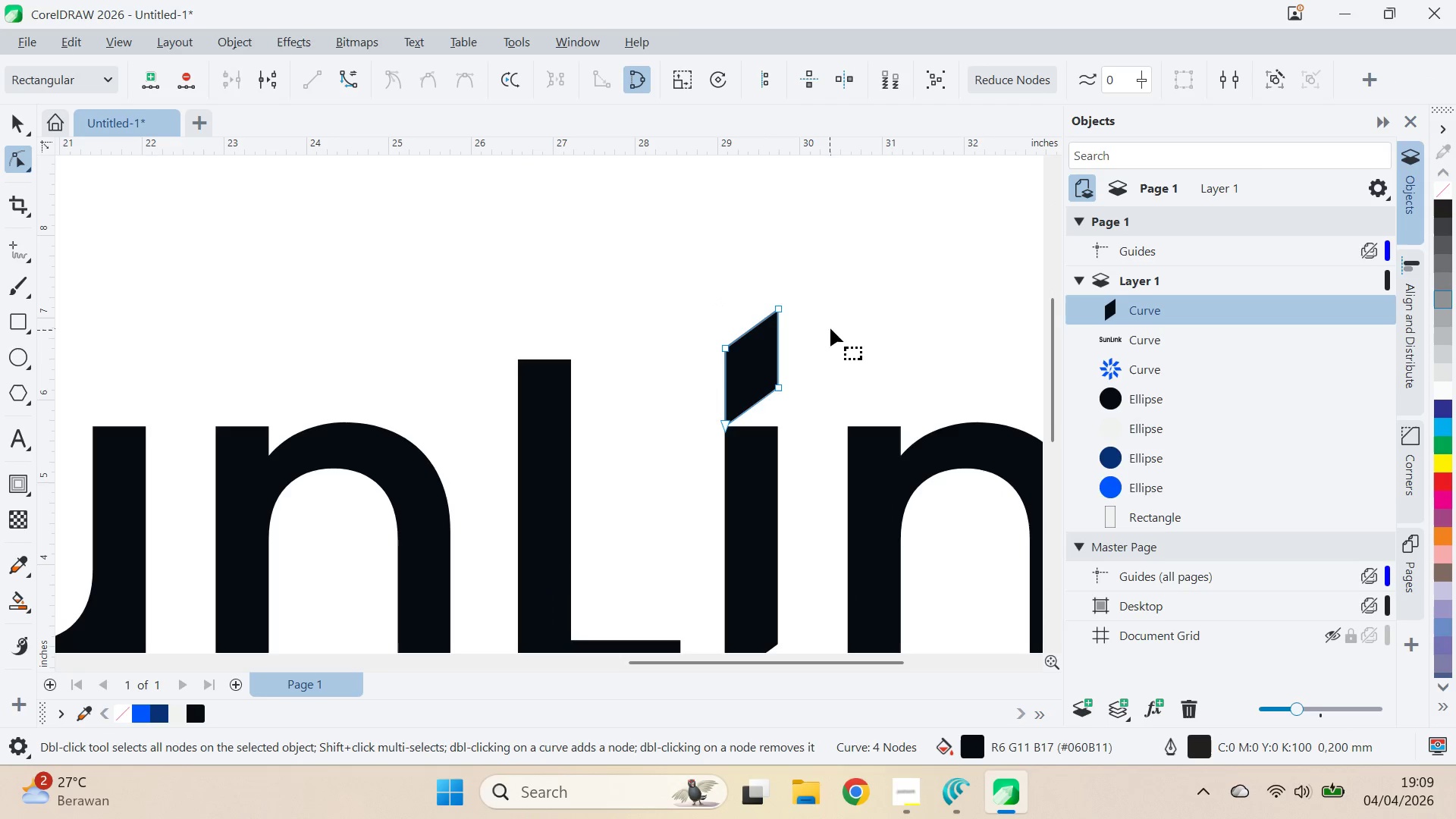 
left_click_drag(start_coordinate=[805, 256], to_coordinate=[697, 366])
 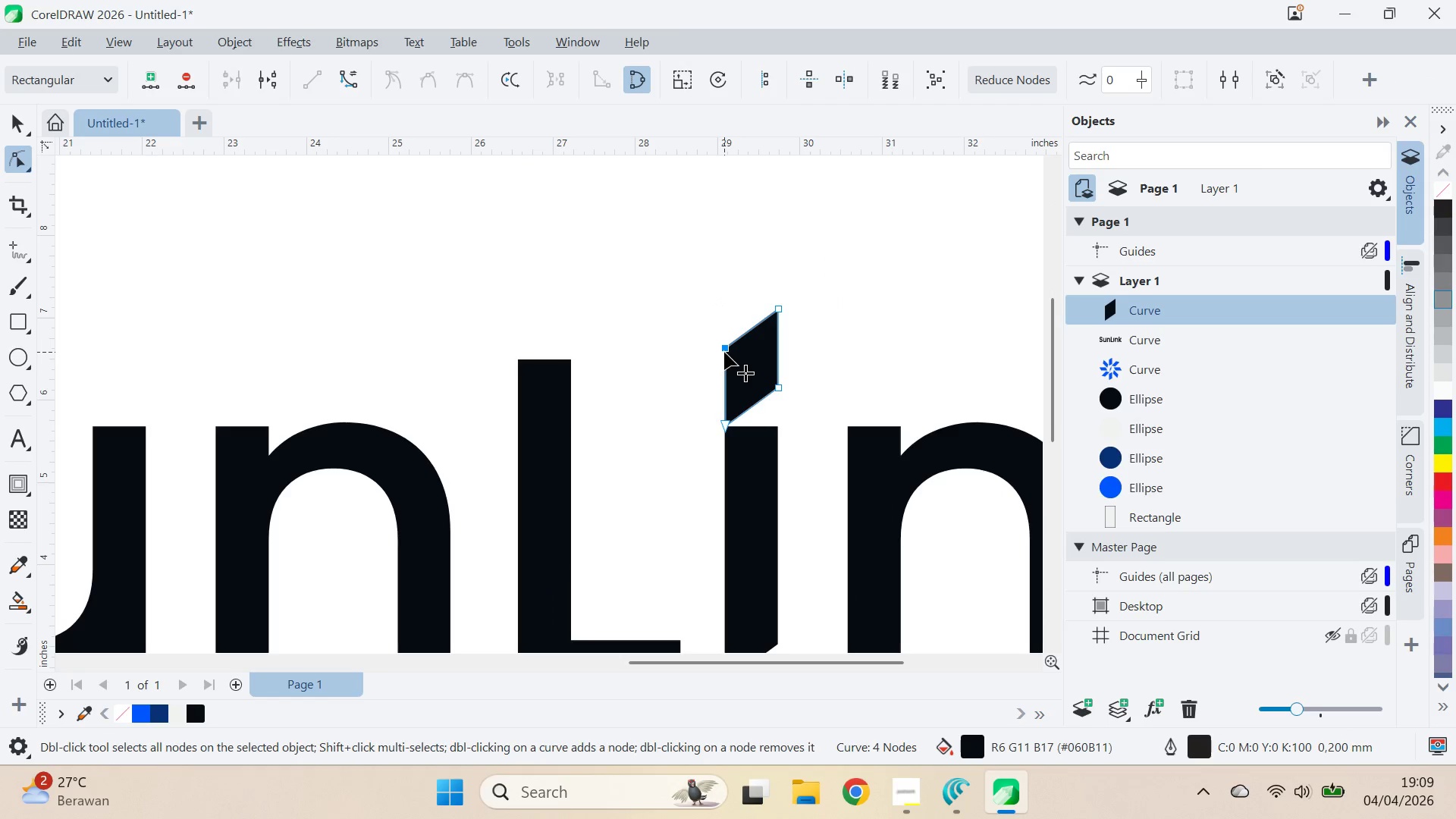 
left_click_drag(start_coordinate=[724, 350], to_coordinate=[725, 365])
 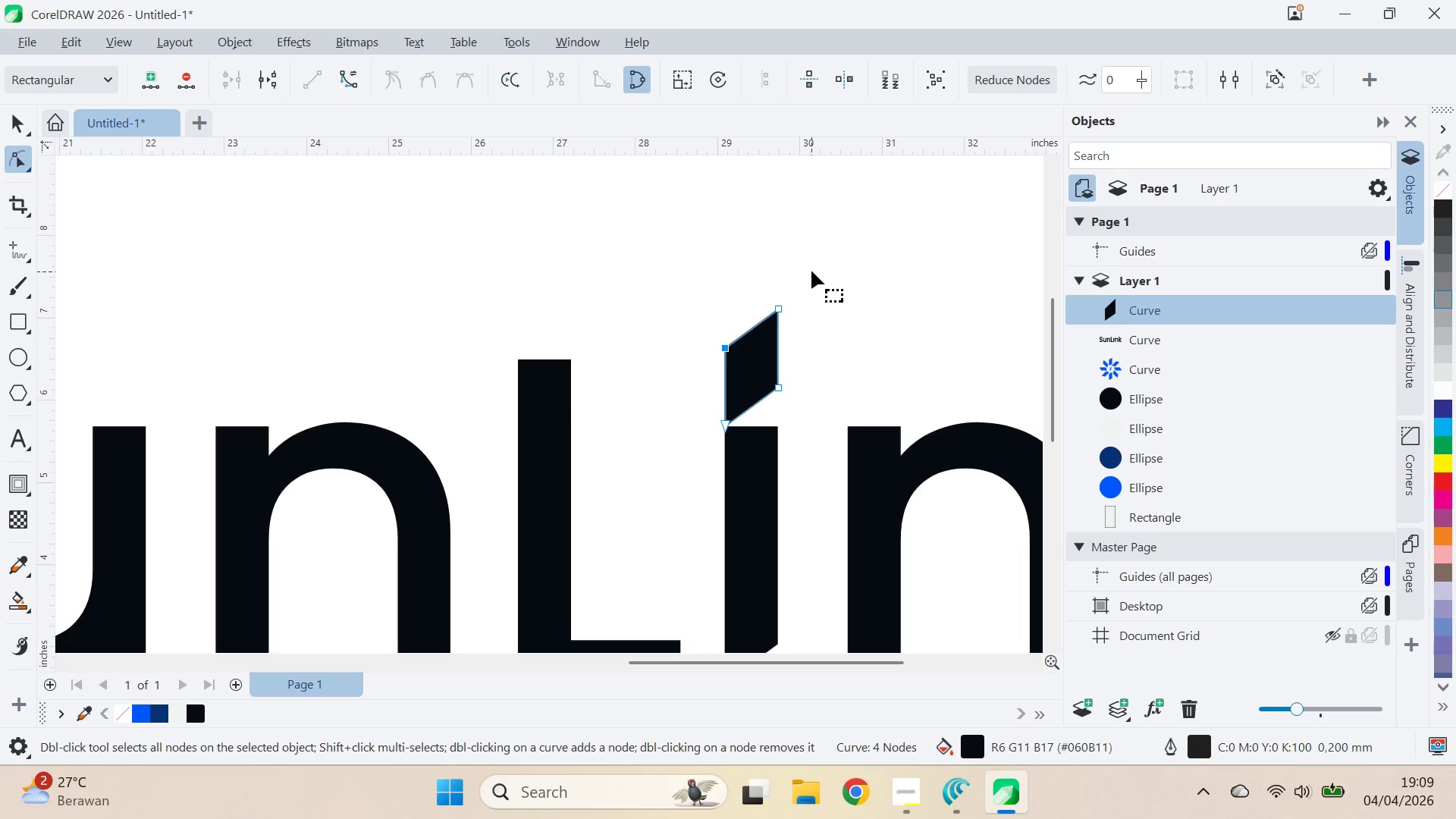 
hold_key(key=ShiftLeft, duration=0.75)
 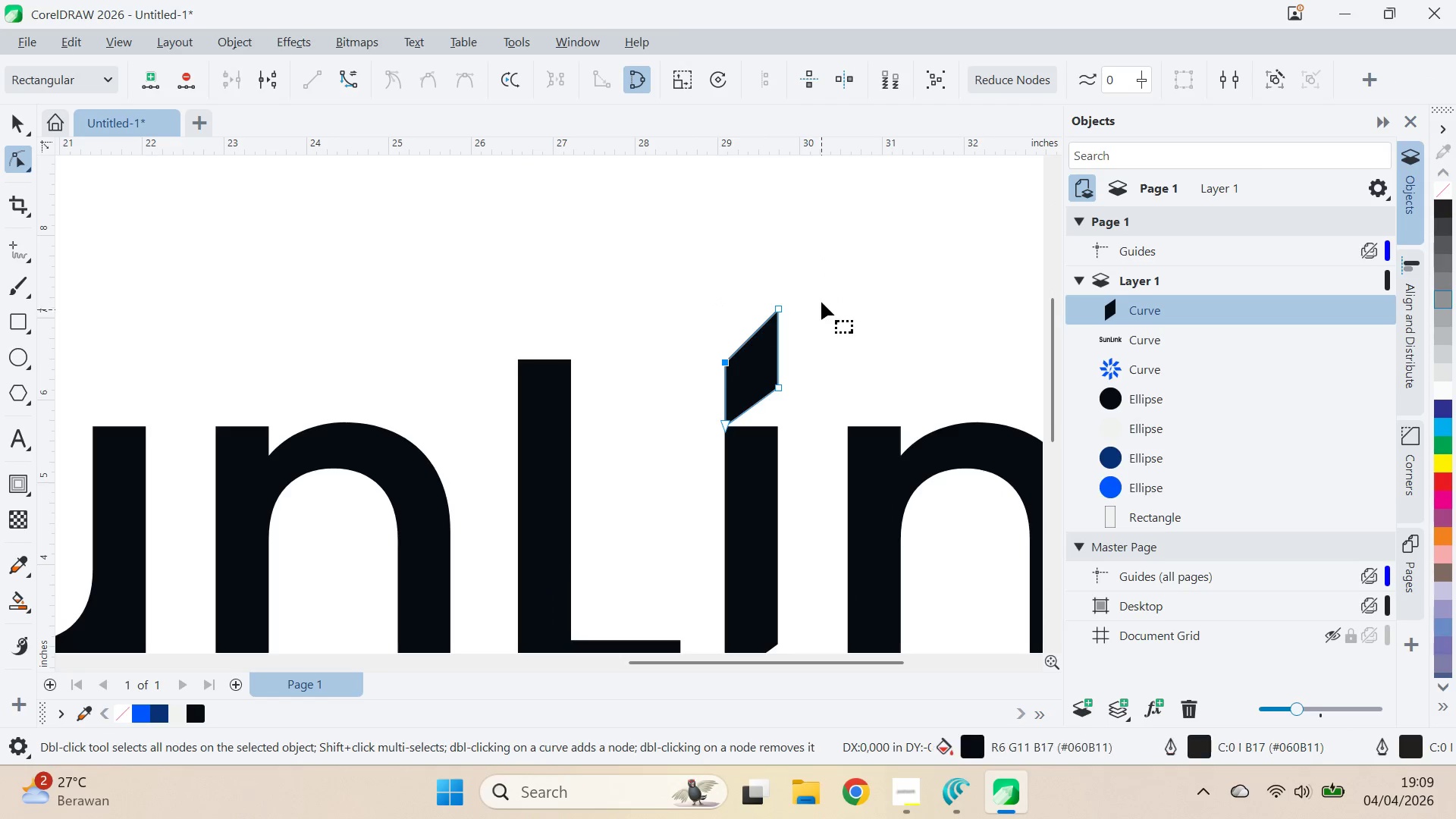 
key(Control+ControlLeft)
 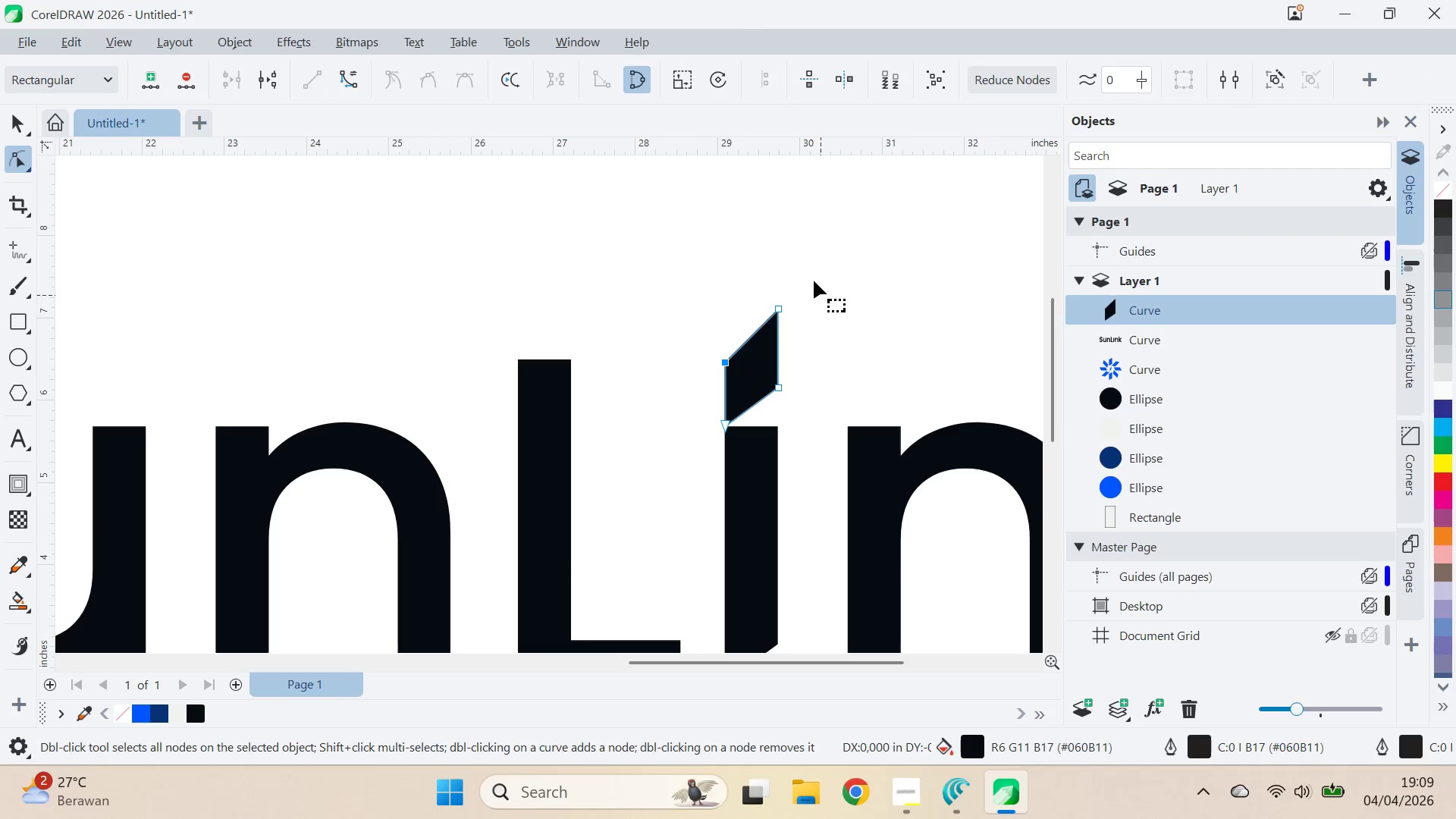 
key(Control+Z)
 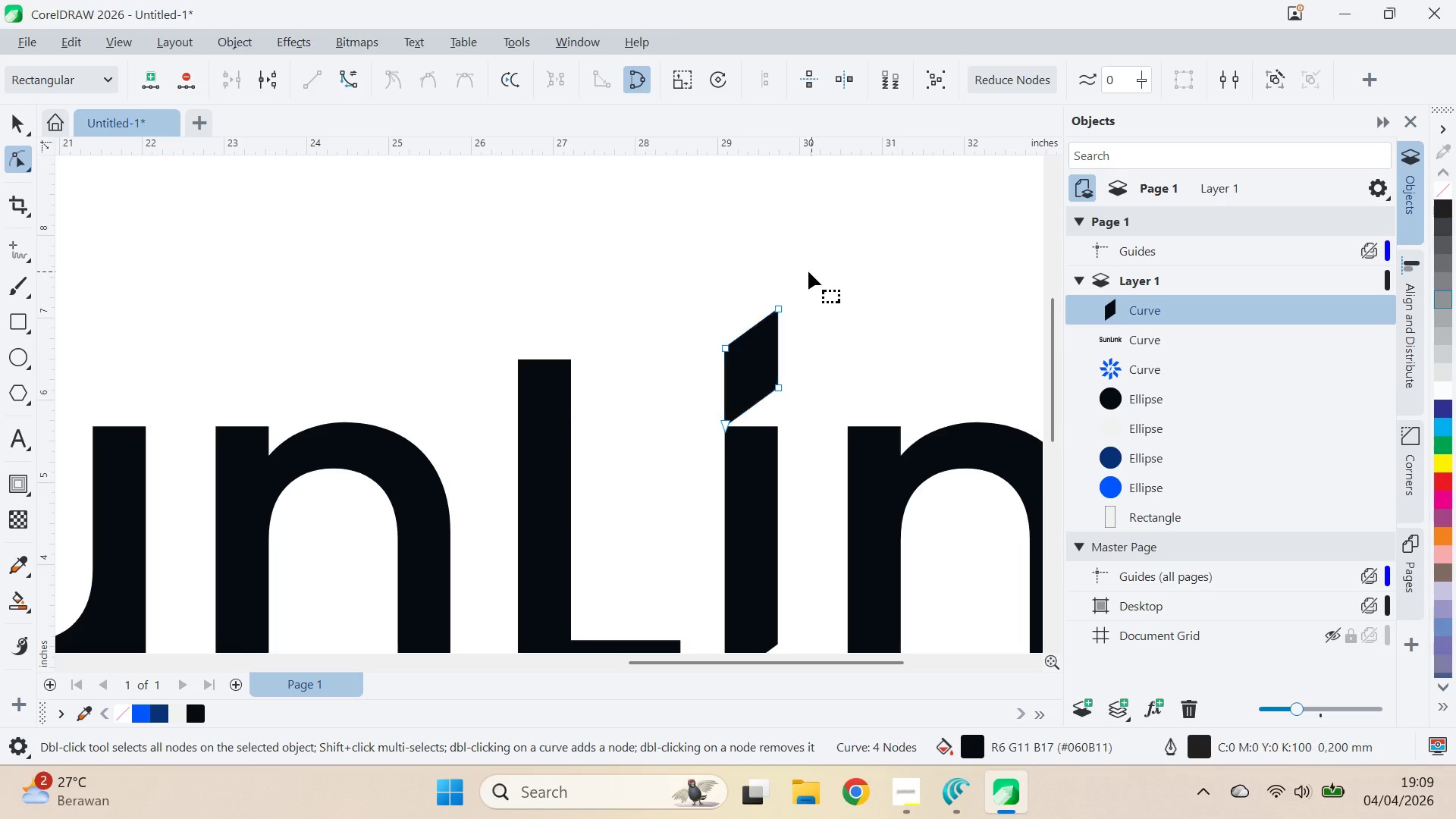 
left_click_drag(start_coordinate=[811, 271], to_coordinate=[691, 364])
 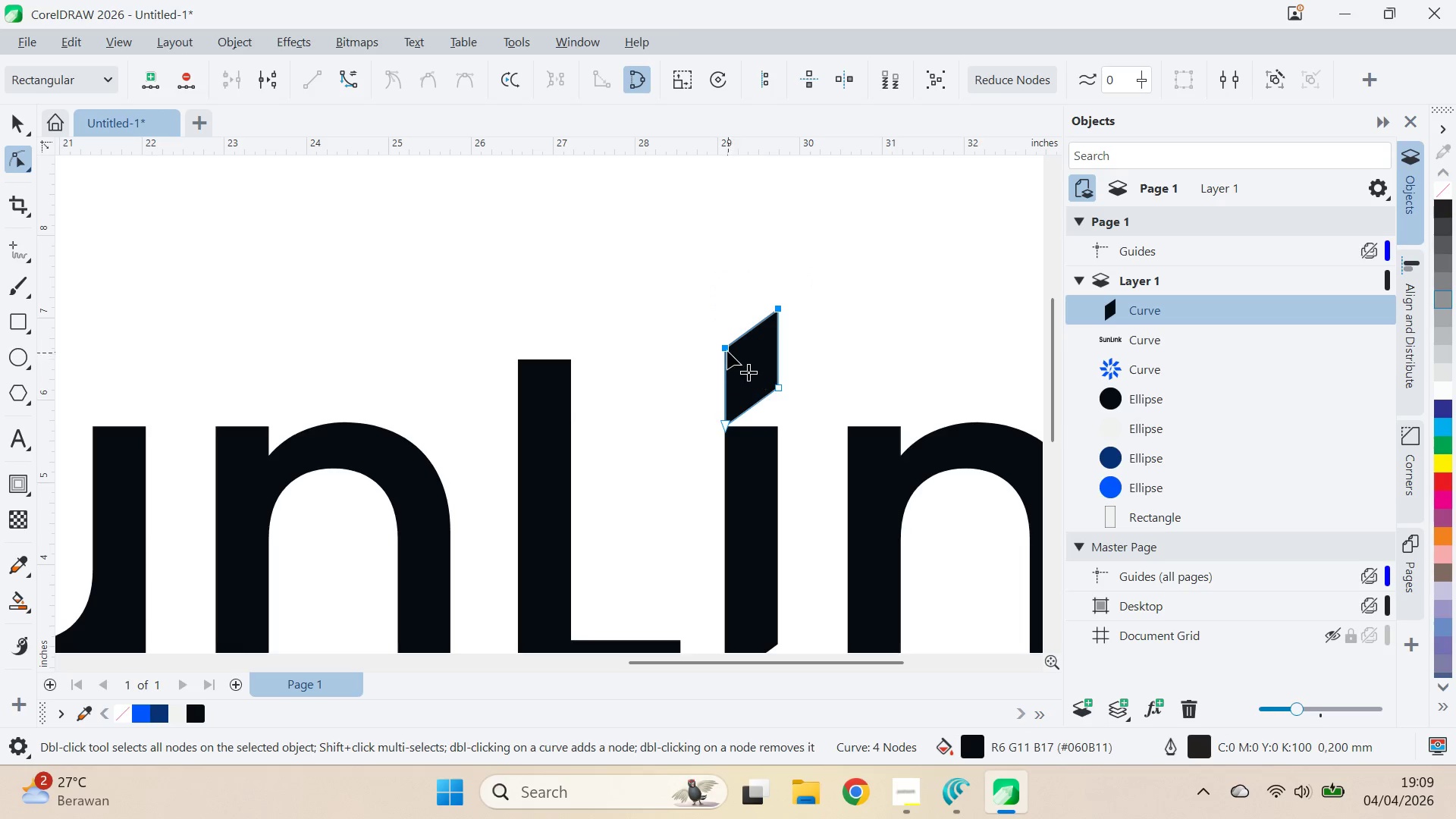 
left_click_drag(start_coordinate=[726, 351], to_coordinate=[726, 367])
 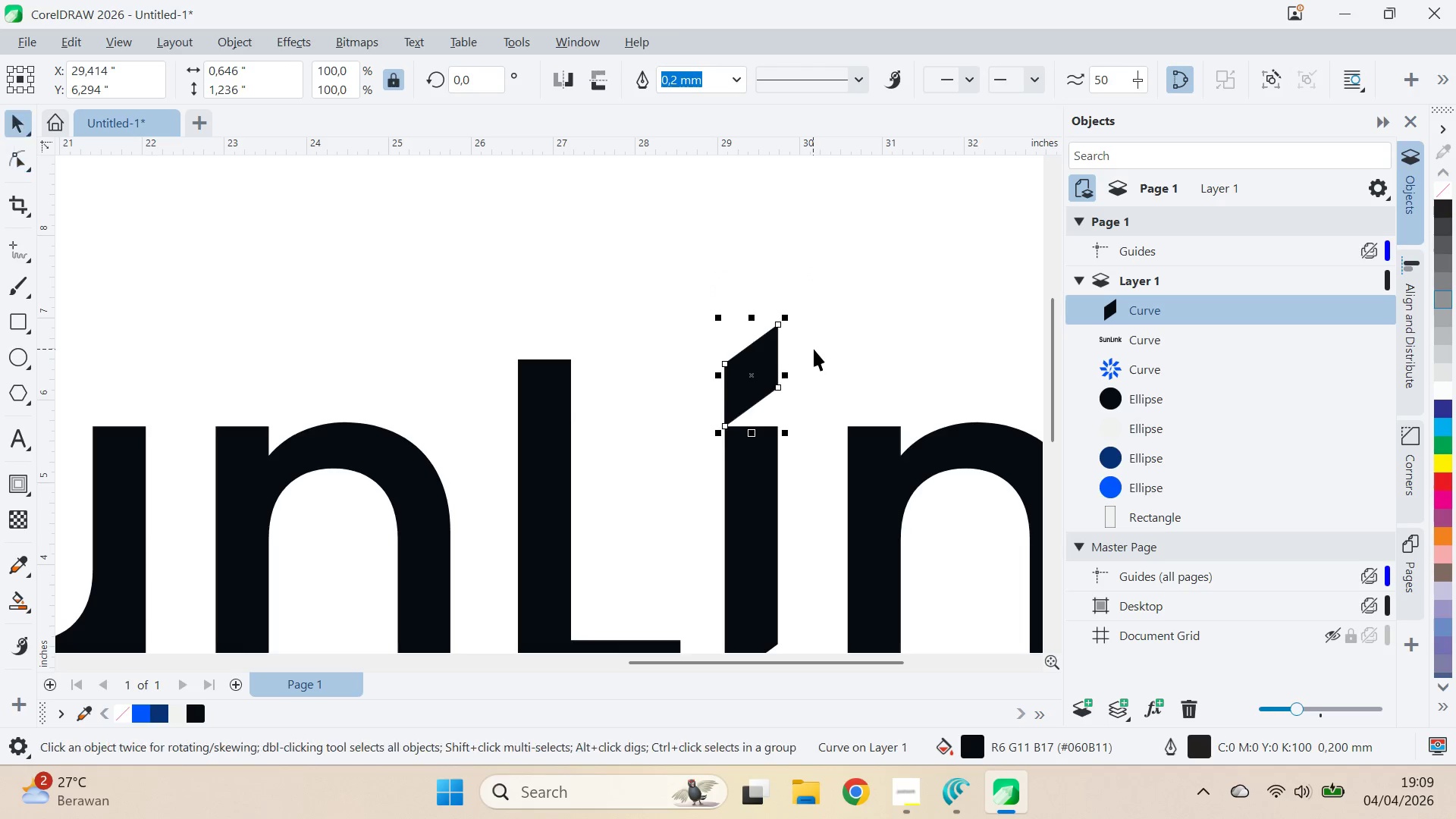 
hold_key(key=ShiftLeft, duration=1.5)
 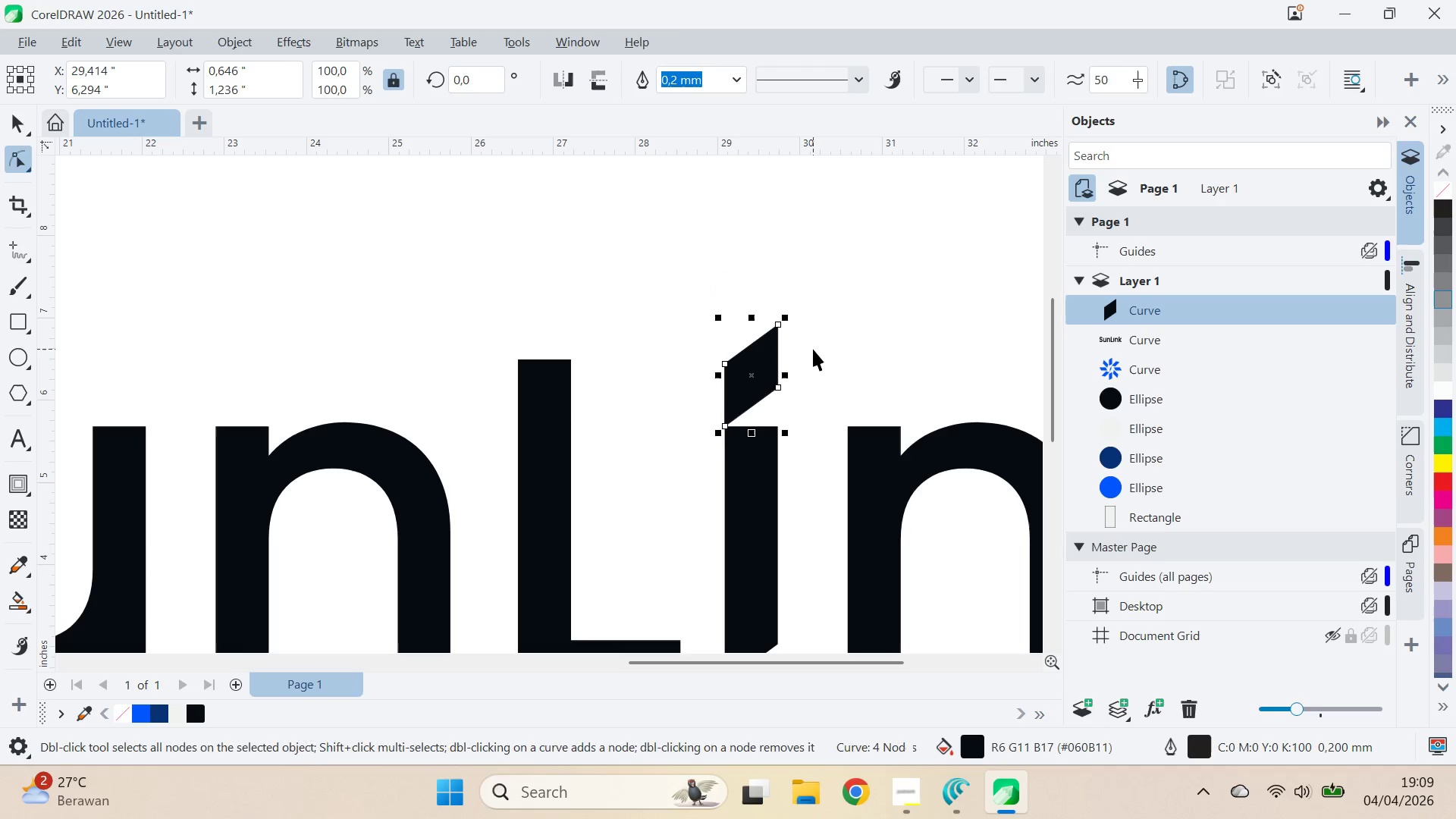 
key(Shift+ShiftLeft)
 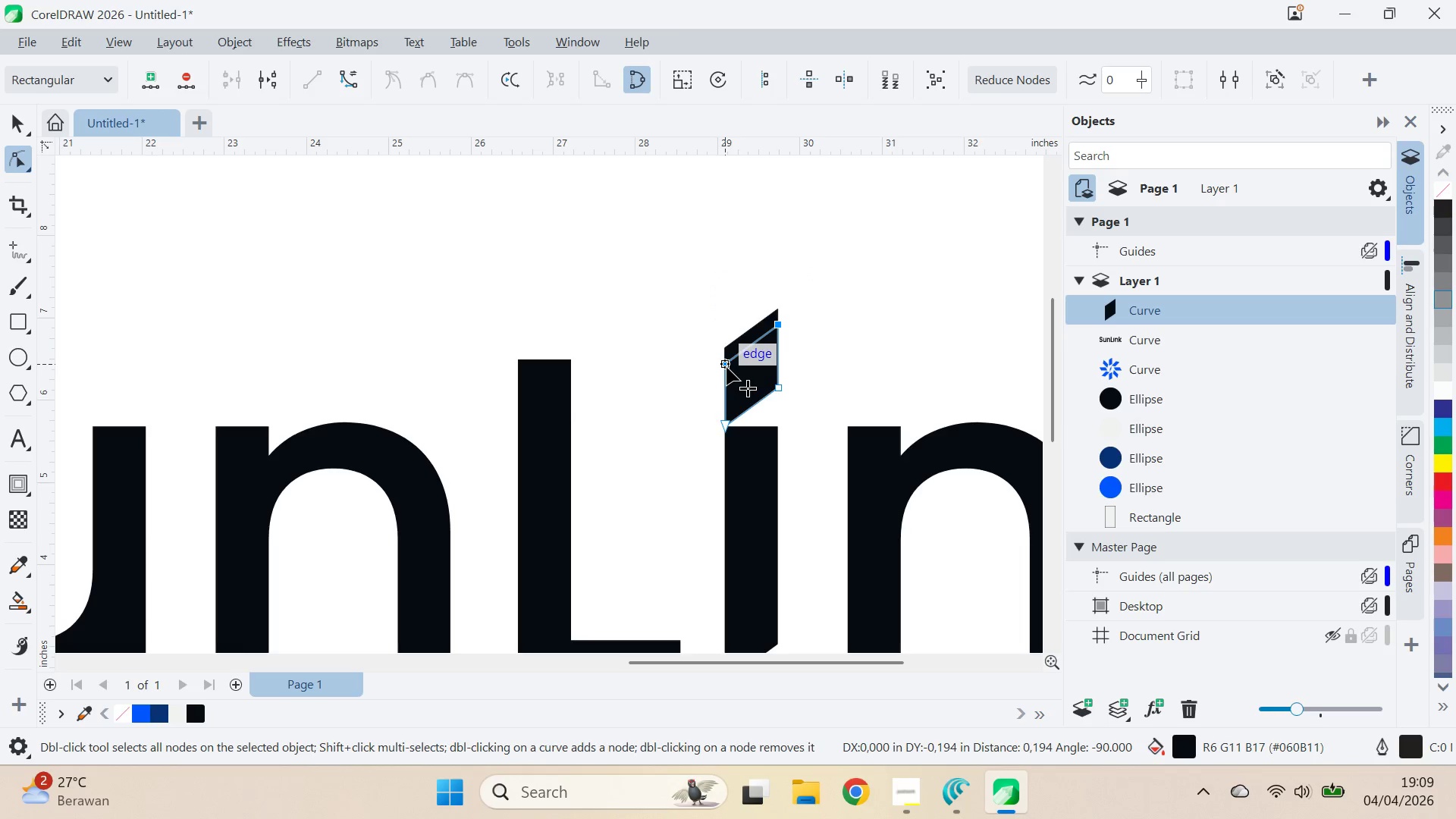 
key(Shift+ShiftLeft)
 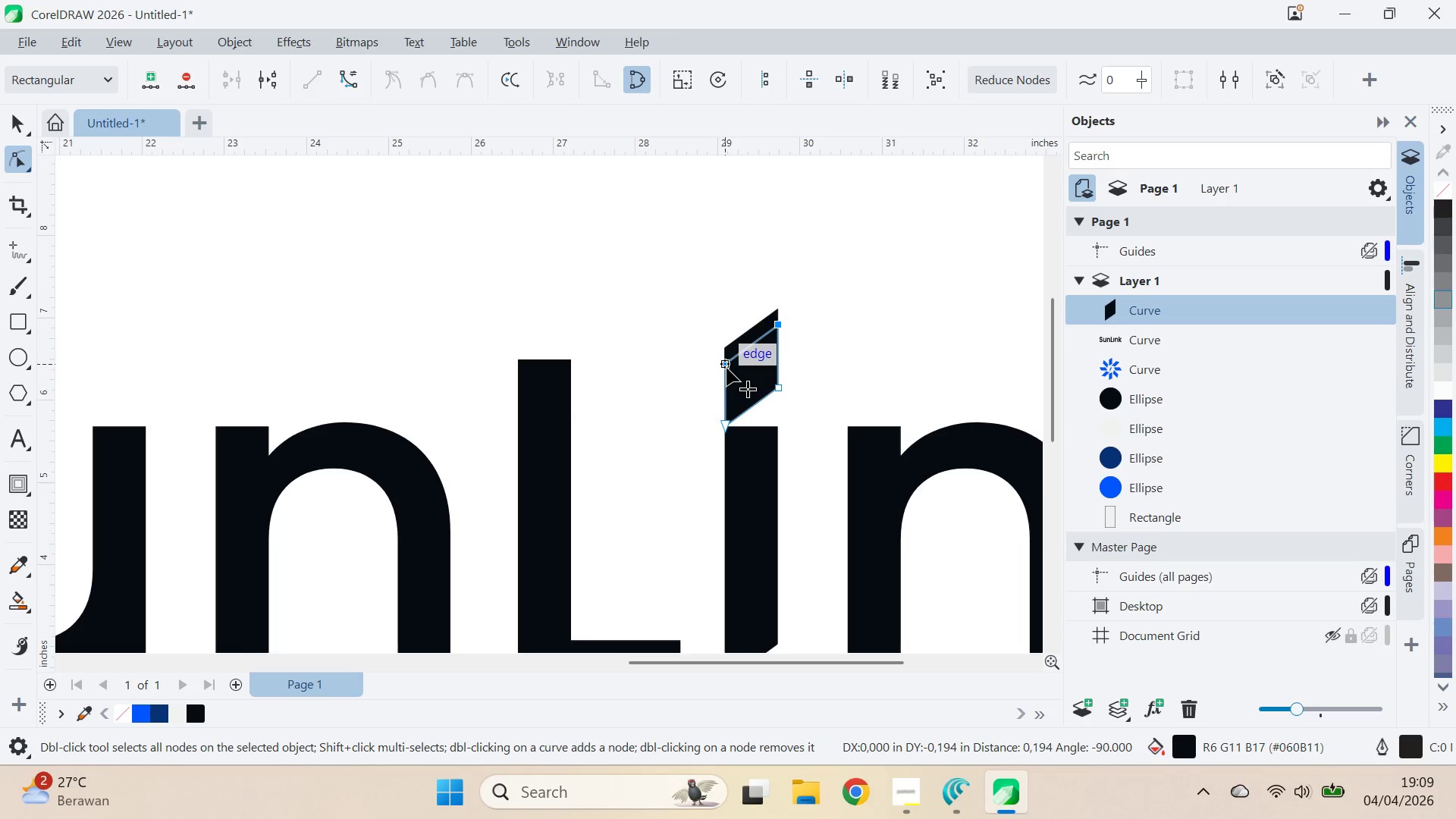 
key(Shift+ShiftLeft)
 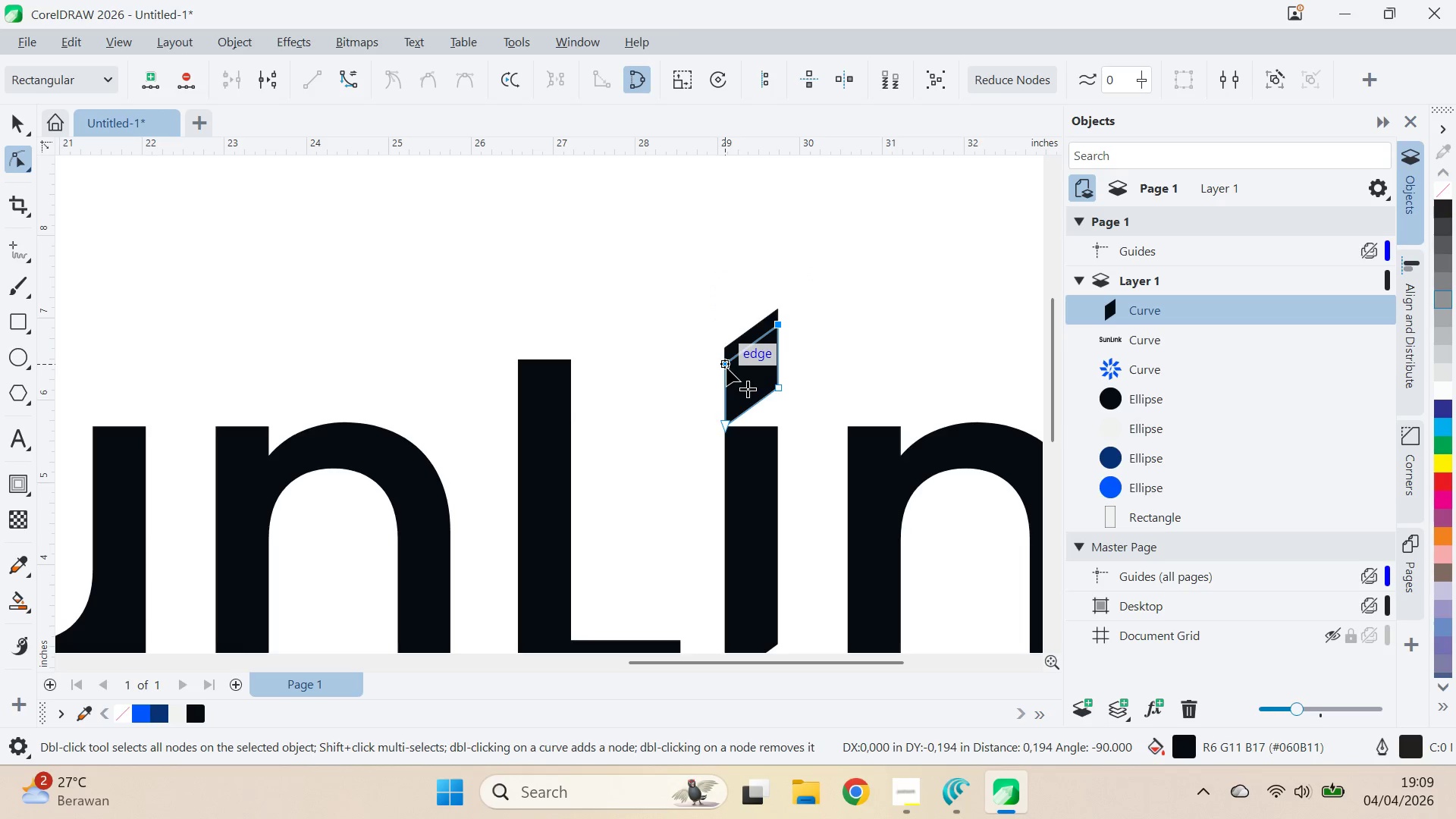 
key(Shift+ShiftLeft)
 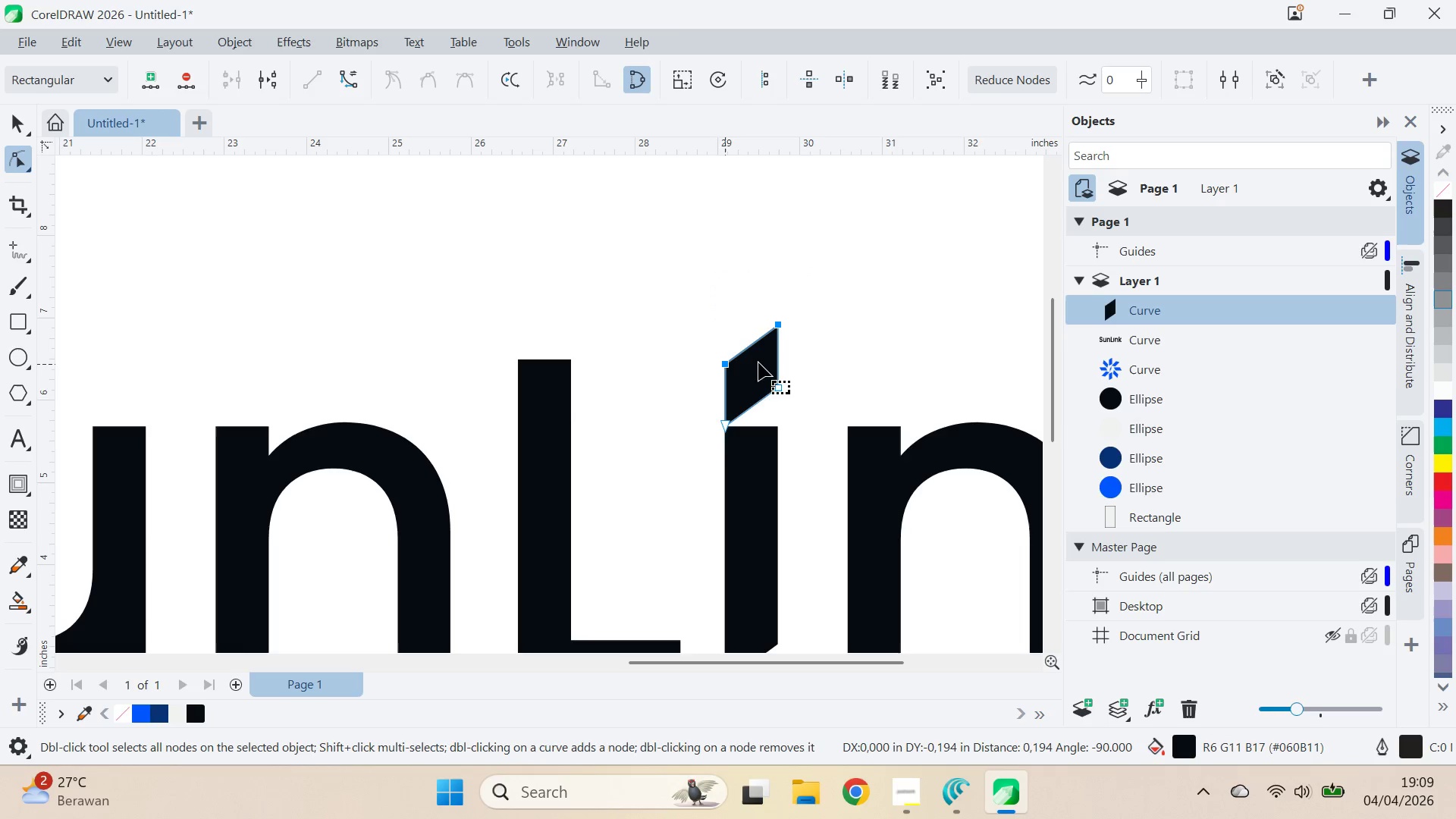 
key(Shift+ShiftLeft)
 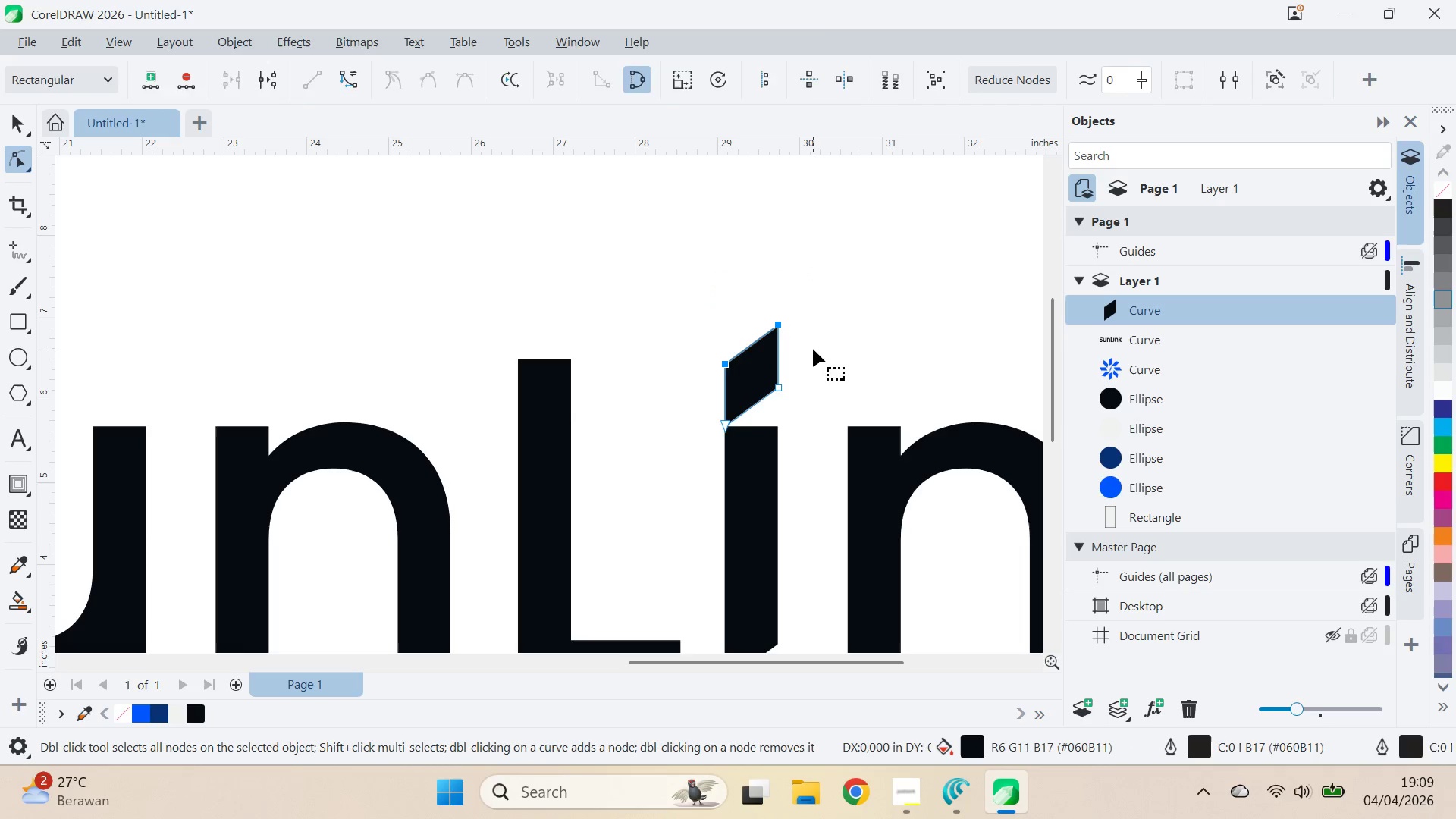 
key(V)
 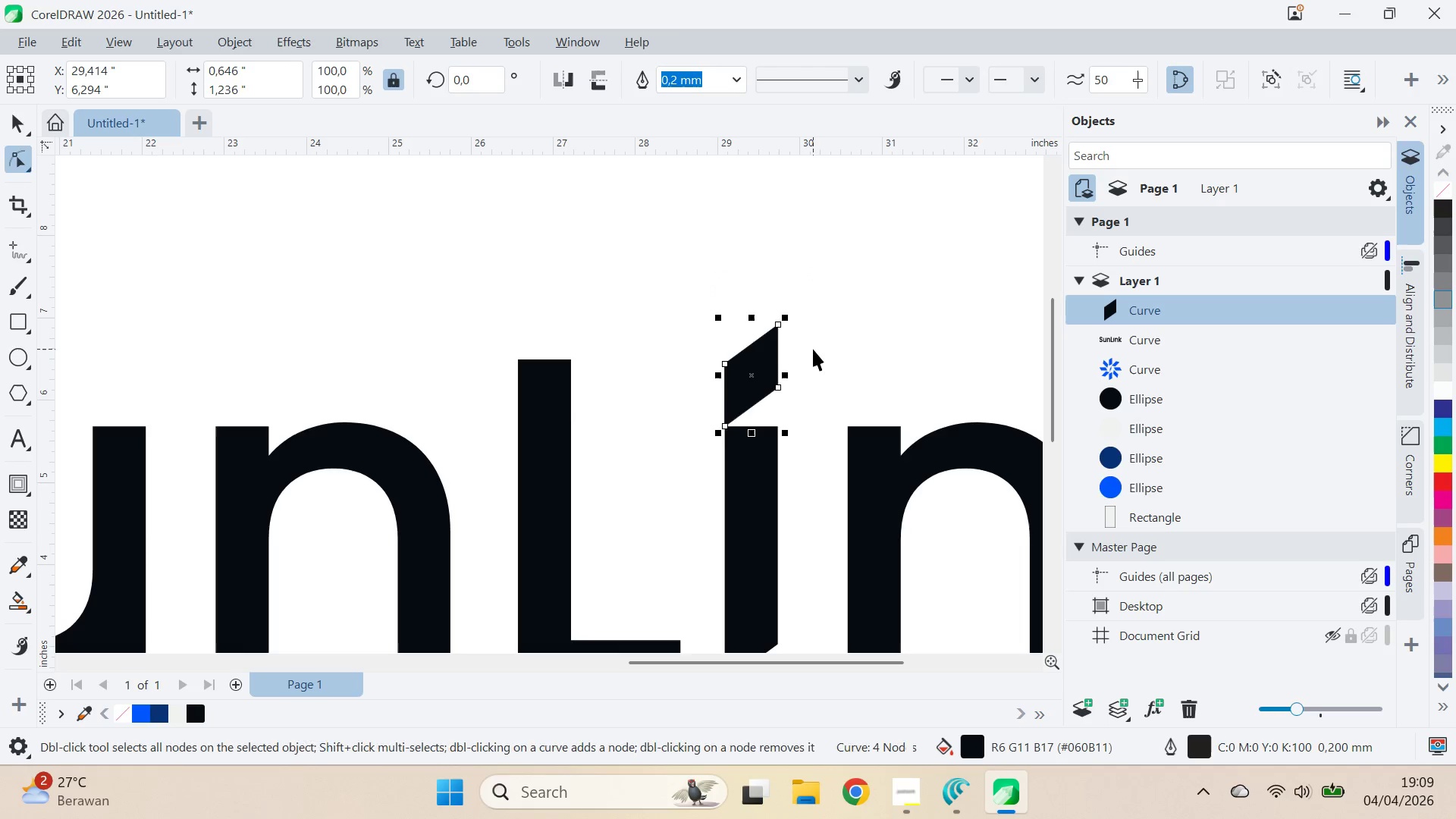 
left_click([814, 349])
 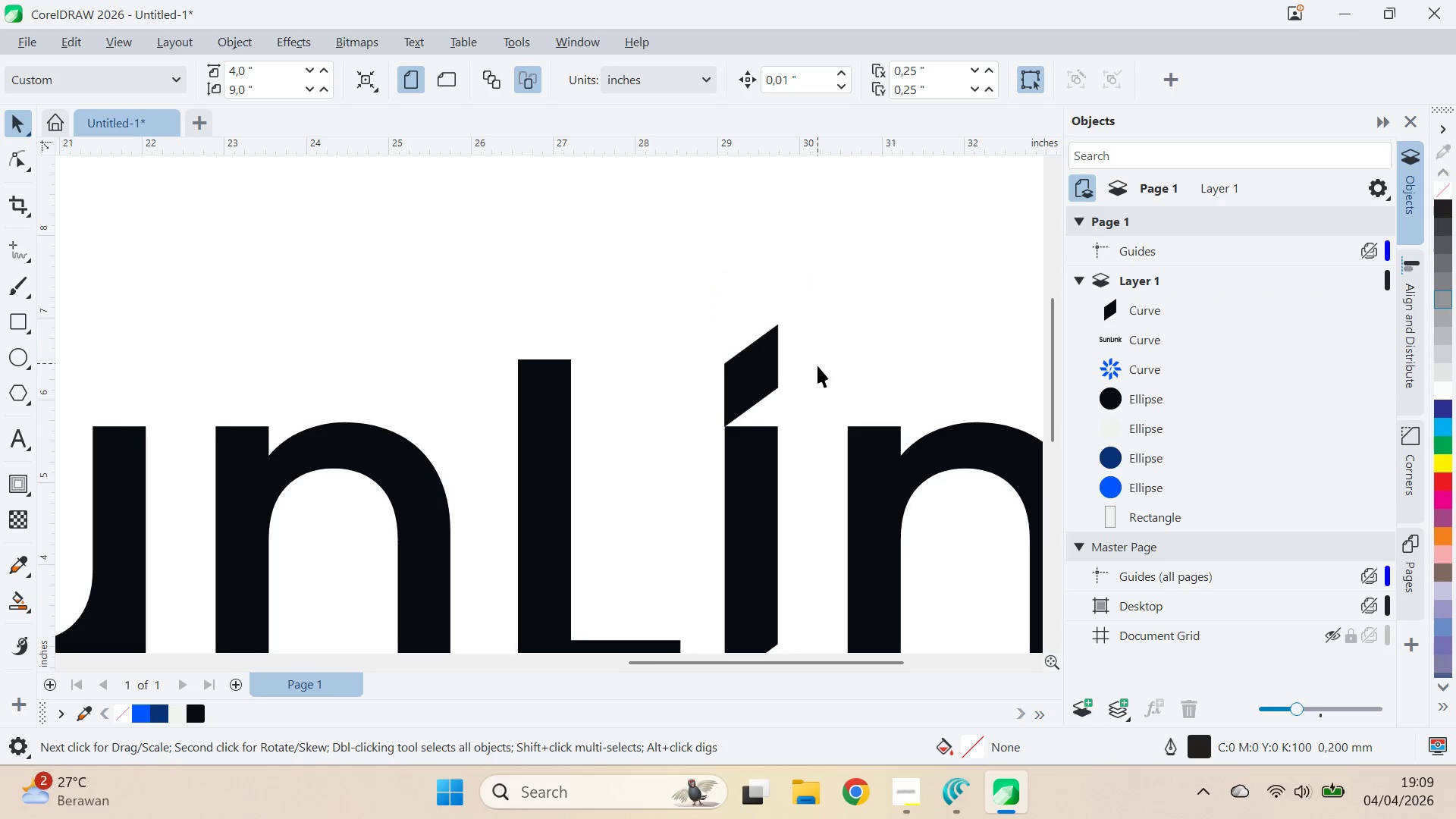 
scroll: coordinate [824, 383], scroll_direction: down, amount: 5.0
 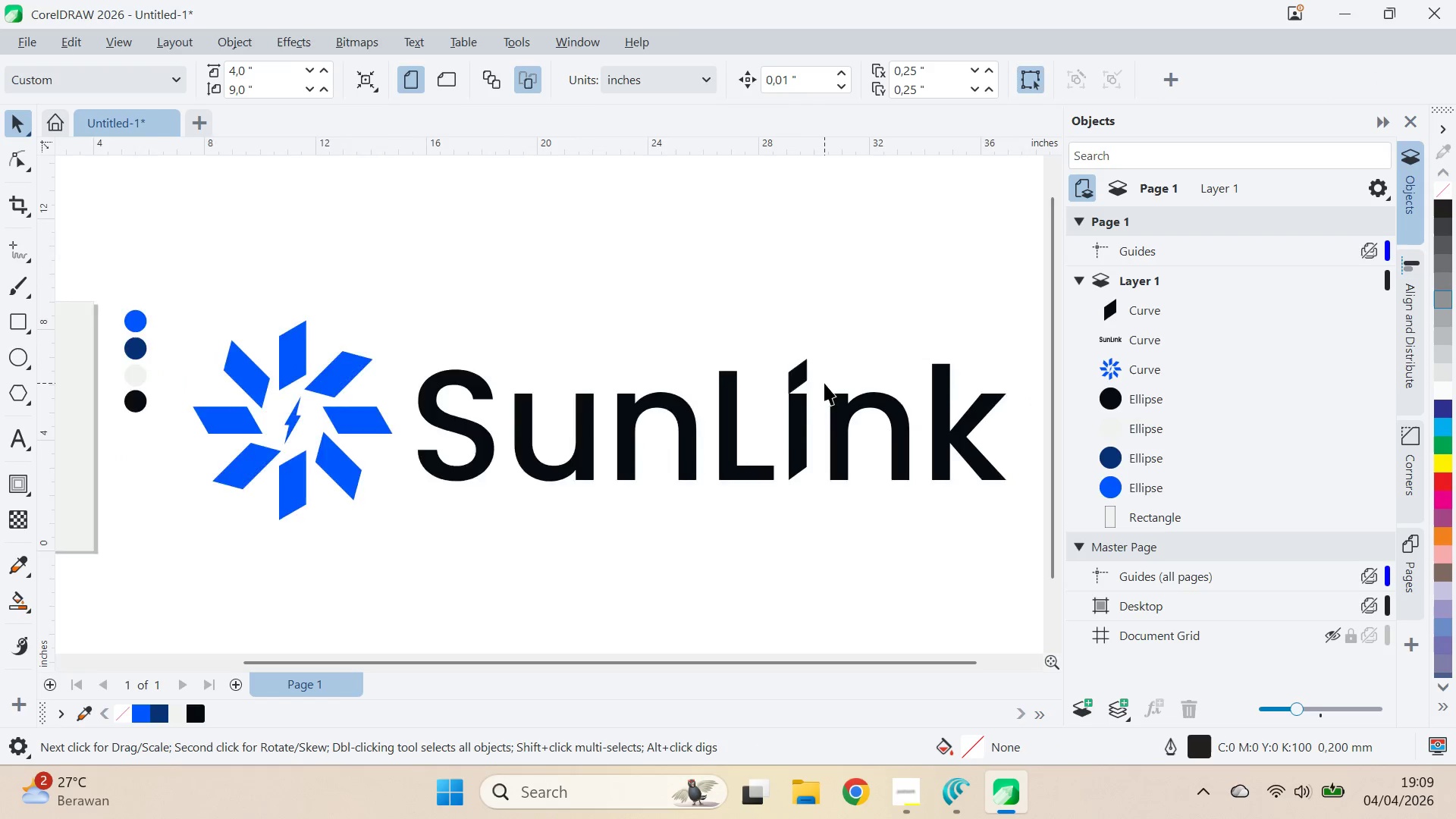 
key(Q)
 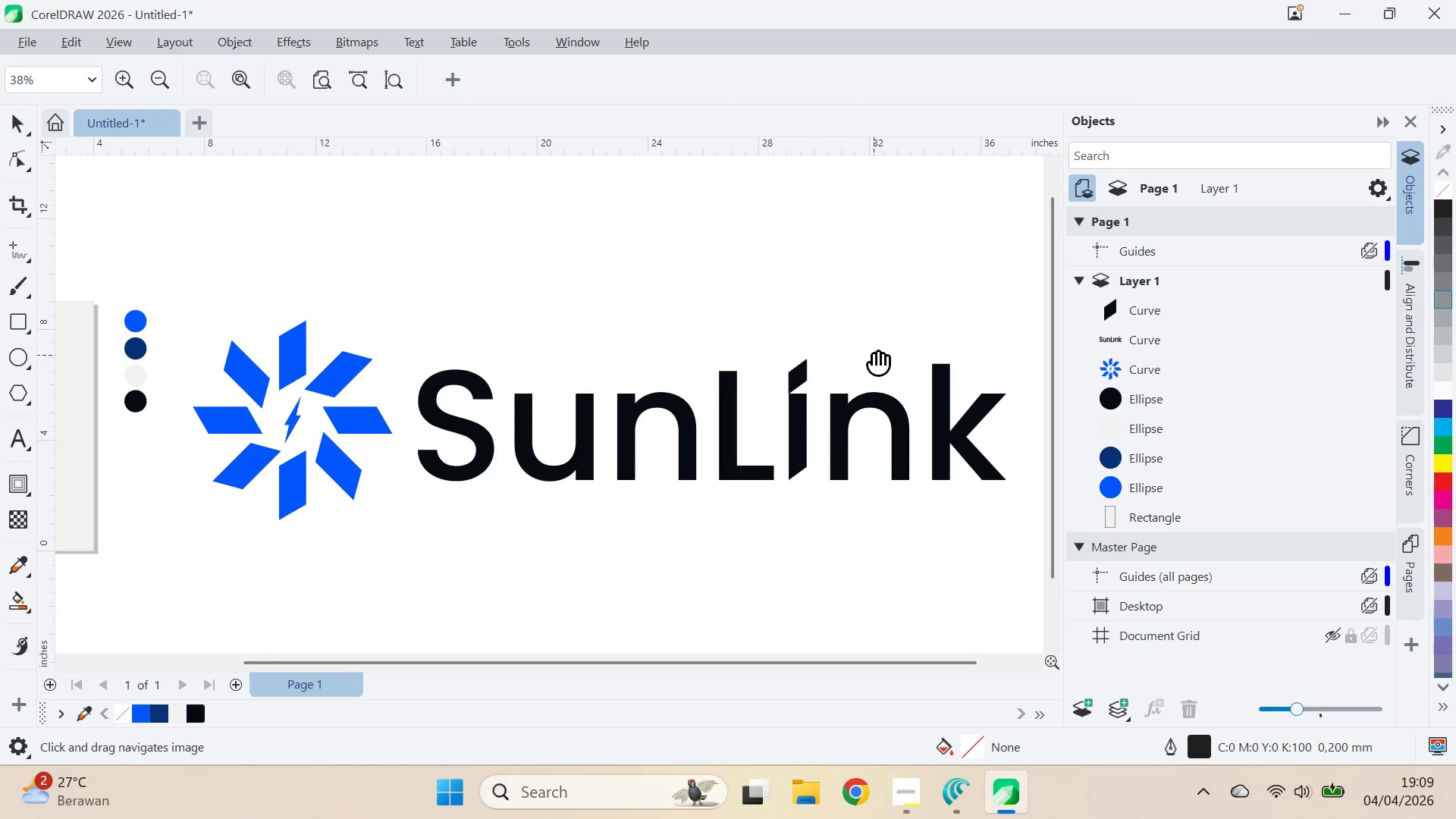 
left_click_drag(start_coordinate=[874, 355], to_coordinate=[758, 377])
 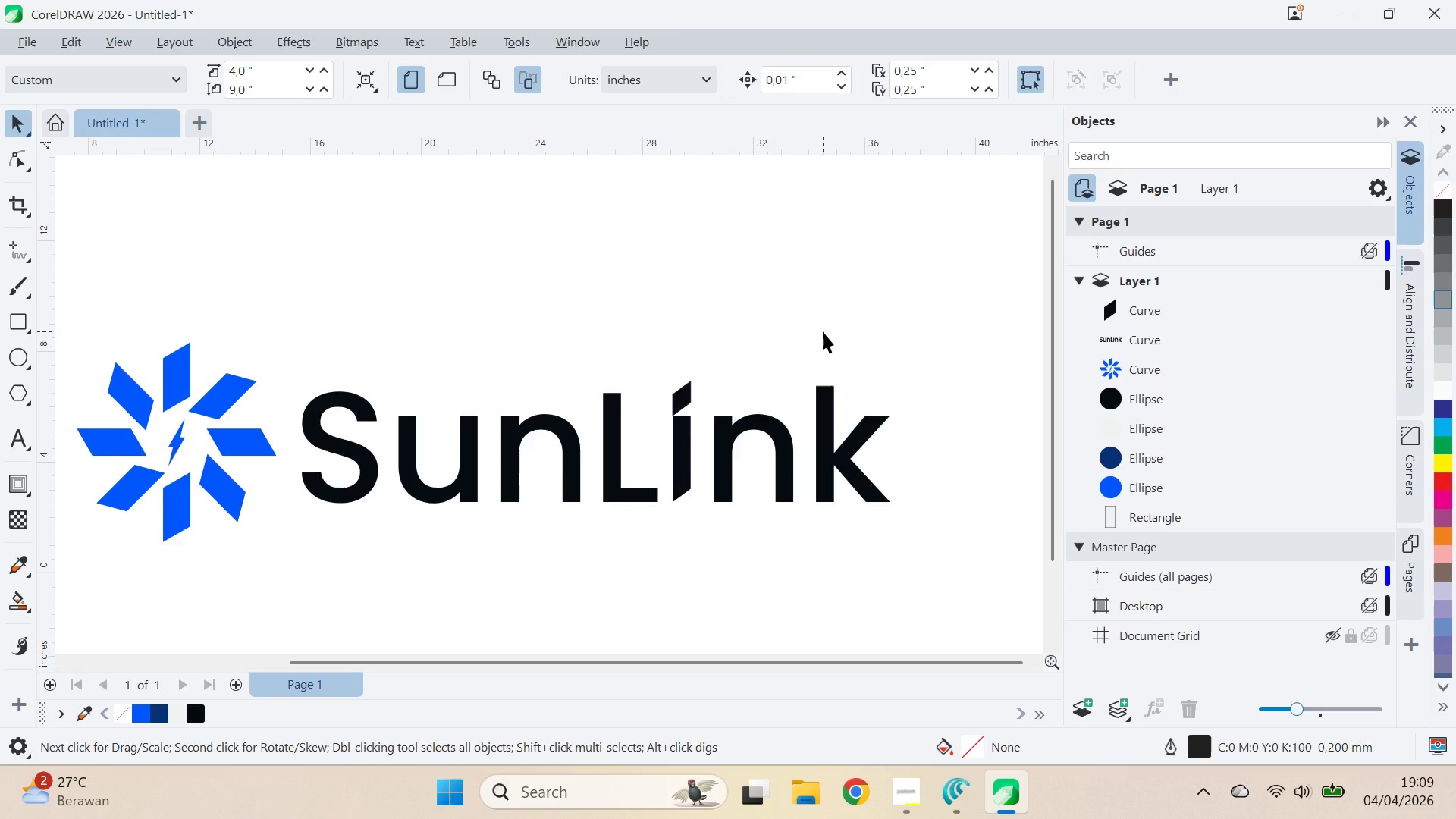 
key(V)
 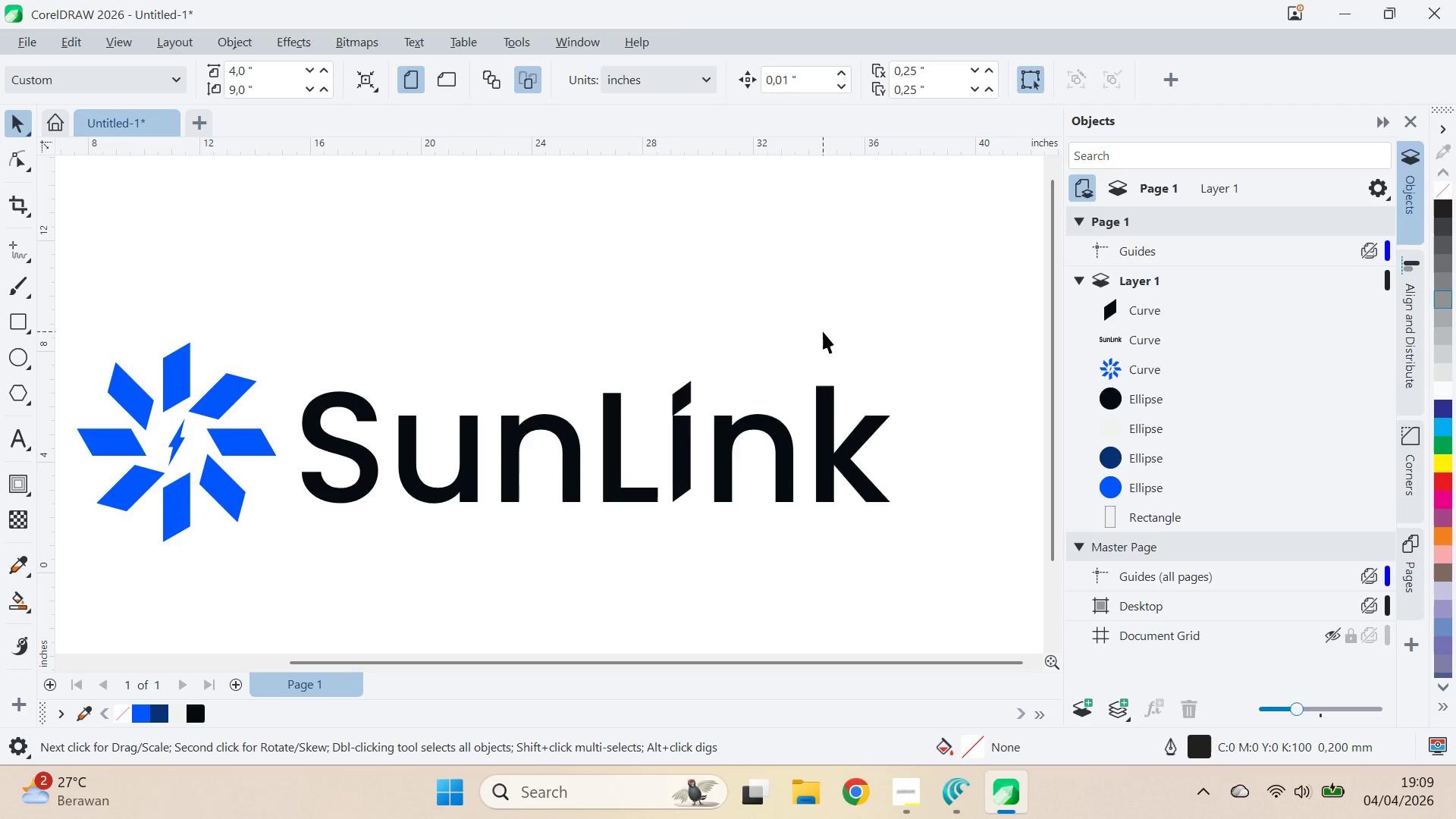 
hold_key(key=ControlLeft, duration=1.16)
 